 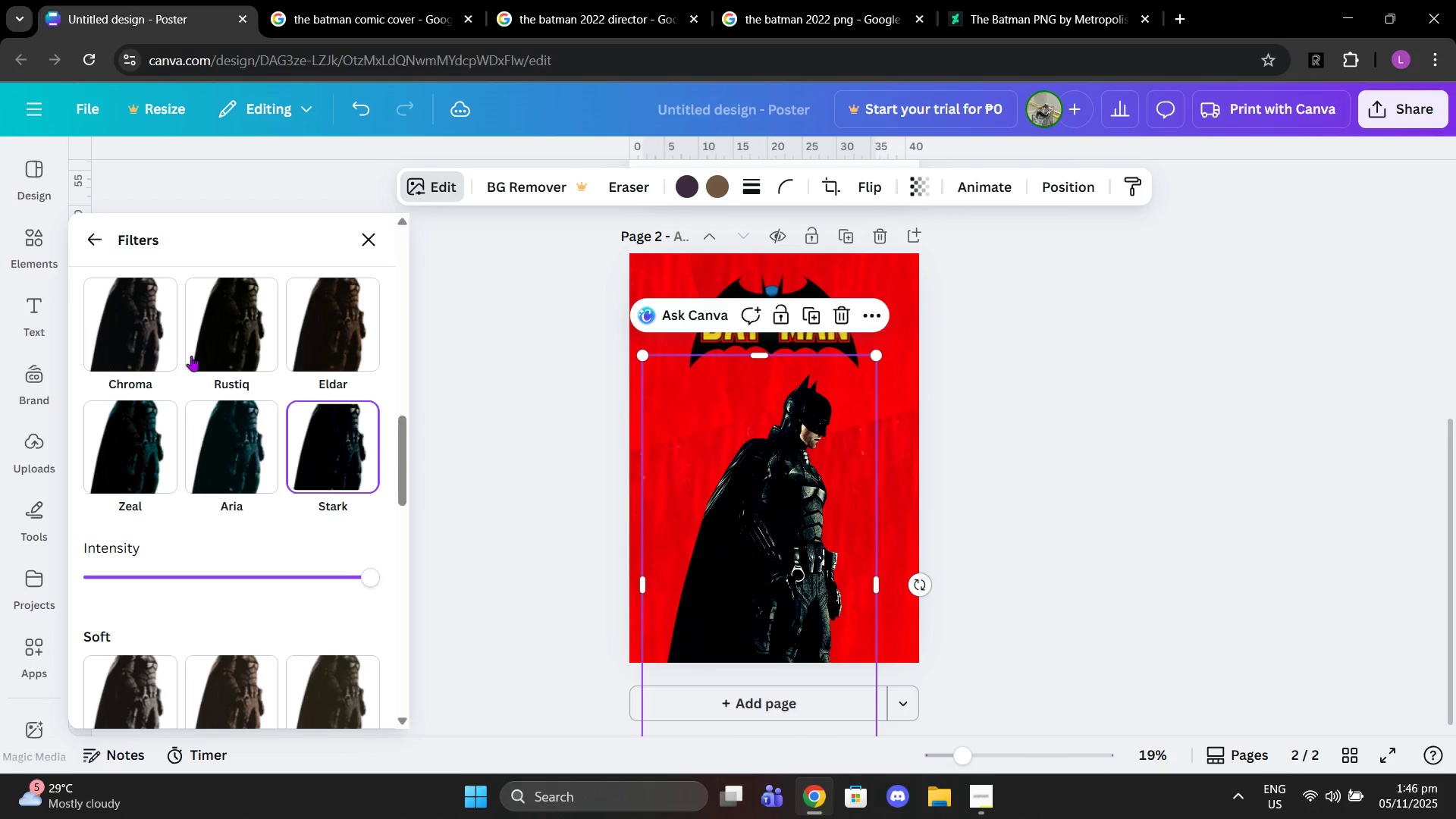 
left_click([291, 356])
 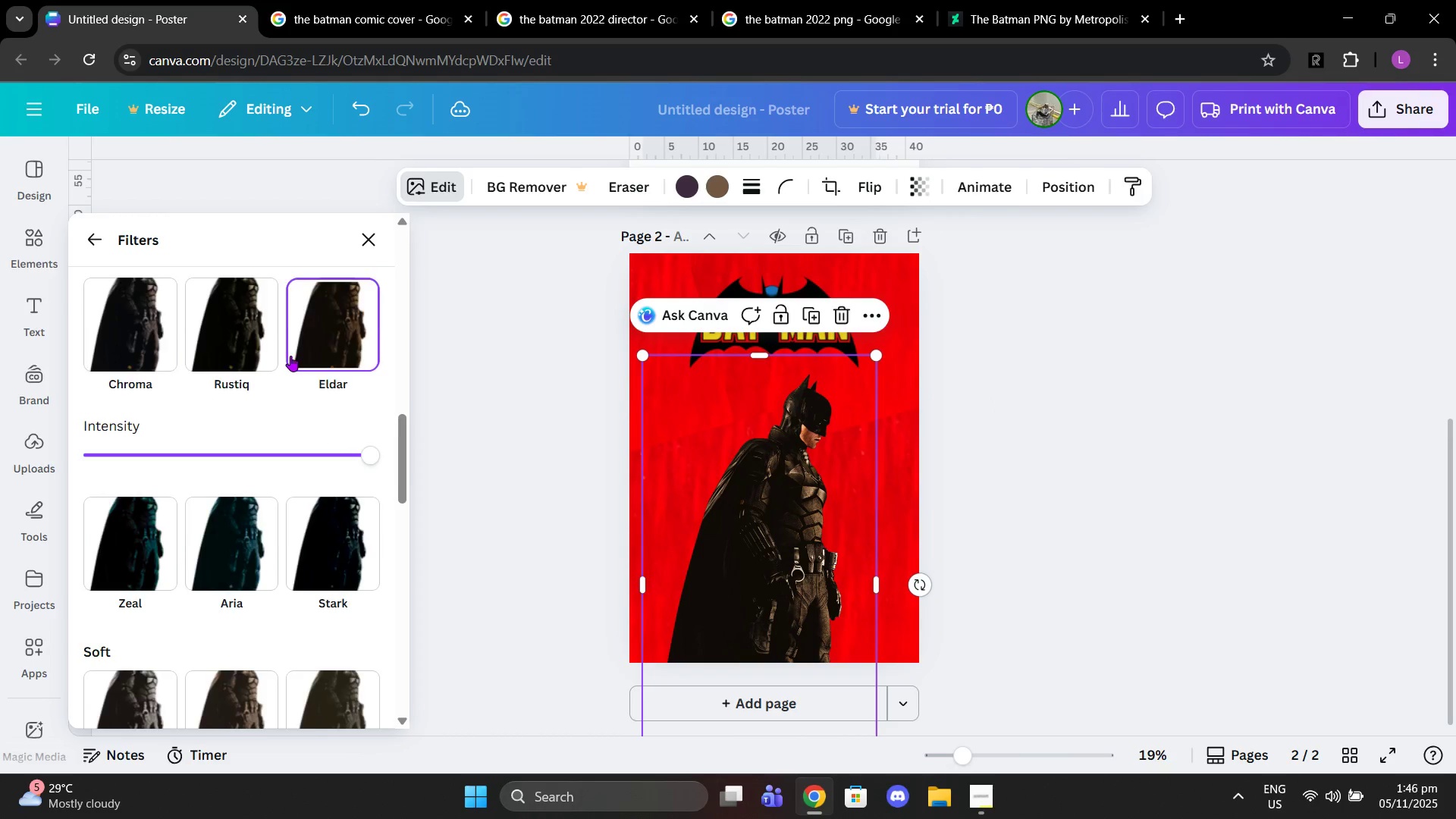 
scroll: coordinate [291, 356], scroll_direction: up, amount: 1.0
 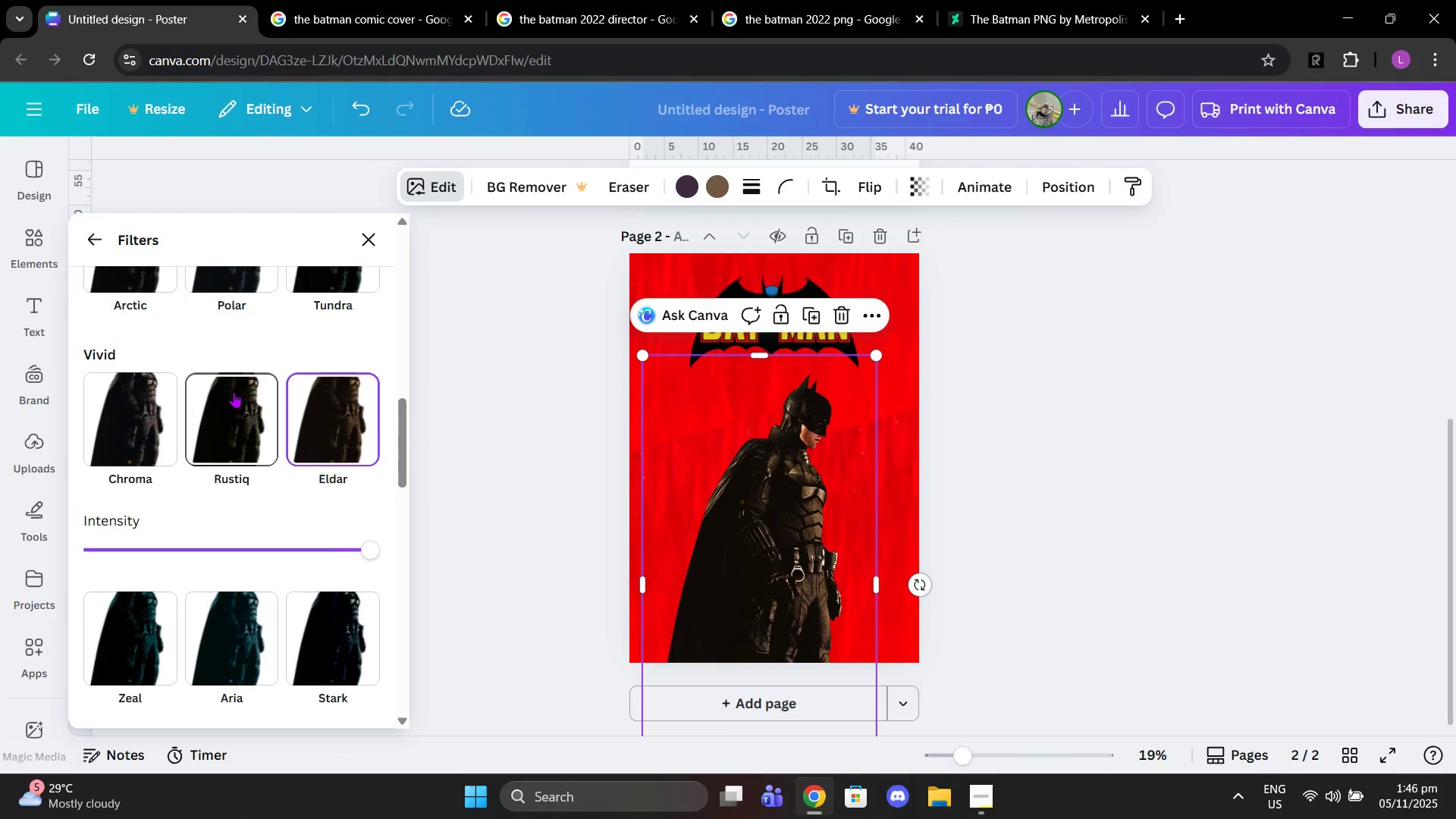 
left_click([234, 392])
 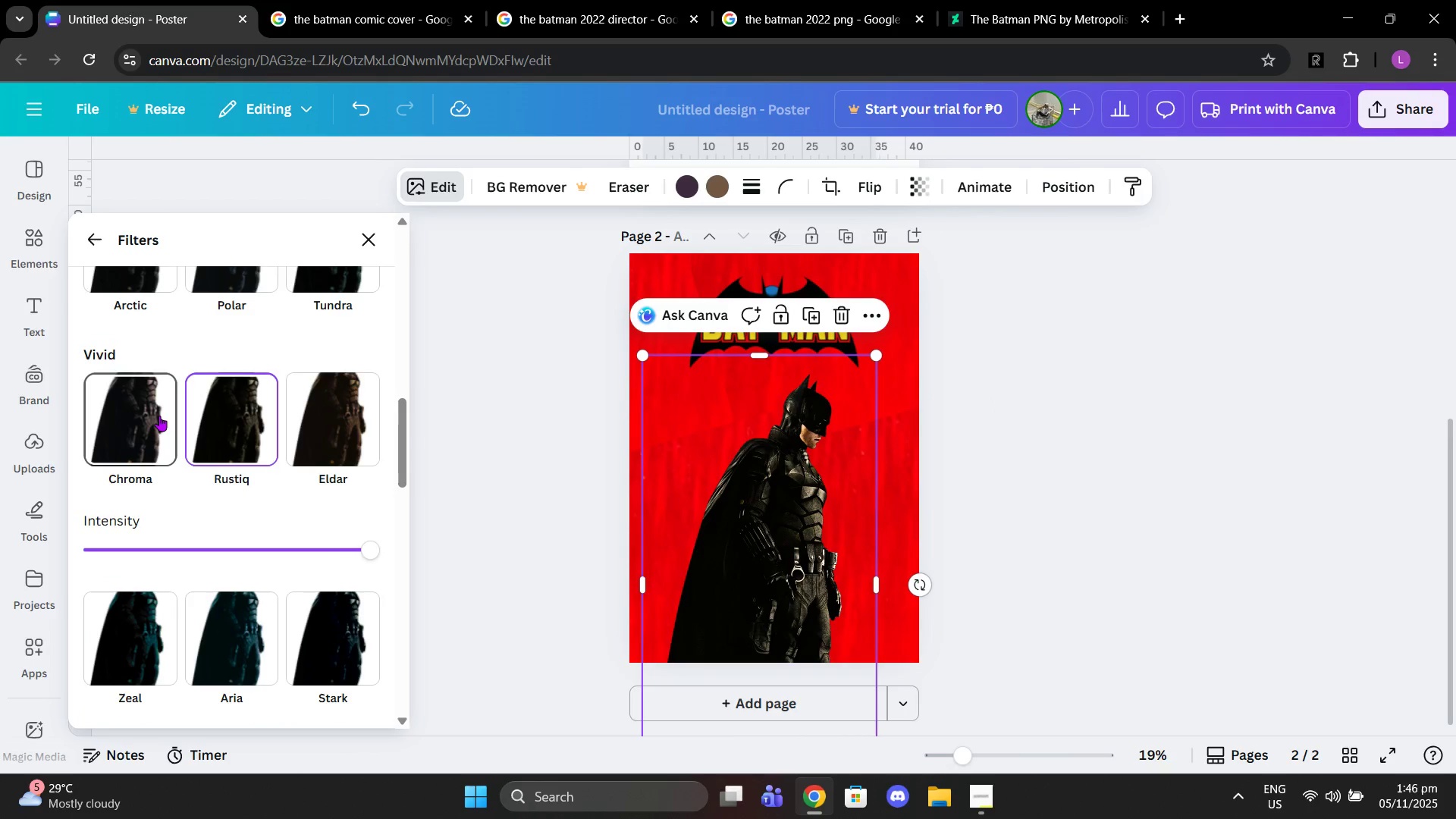 
left_click([159, 416])
 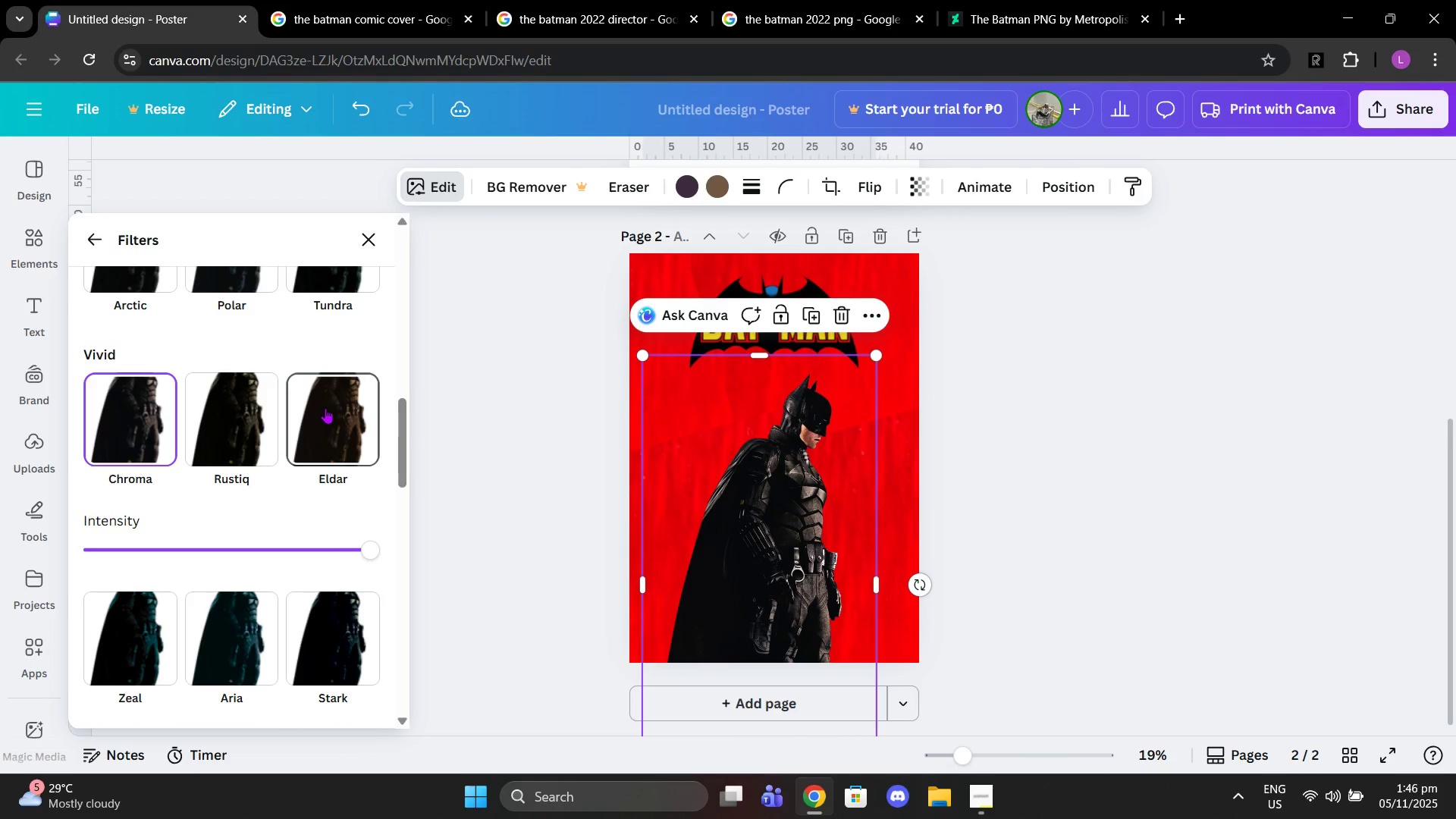 
left_click([326, 408])
 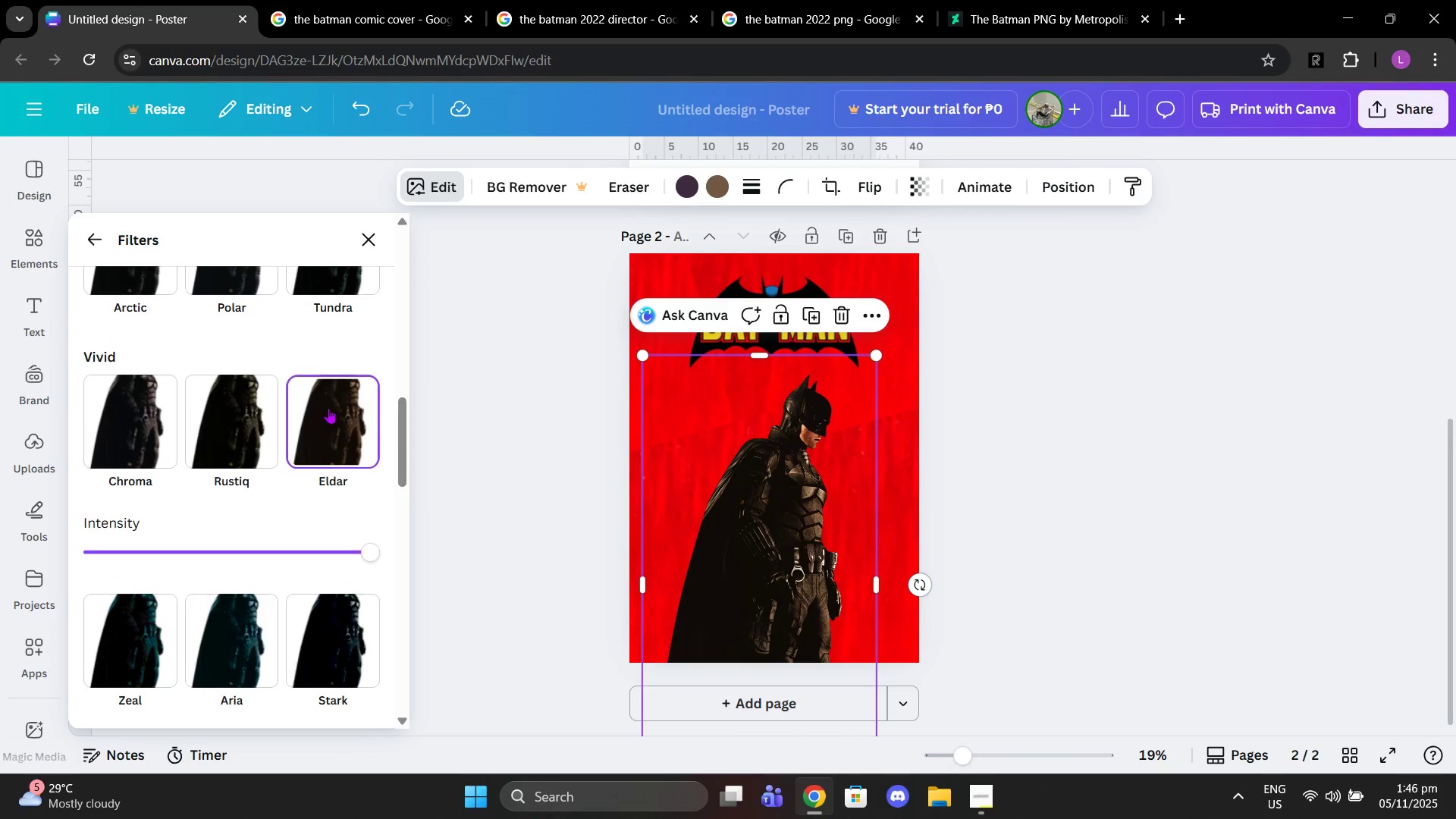 
scroll: coordinate [328, 408], scroll_direction: up, amount: 2.0
 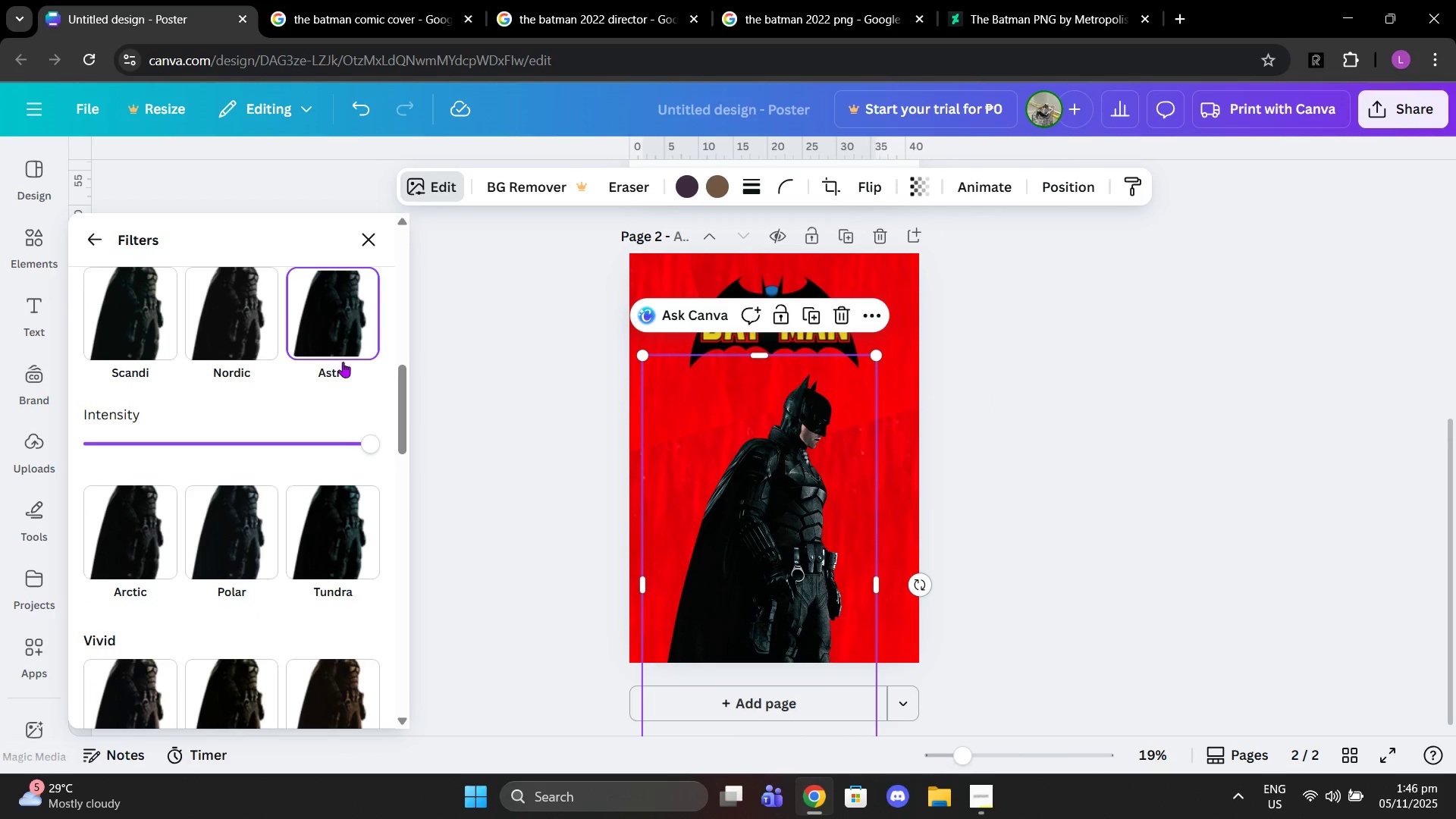 
scroll: coordinate [346, 468], scroll_direction: down, amount: 2.0
 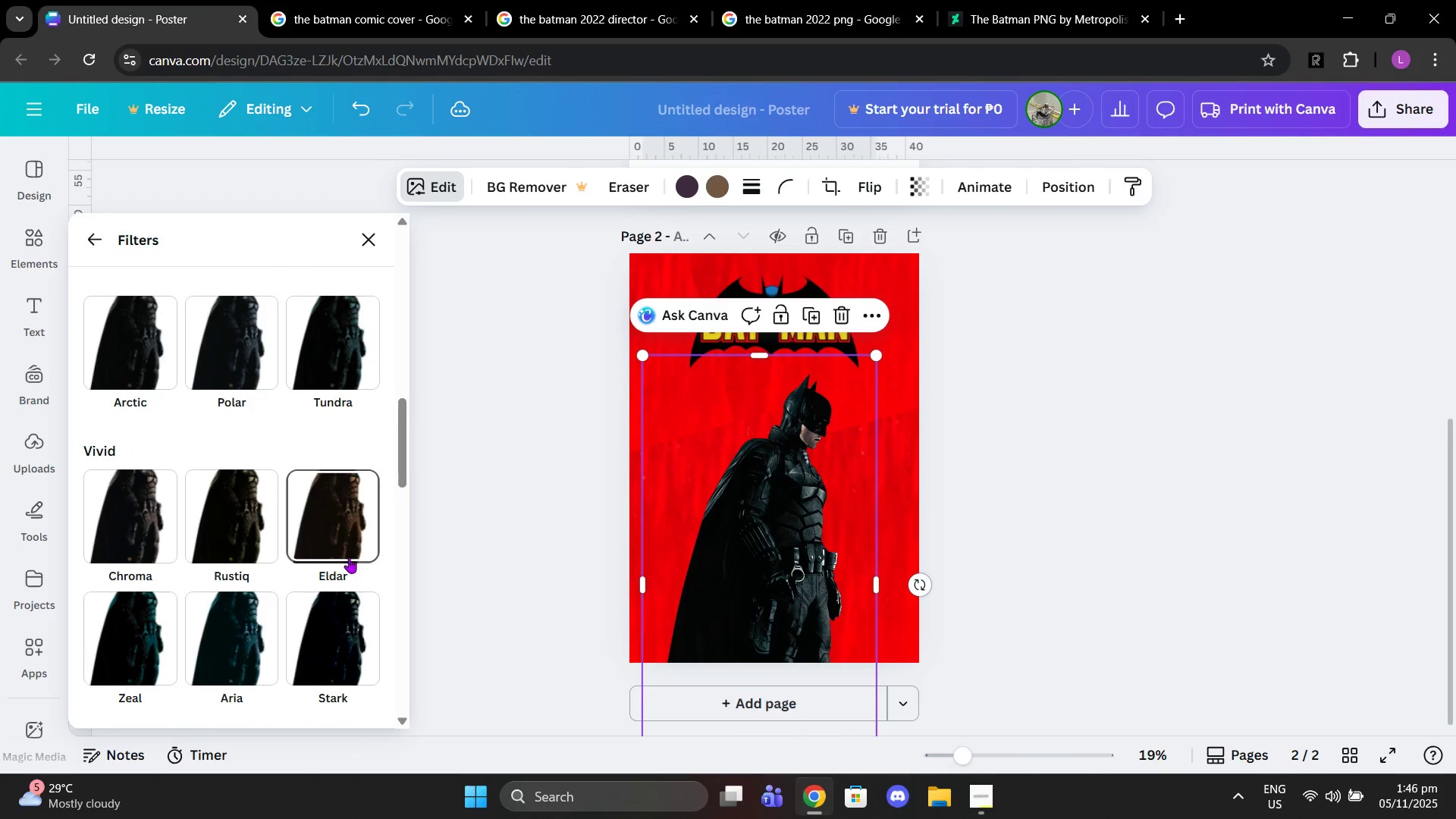 
left_click([349, 557])
 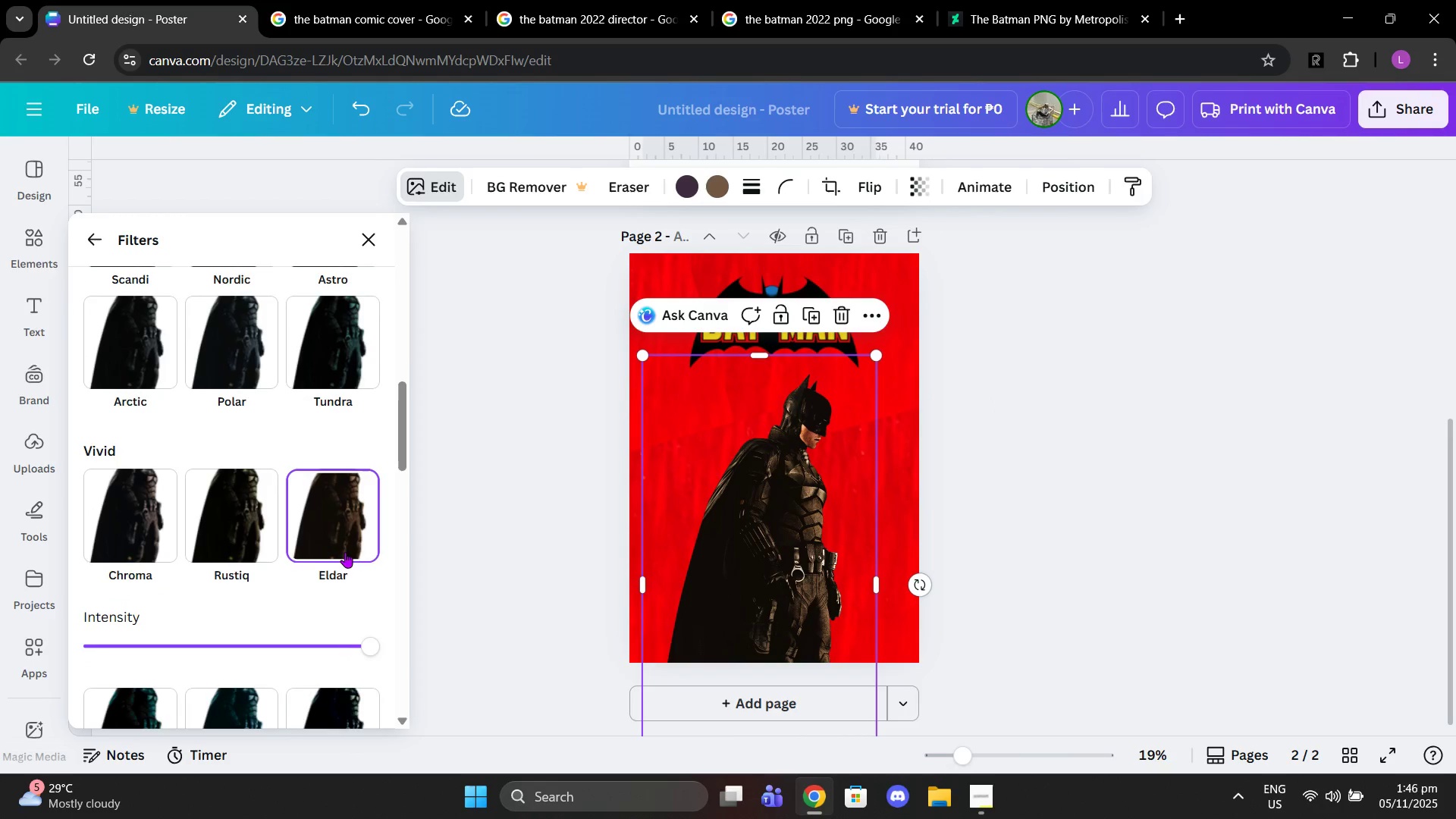 
scroll: coordinate [344, 549], scroll_direction: down, amount: 2.0
 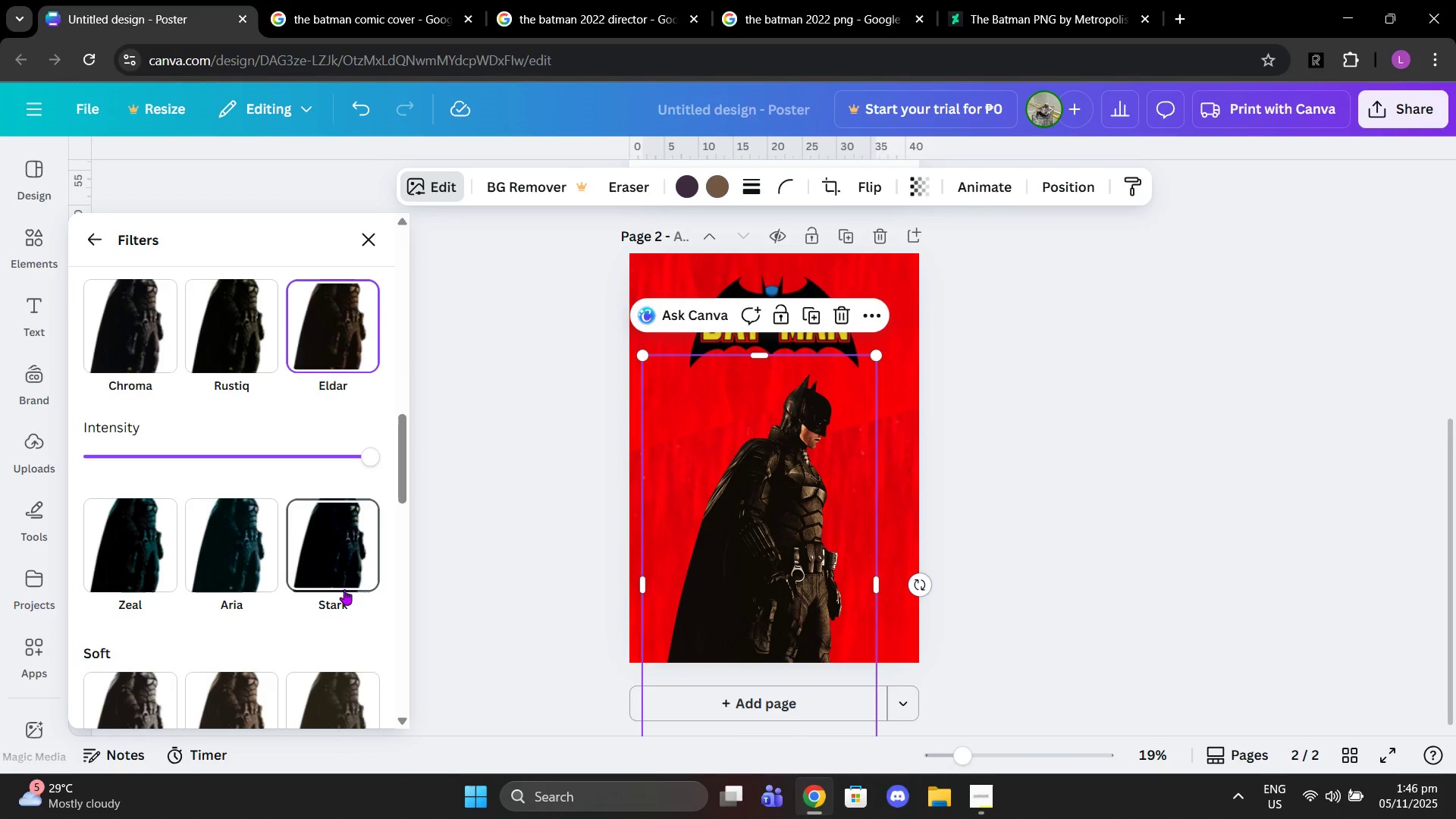 
left_click([344, 589])
 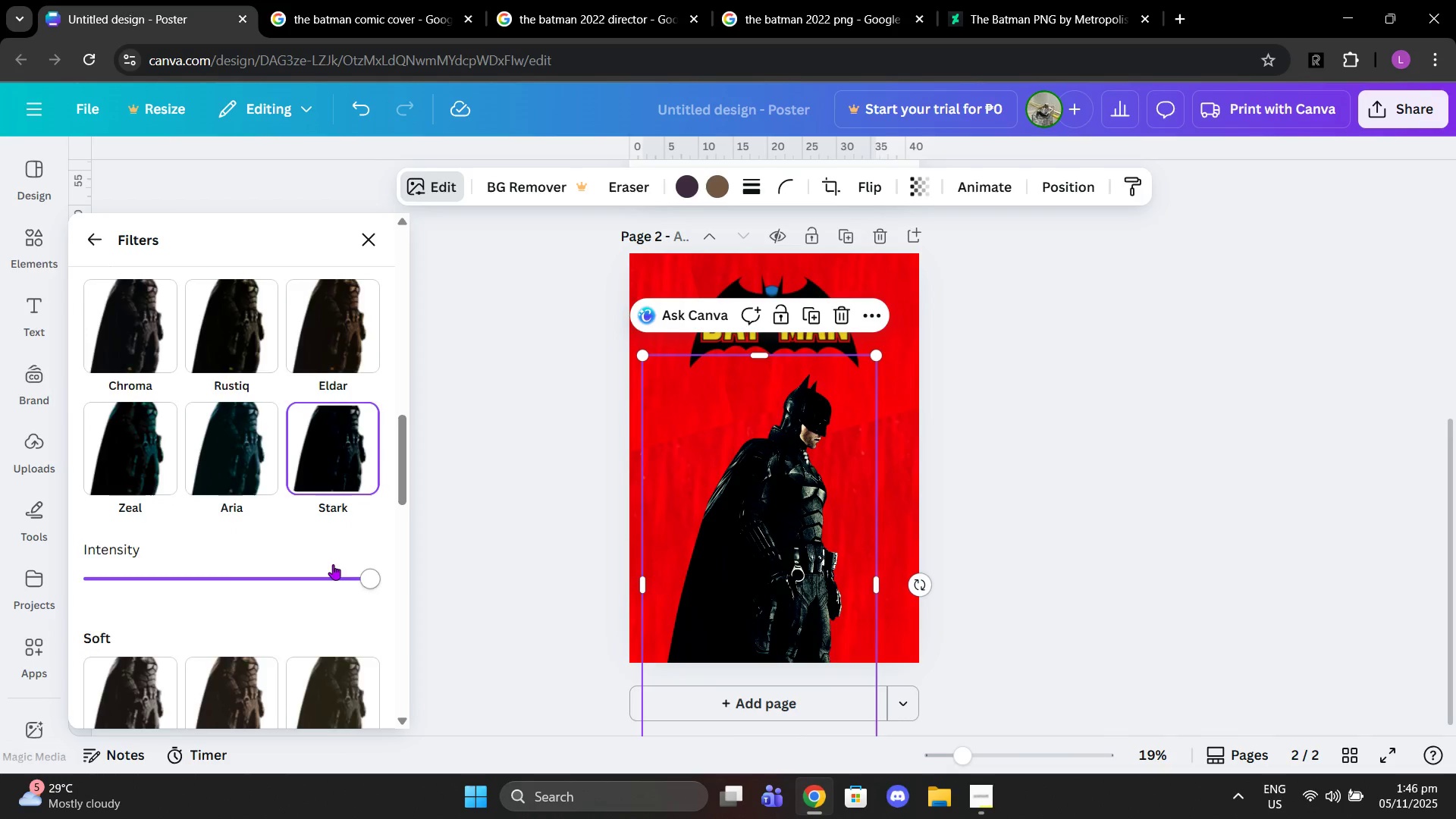 
scroll: coordinate [328, 532], scroll_direction: up, amount: 9.0
 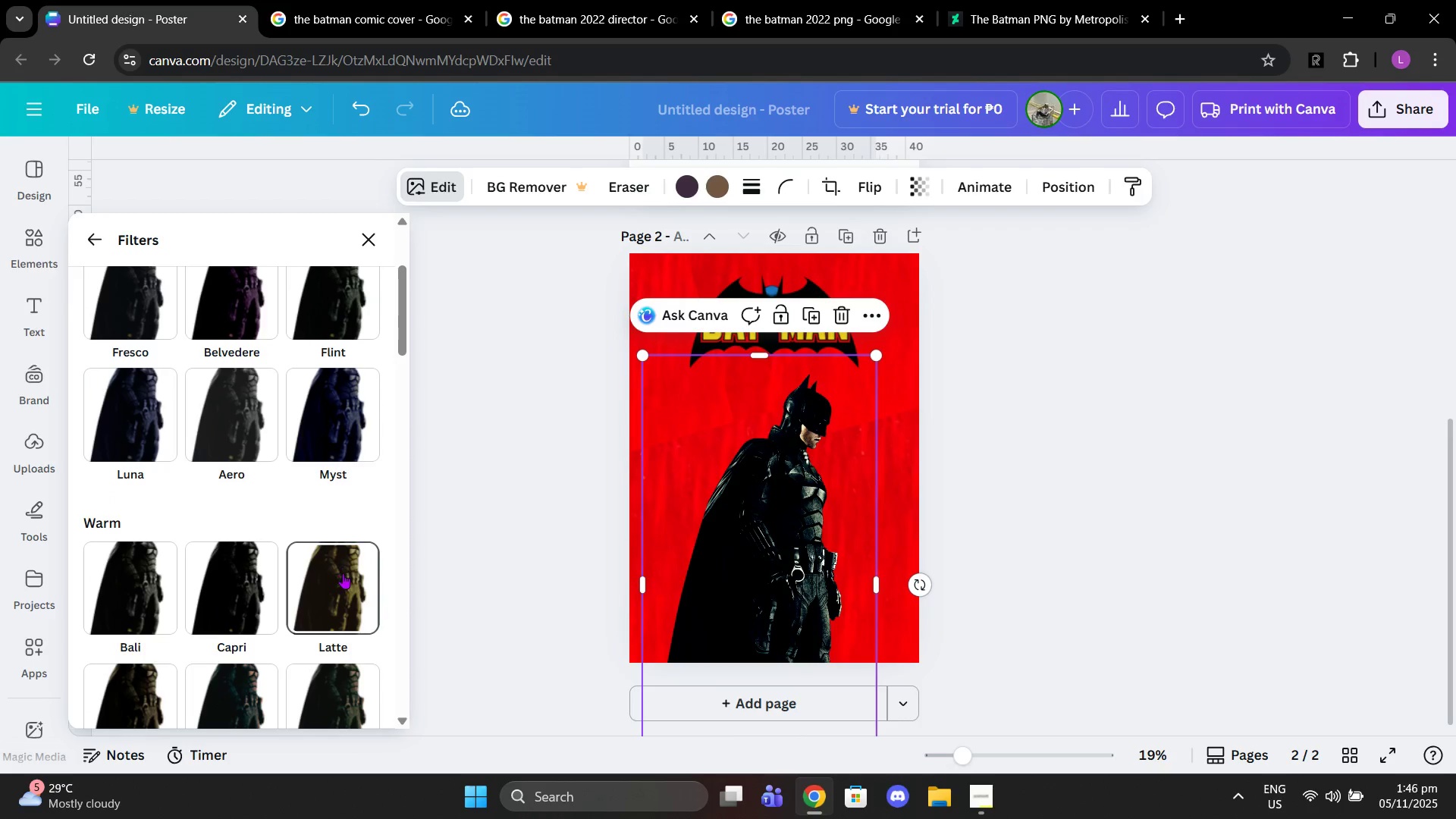 
left_click([343, 573])
 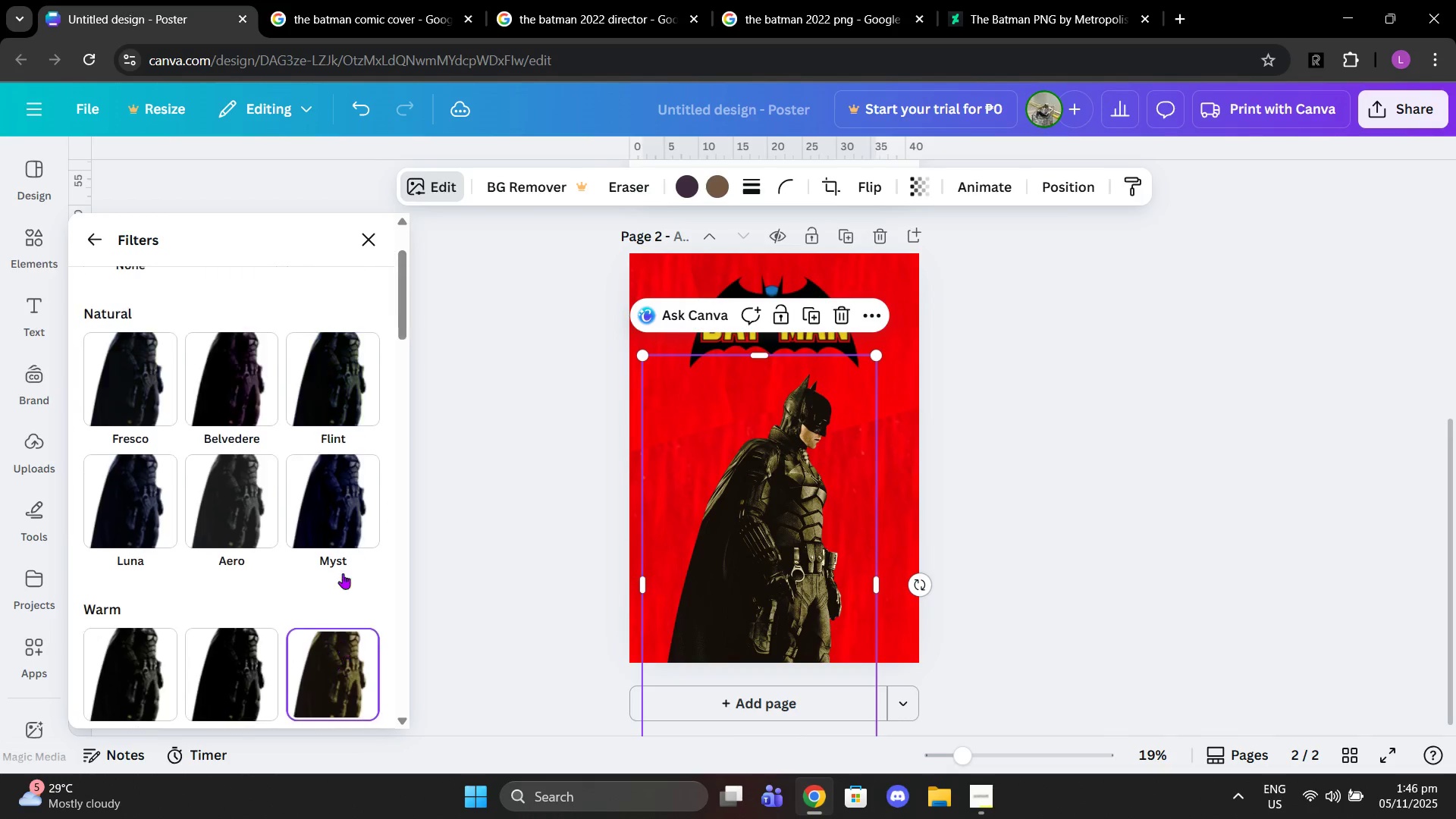 
scroll: coordinate [343, 573], scroll_direction: up, amount: 4.0
 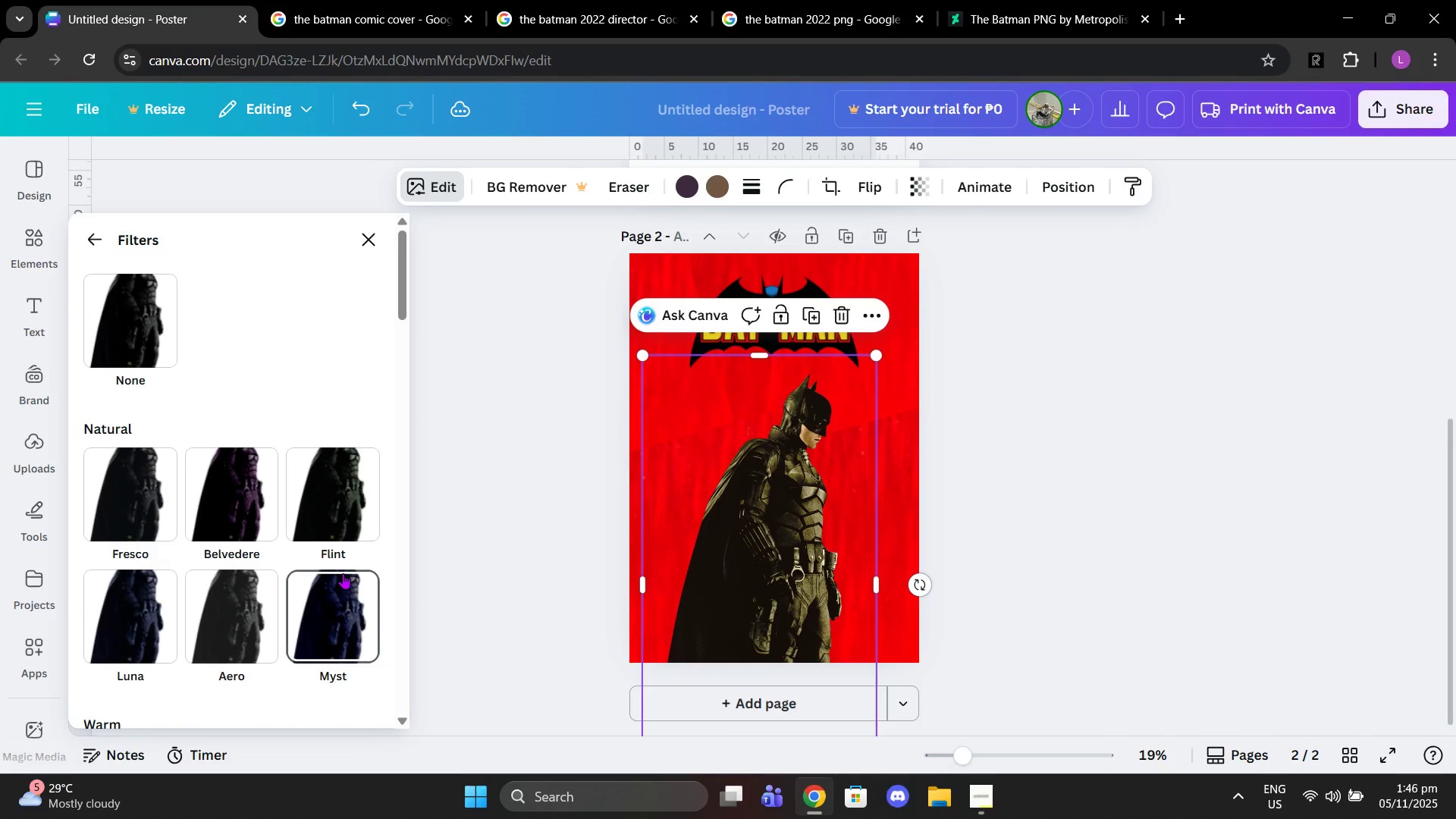 
scroll: coordinate [332, 566], scroll_direction: down, amount: 23.0
 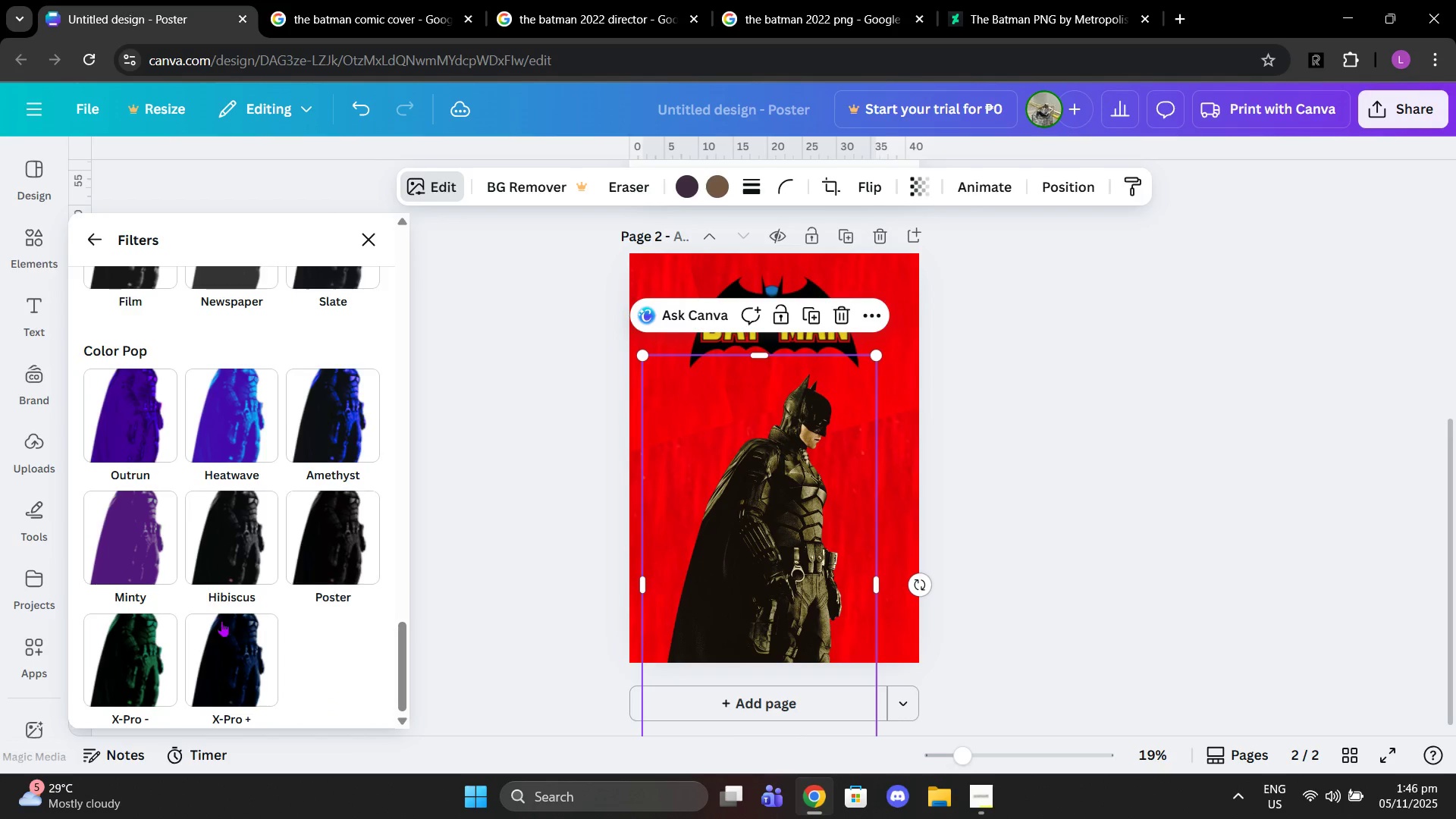 
left_click([226, 632])
 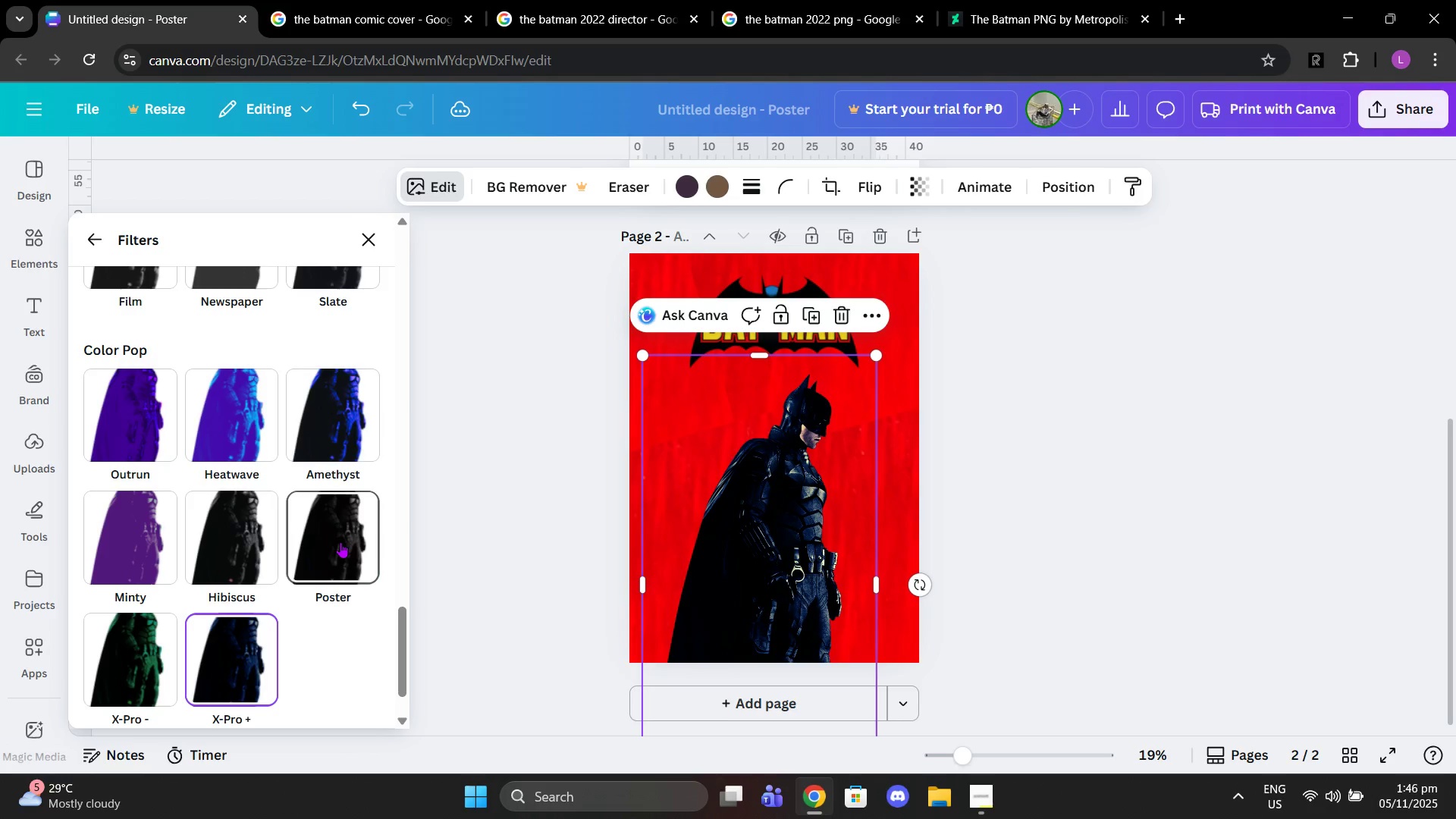 
left_click([340, 542])
 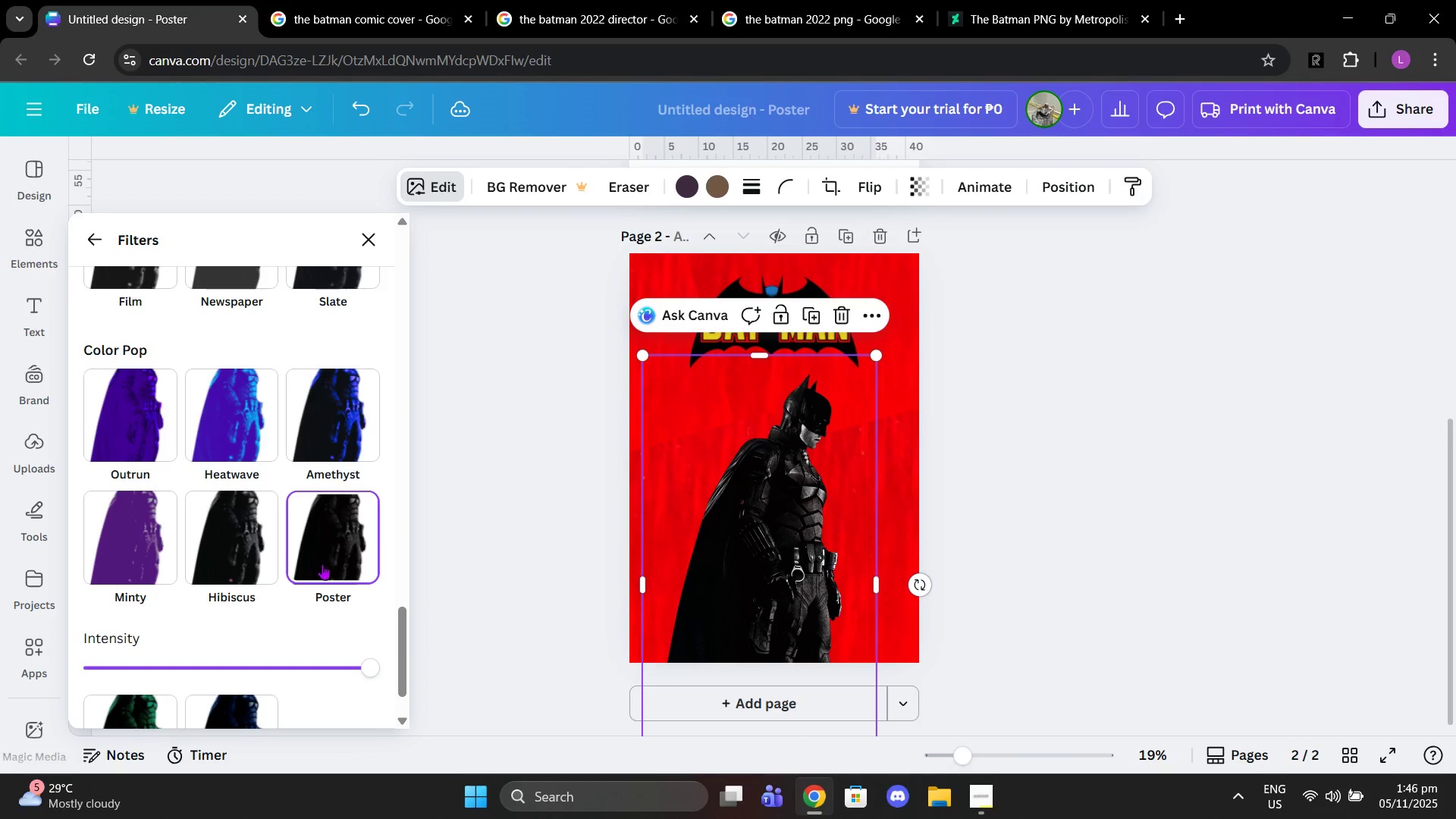 
left_click([221, 551])
 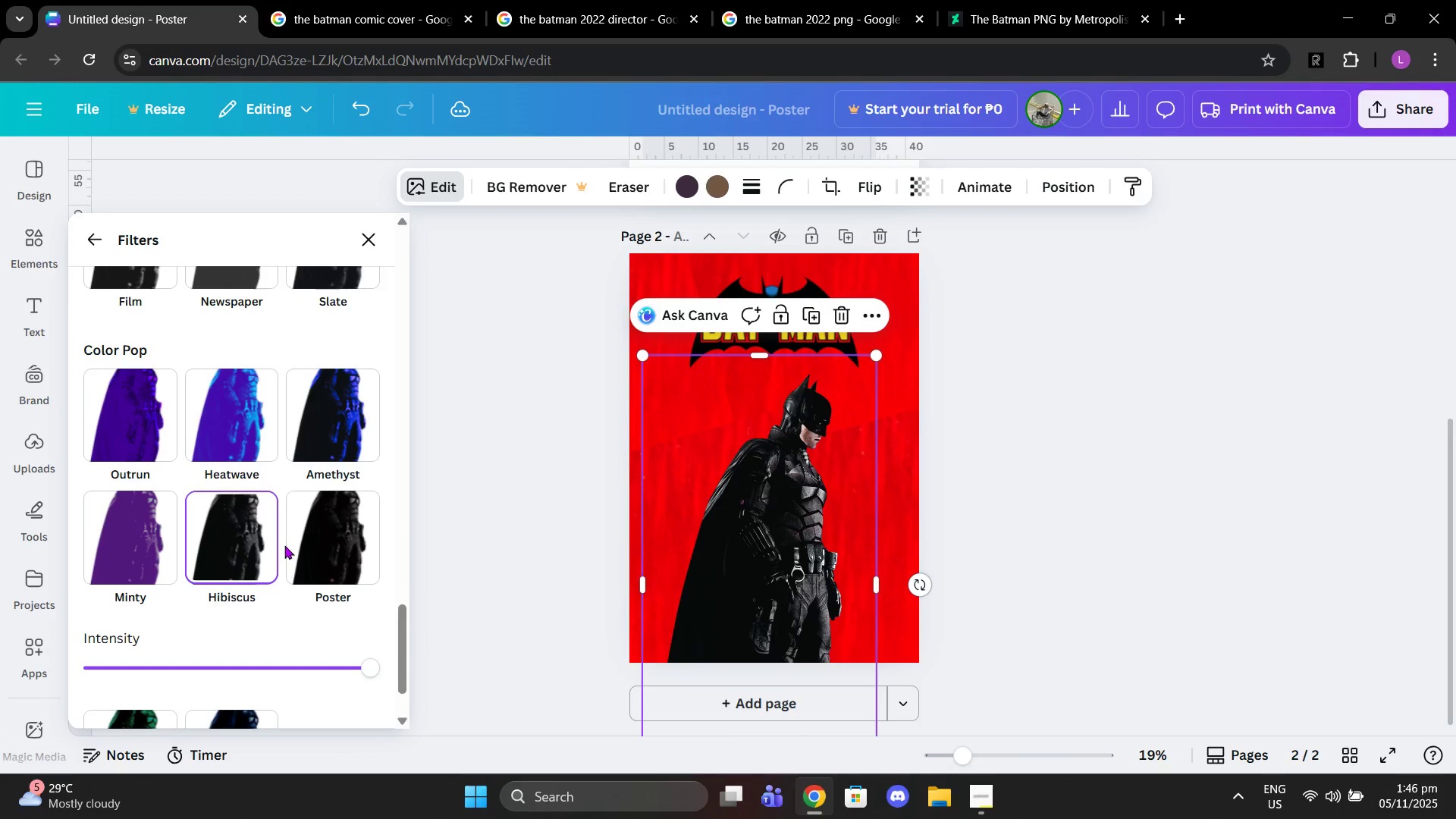 
left_click([284, 545])
 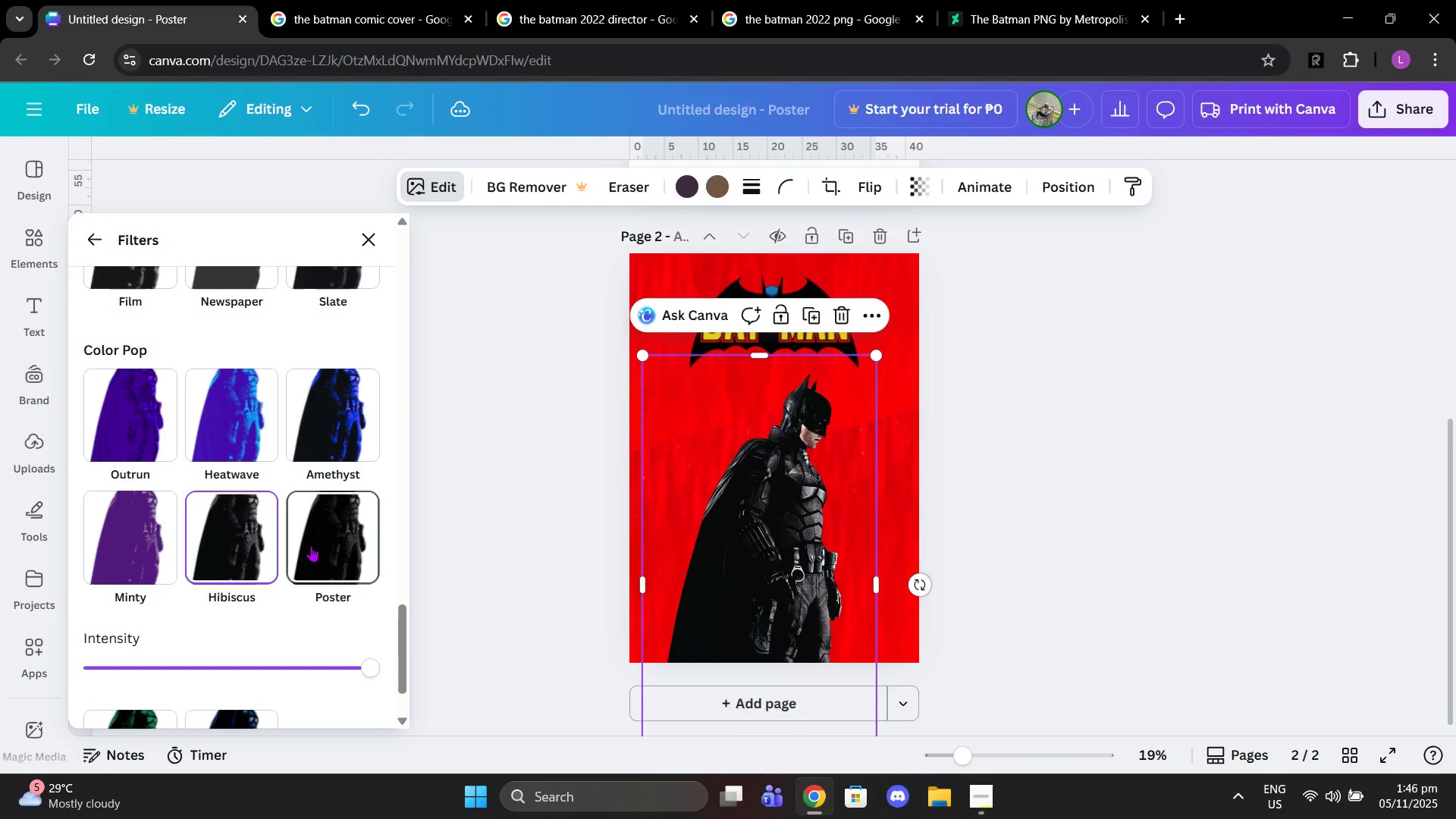 
left_click([311, 546])
 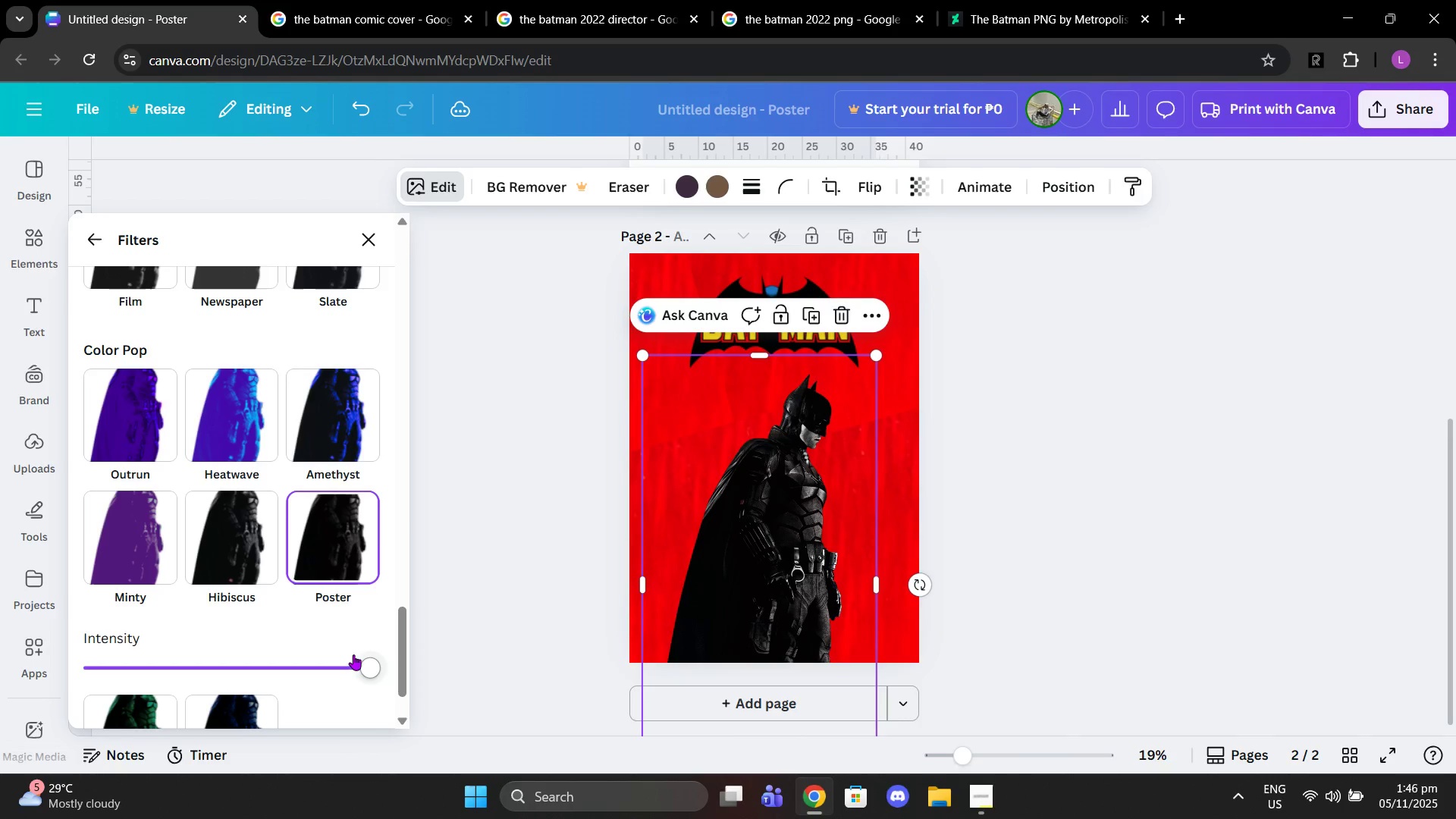 
left_click_drag(start_coordinate=[356, 670], to_coordinate=[413, 631])
 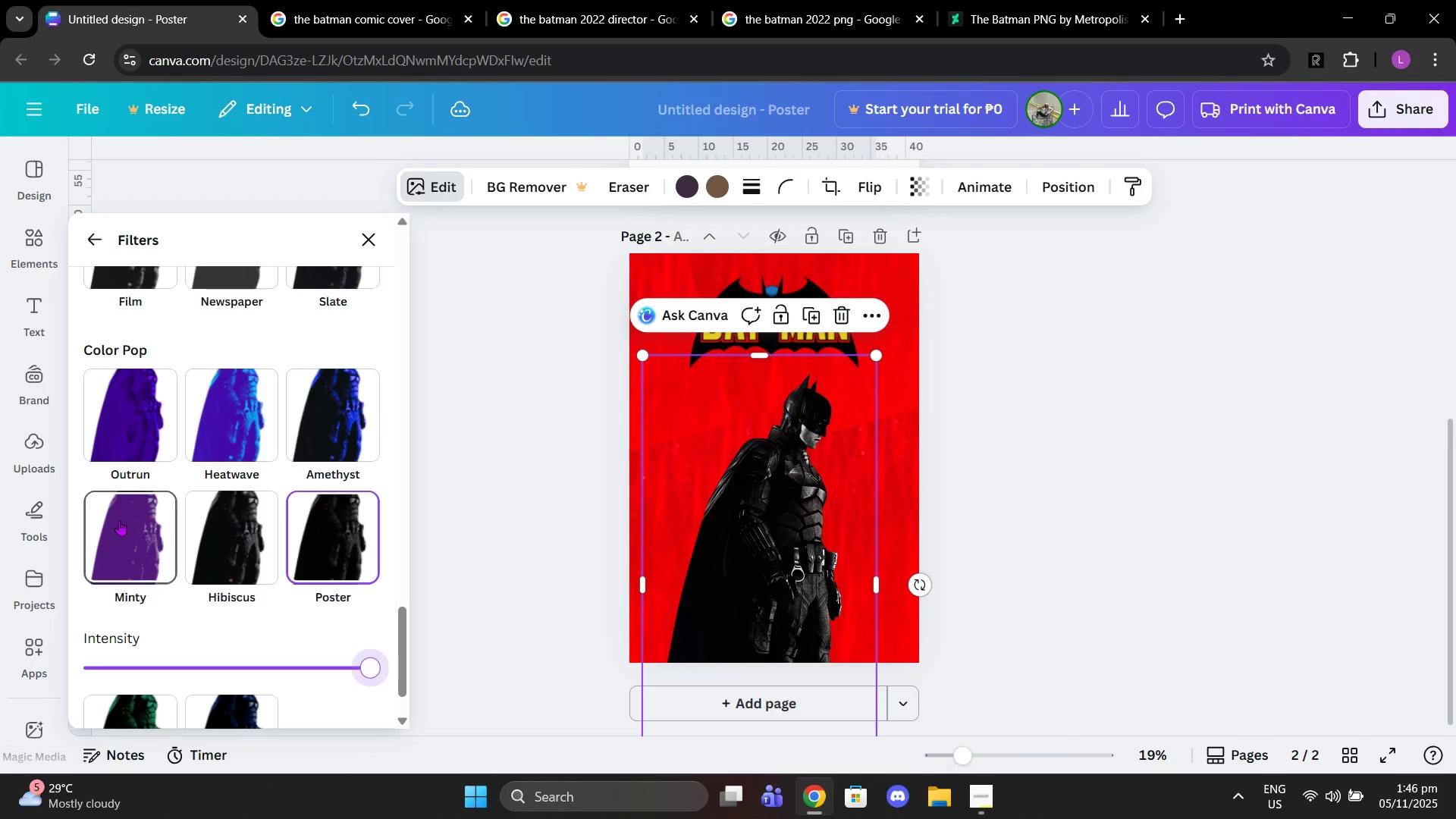 
scroll: coordinate [124, 516], scroll_direction: up, amount: 4.0
 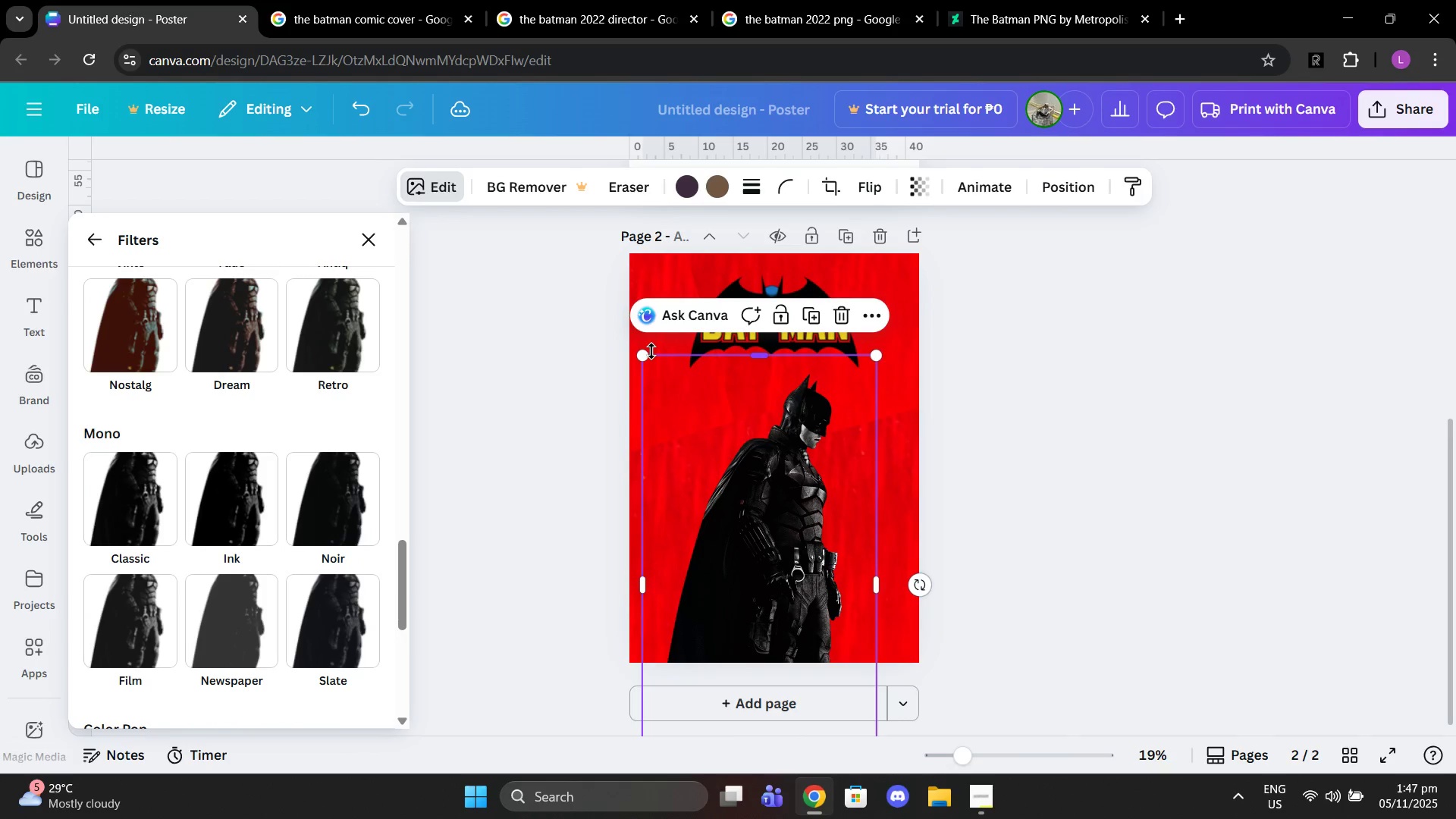 
left_click_drag(start_coordinate=[646, 351], to_coordinate=[597, 331])
 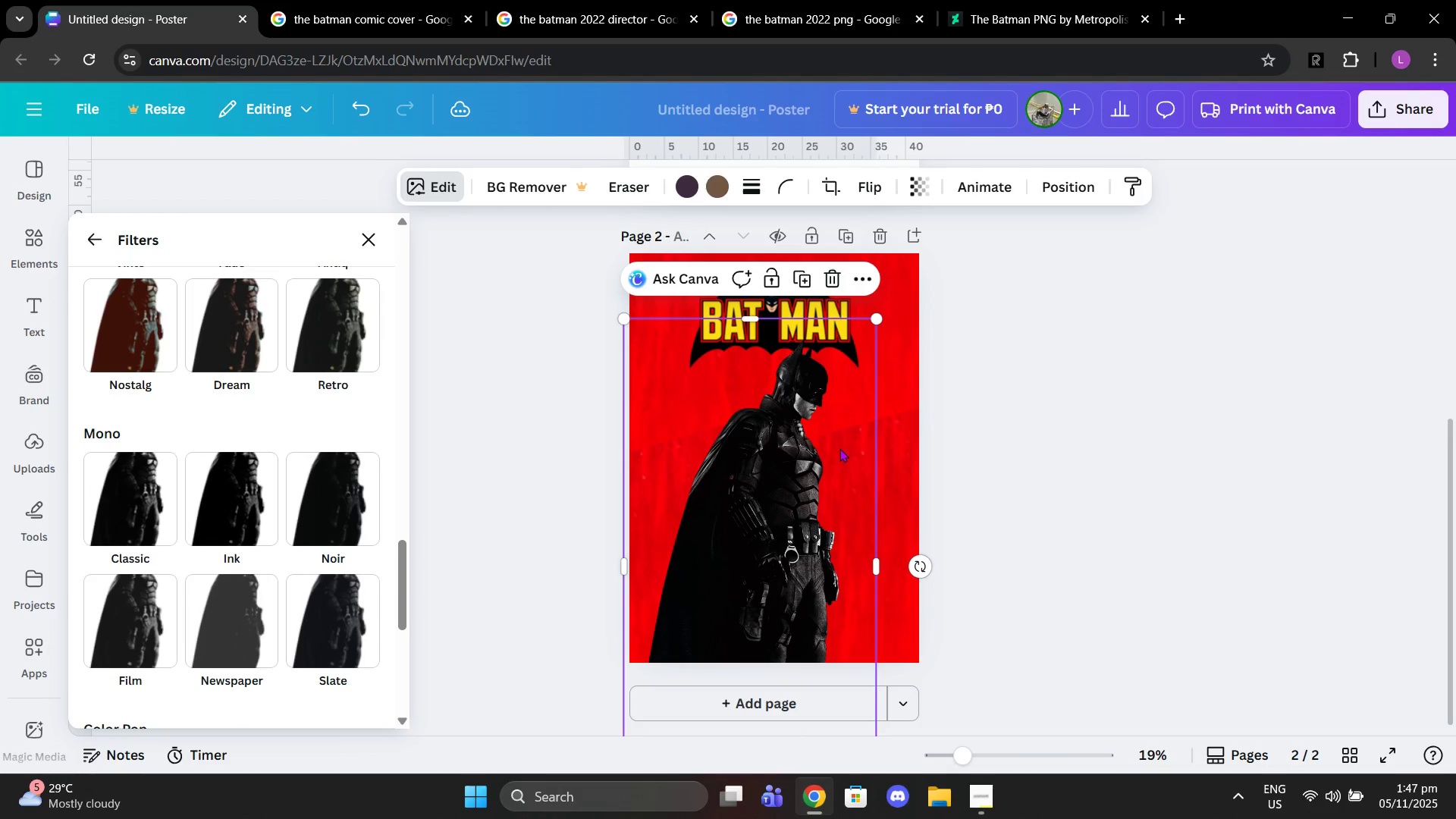 
left_click_drag(start_coordinate=[839, 448], to_coordinate=[847, 462])
 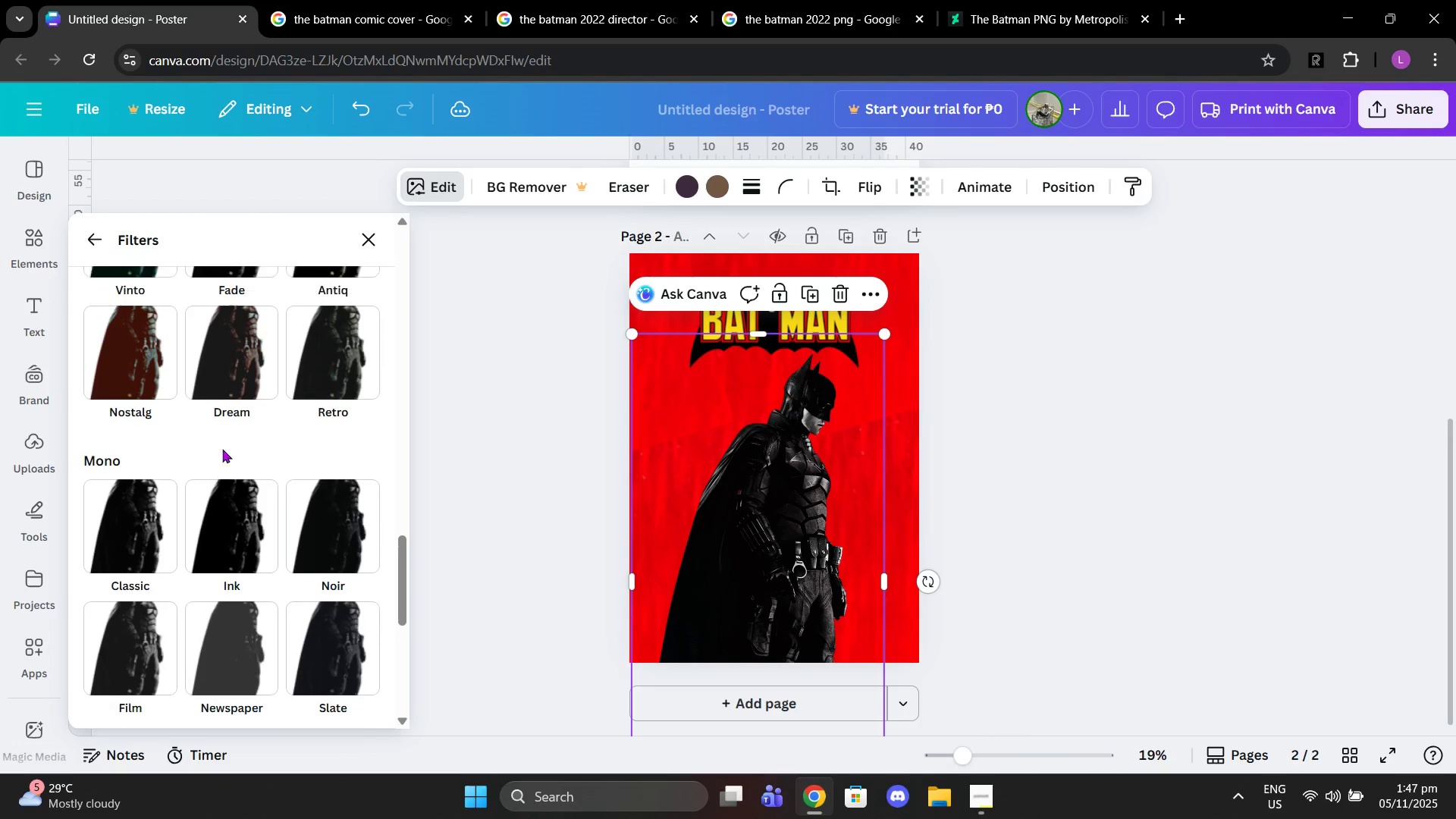 
scroll: coordinate [199, 479], scroll_direction: up, amount: 5.0
 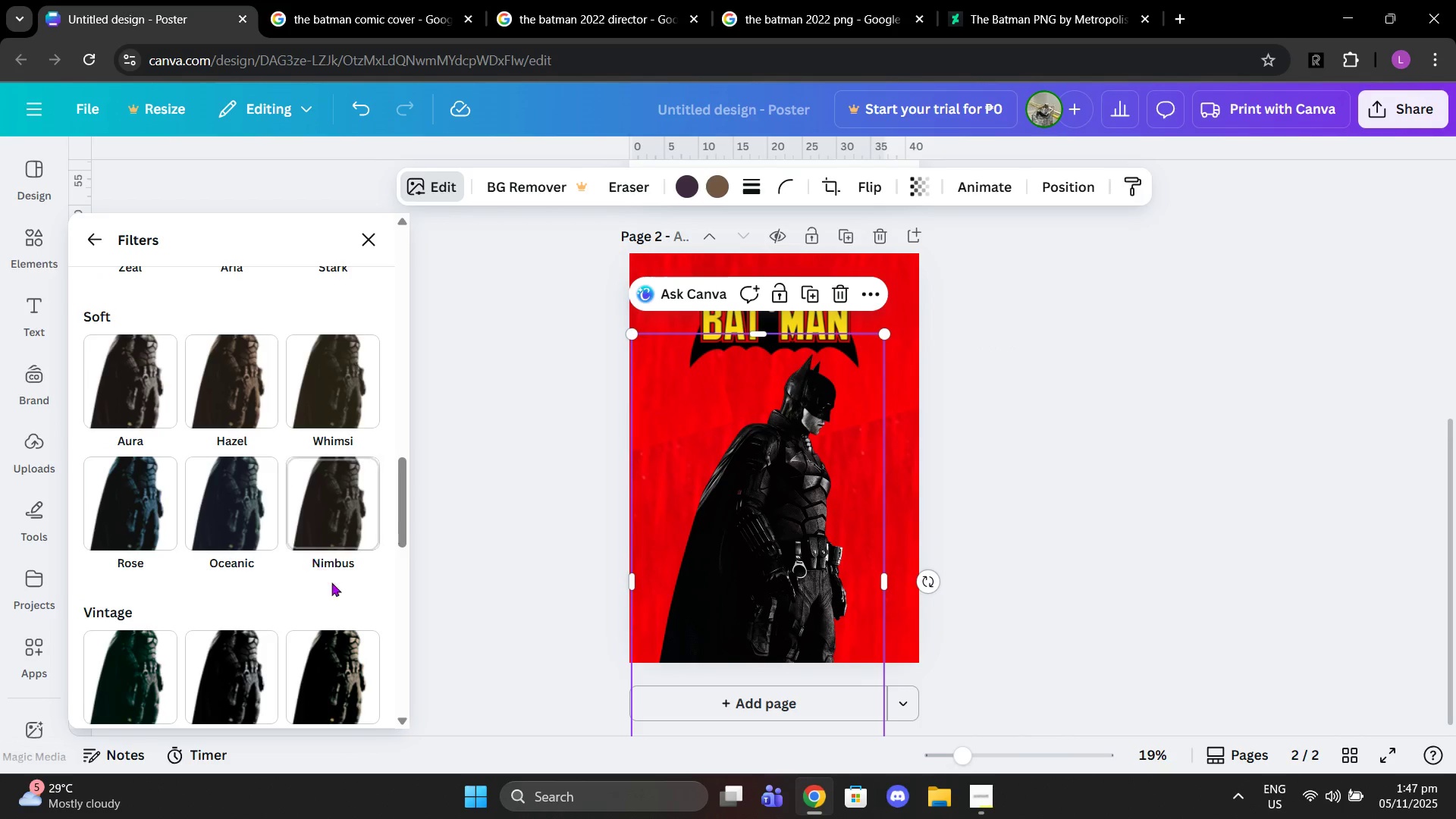 
left_click([324, 526])
 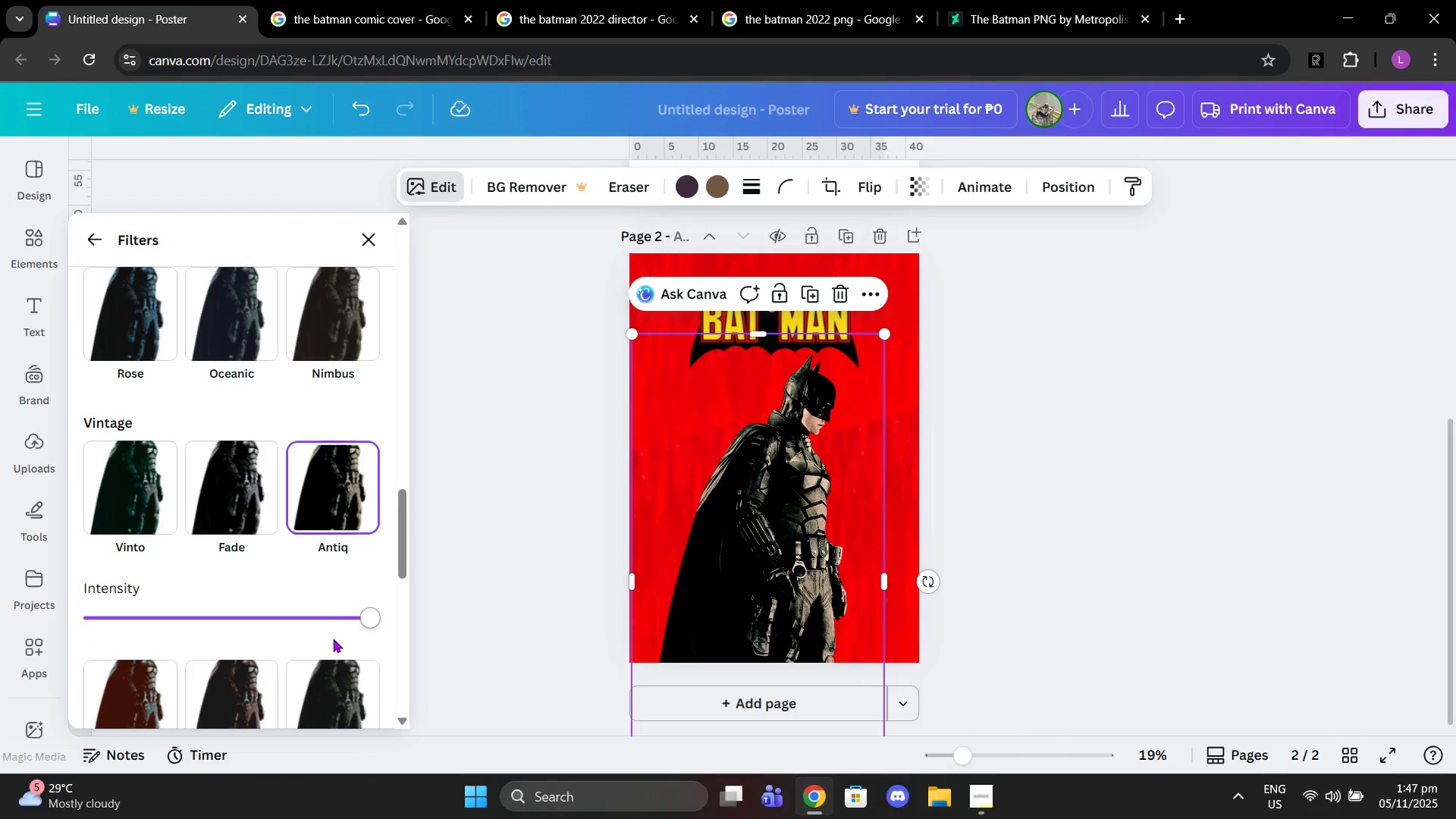 
scroll: coordinate [335, 590], scroll_direction: down, amount: 2.0
 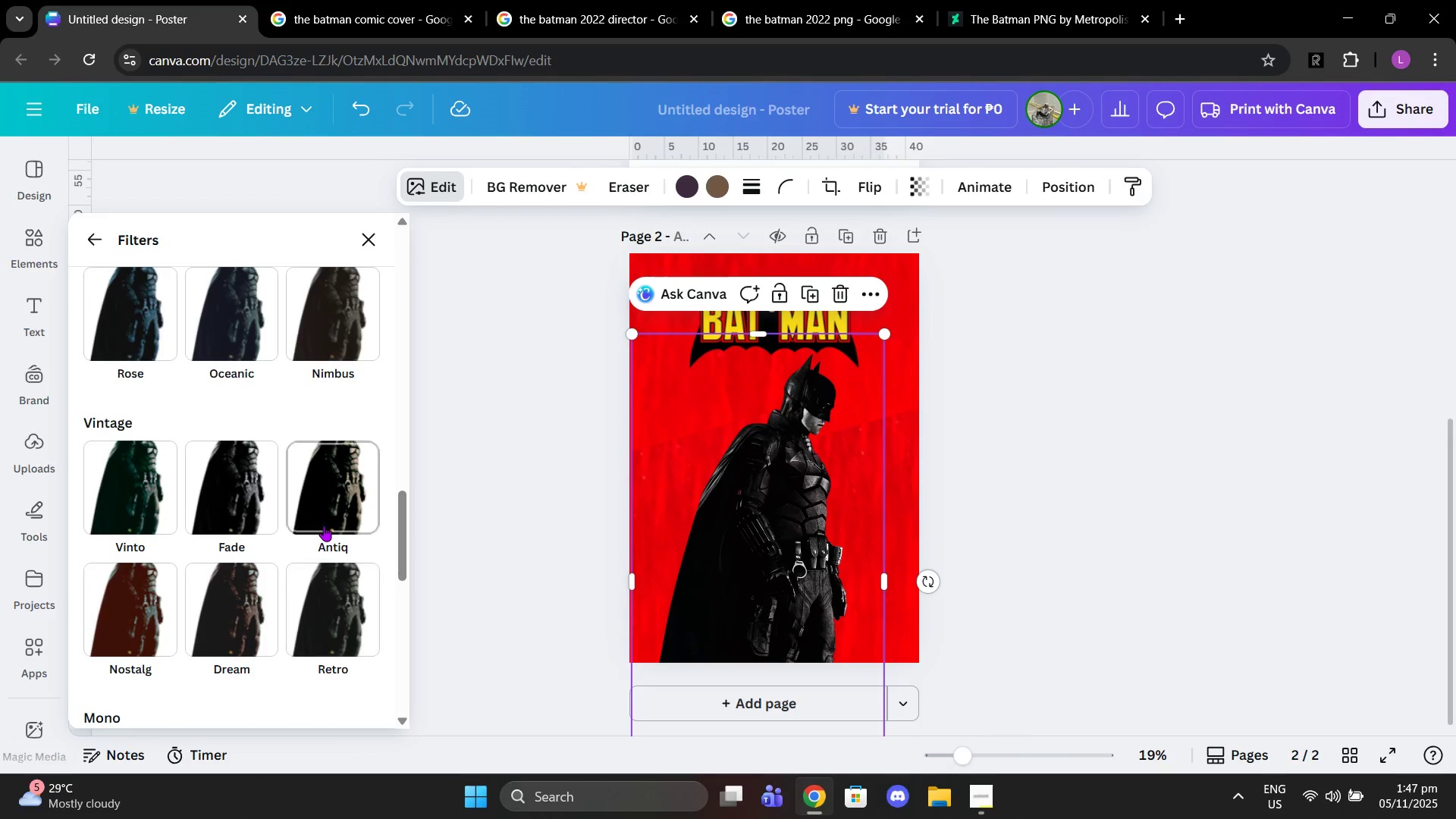 
left_click([333, 640])
 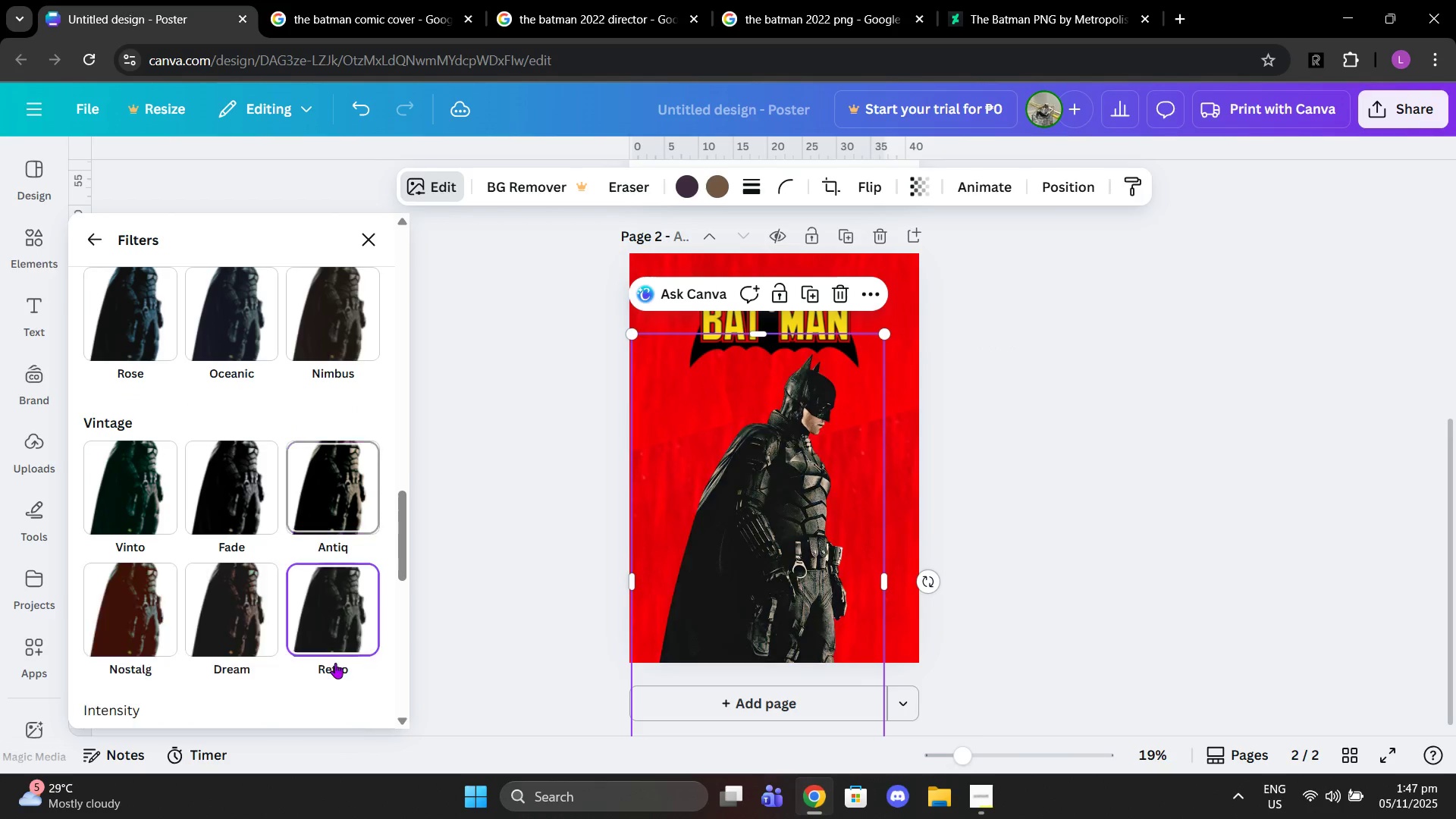 
scroll: coordinate [318, 649], scroll_direction: up, amount: 8.0
 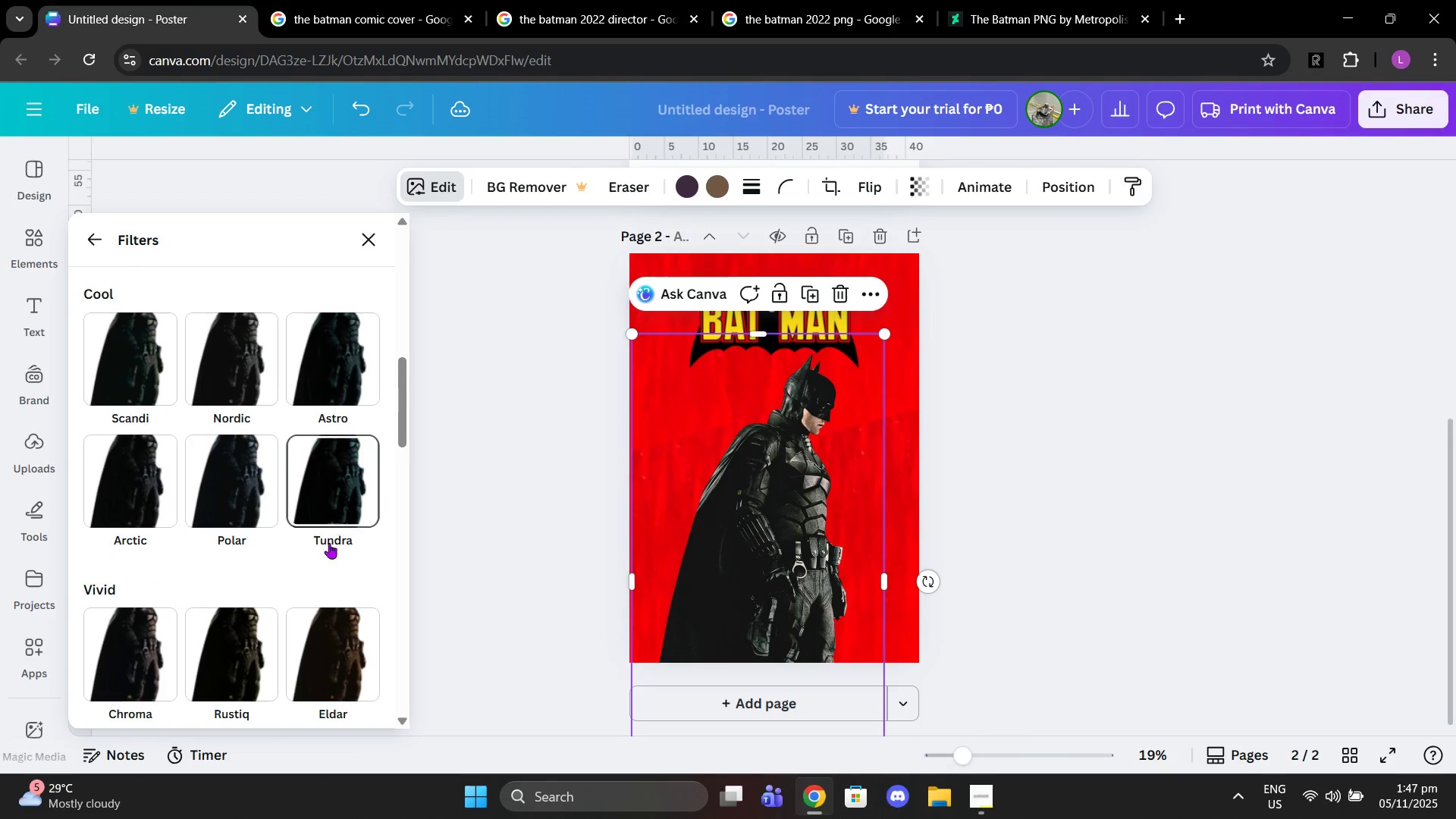 
scroll: coordinate [318, 610], scroll_direction: down, amount: 2.0
 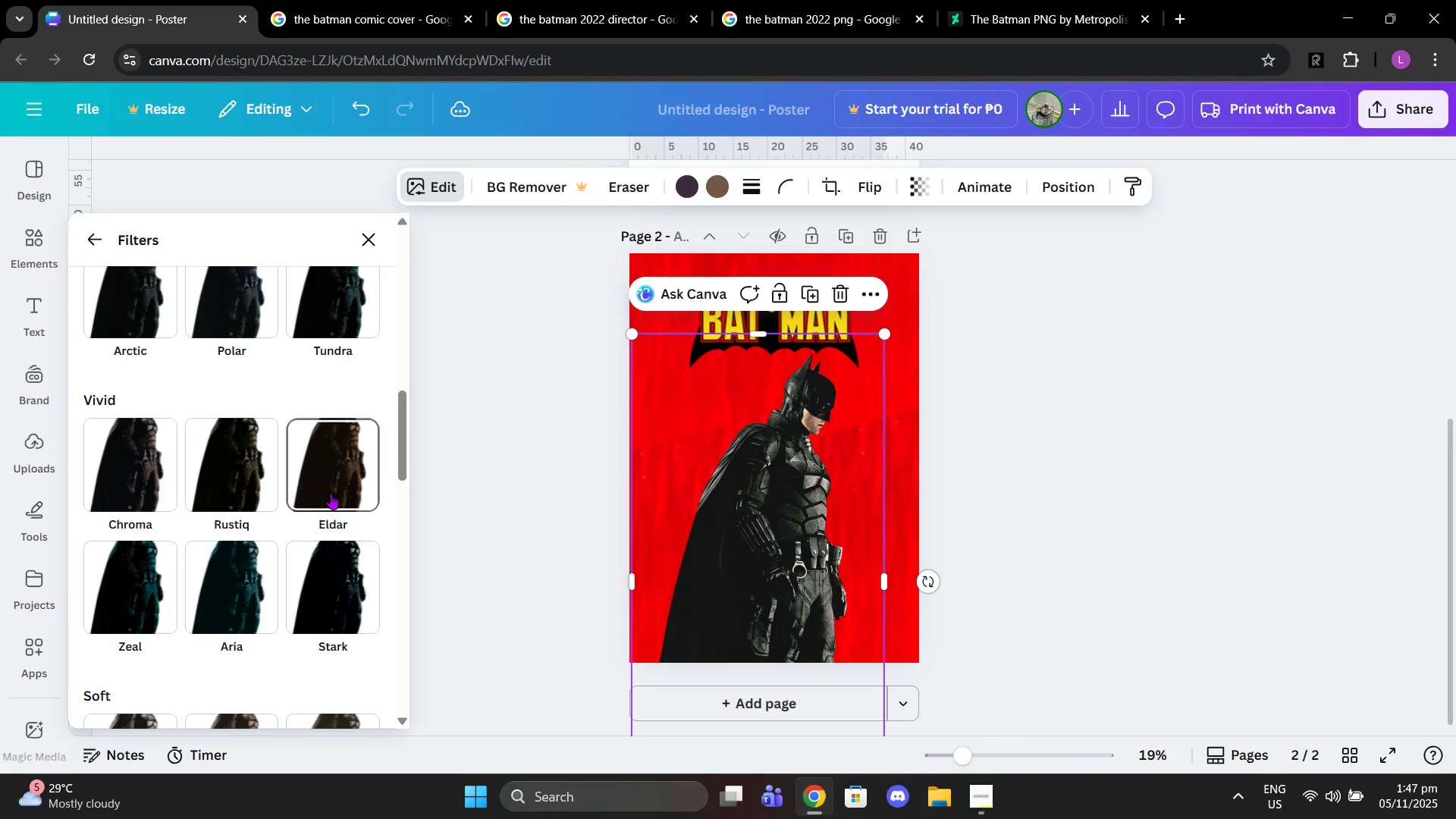 
left_click([331, 494])
 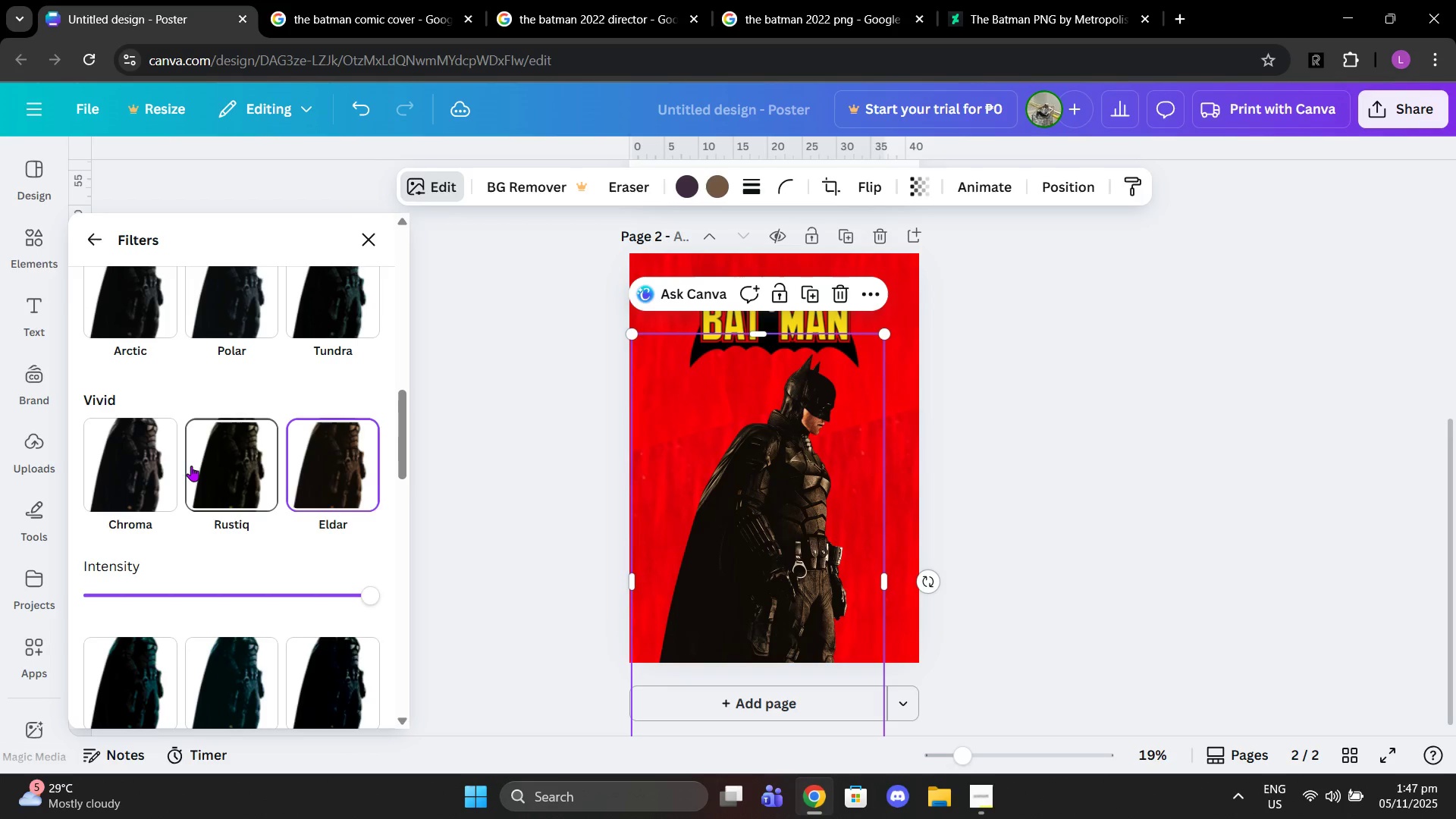 
left_click([191, 466])
 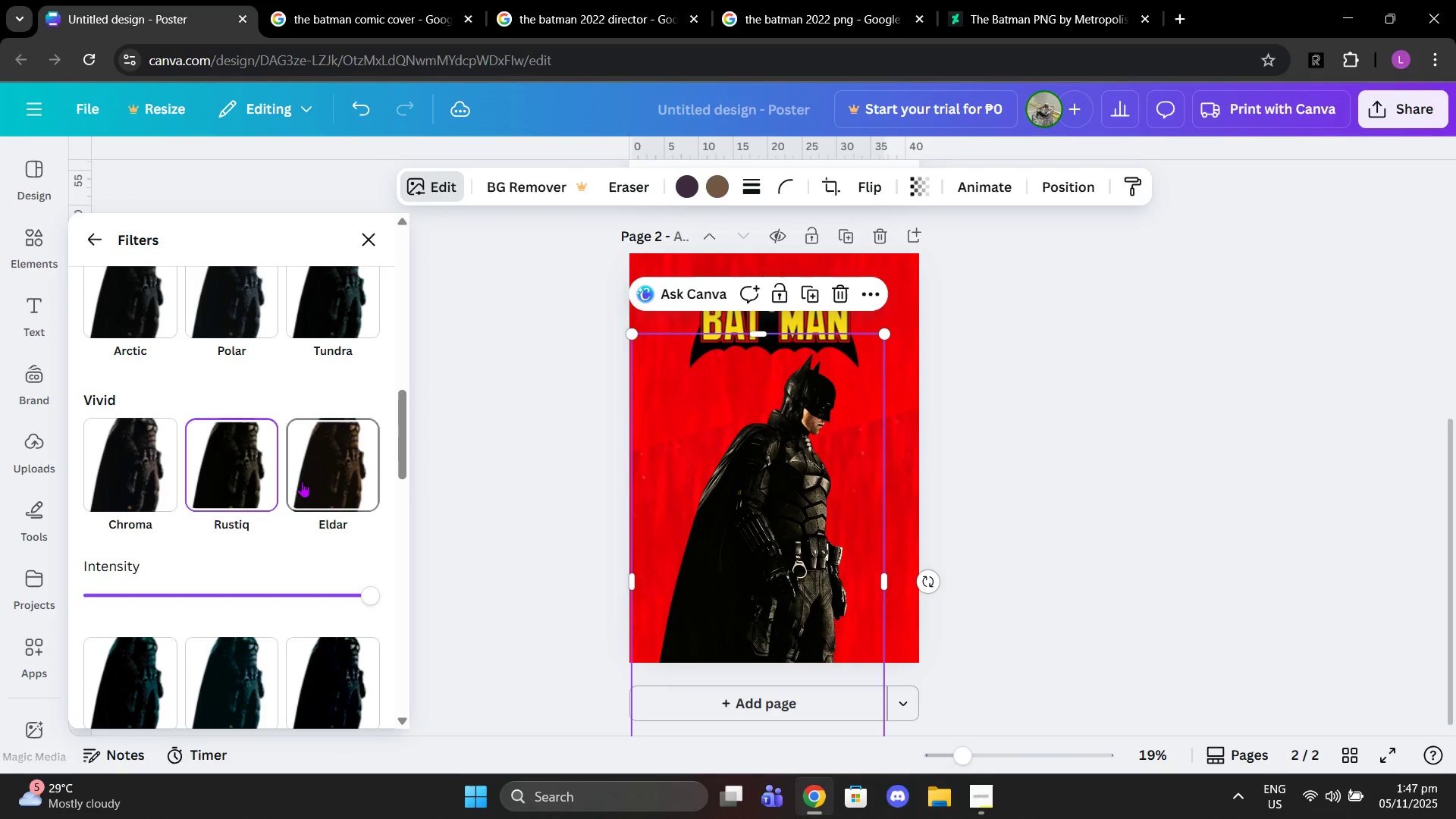 
left_click([302, 482])
 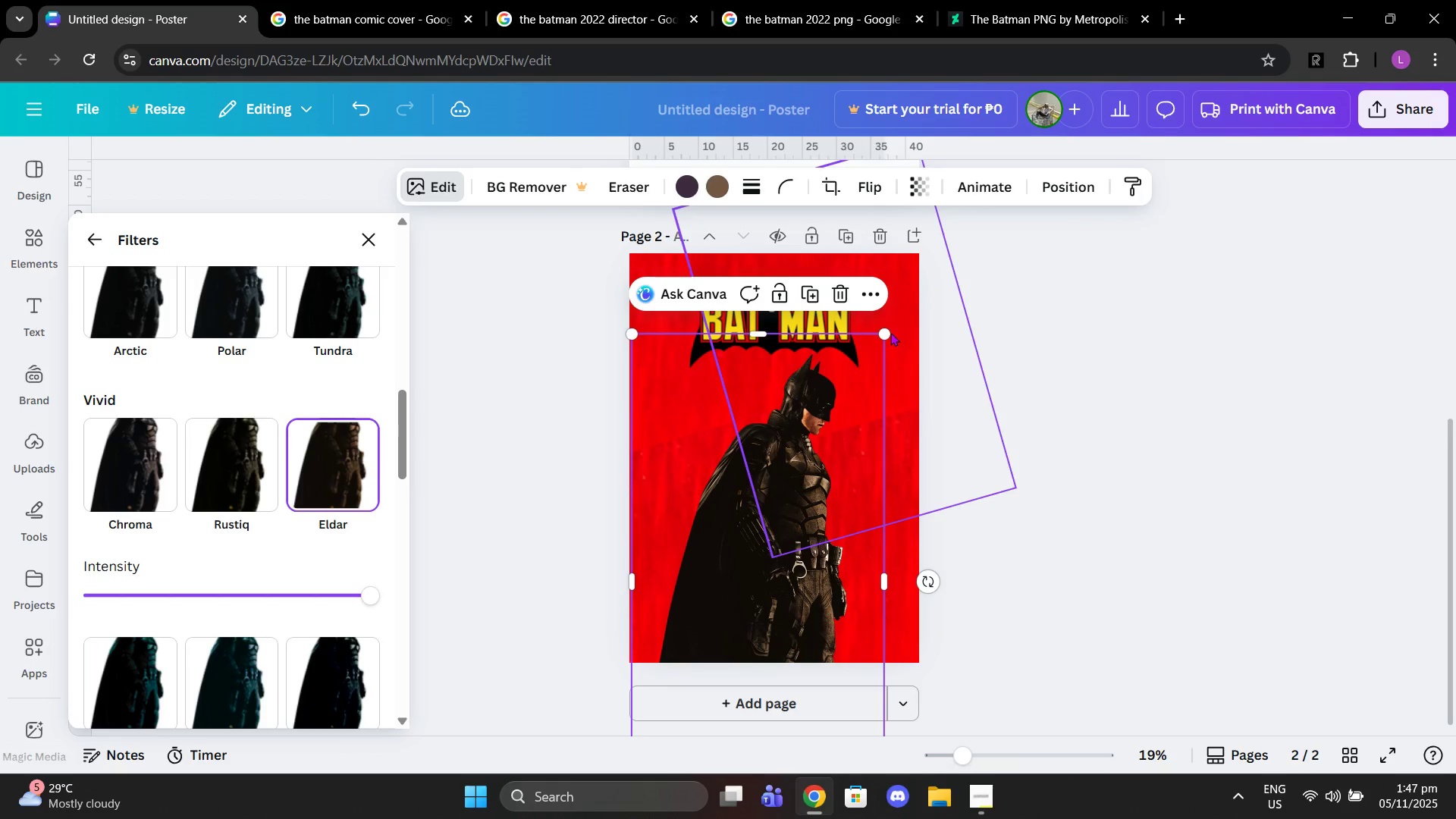 
left_click_drag(start_coordinate=[889, 328], to_coordinate=[989, 301])
 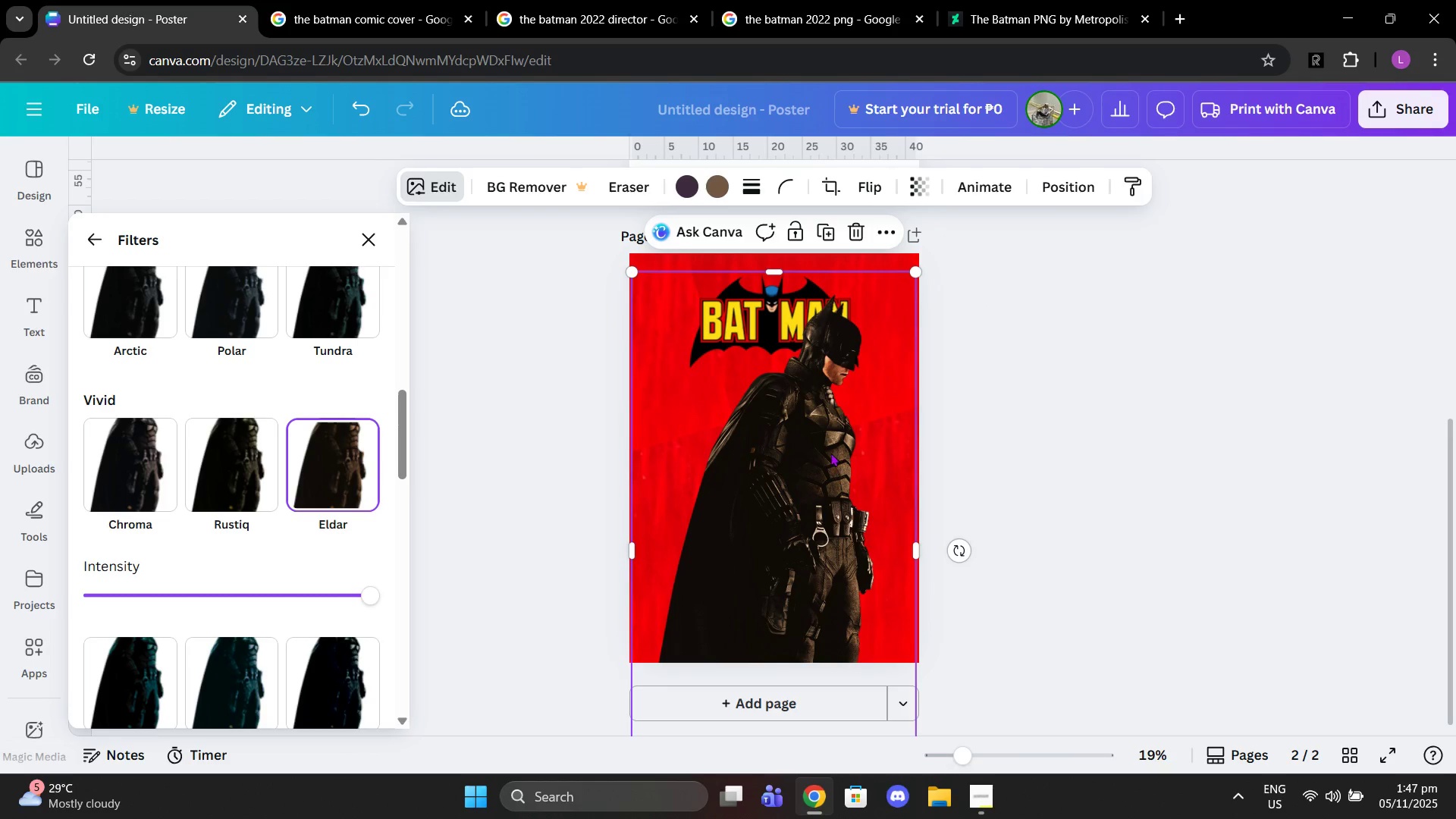 
left_click_drag(start_coordinate=[830, 453], to_coordinate=[827, 494])
 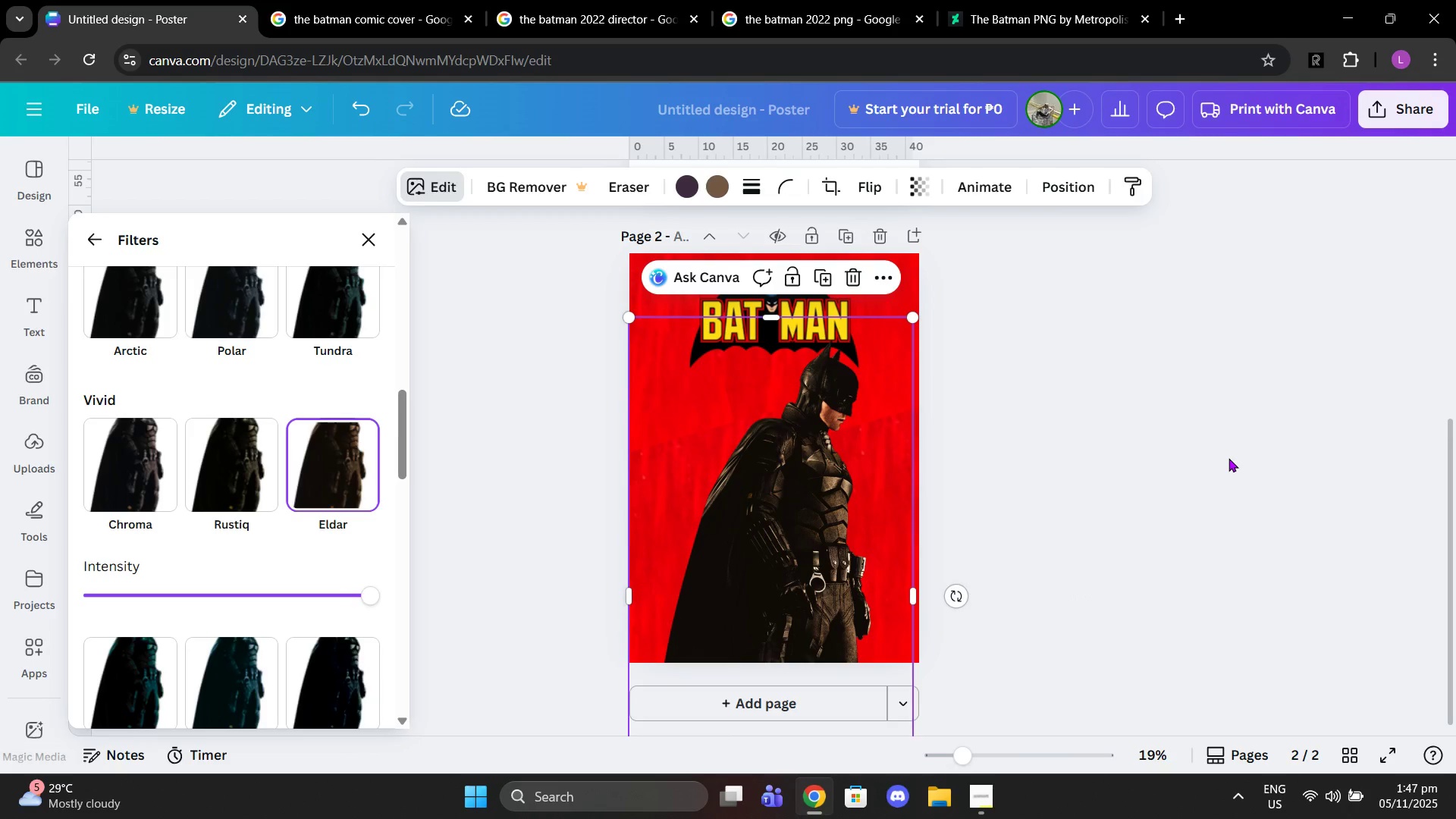 
left_click([1228, 458])
 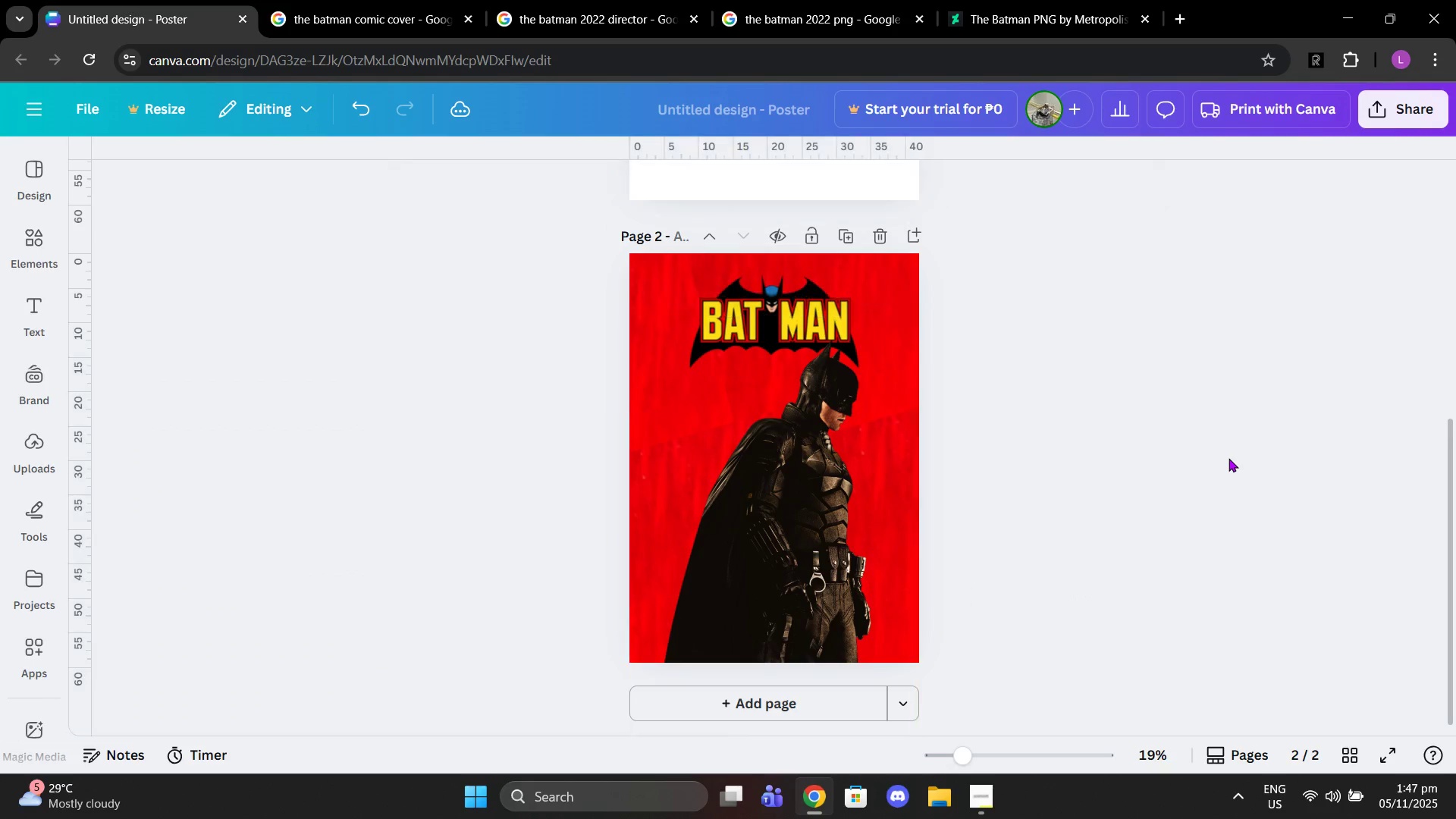 
left_click([1228, 458])
 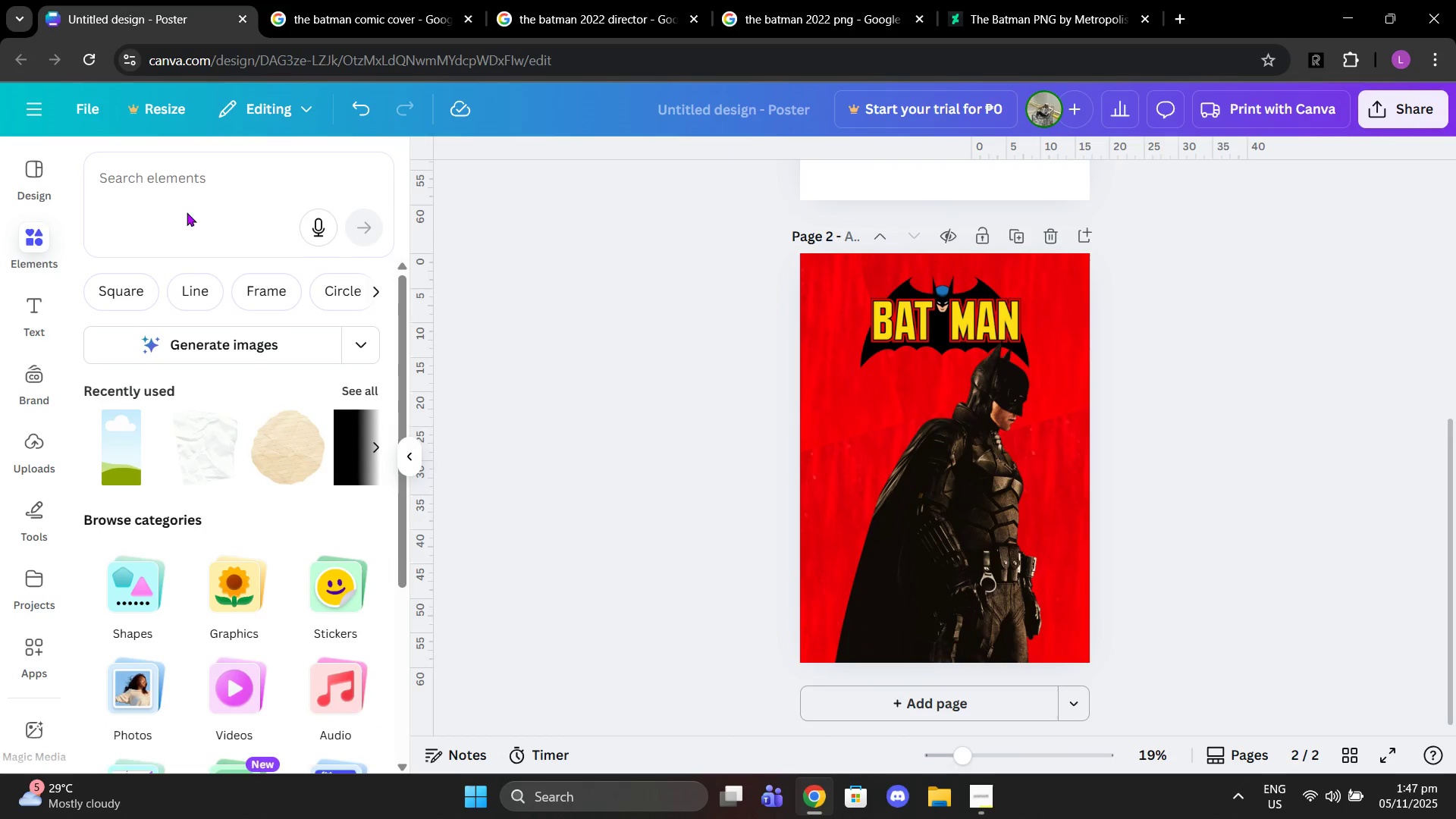 
wait(5.86)
 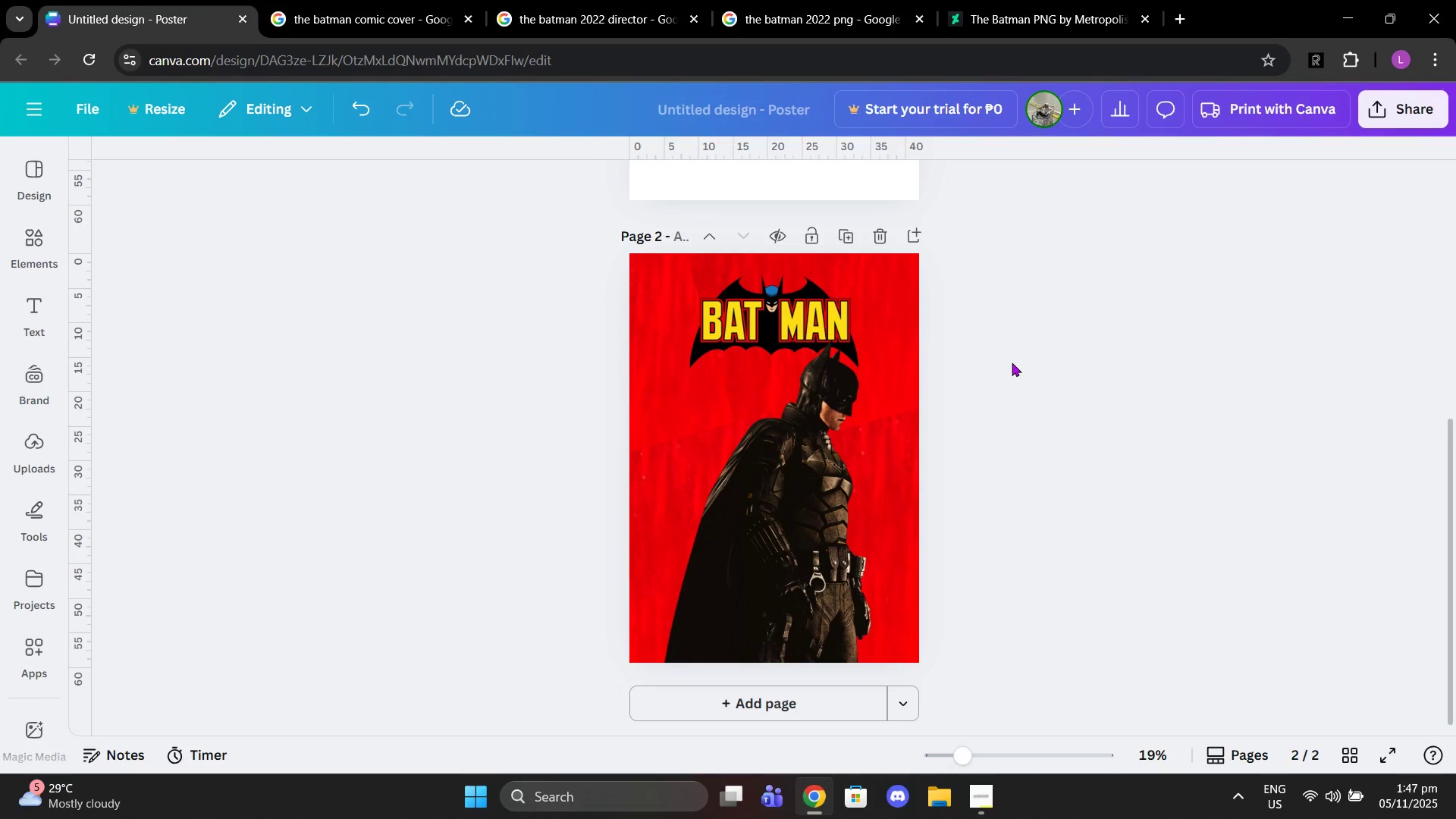 
left_click([1304, 67])
 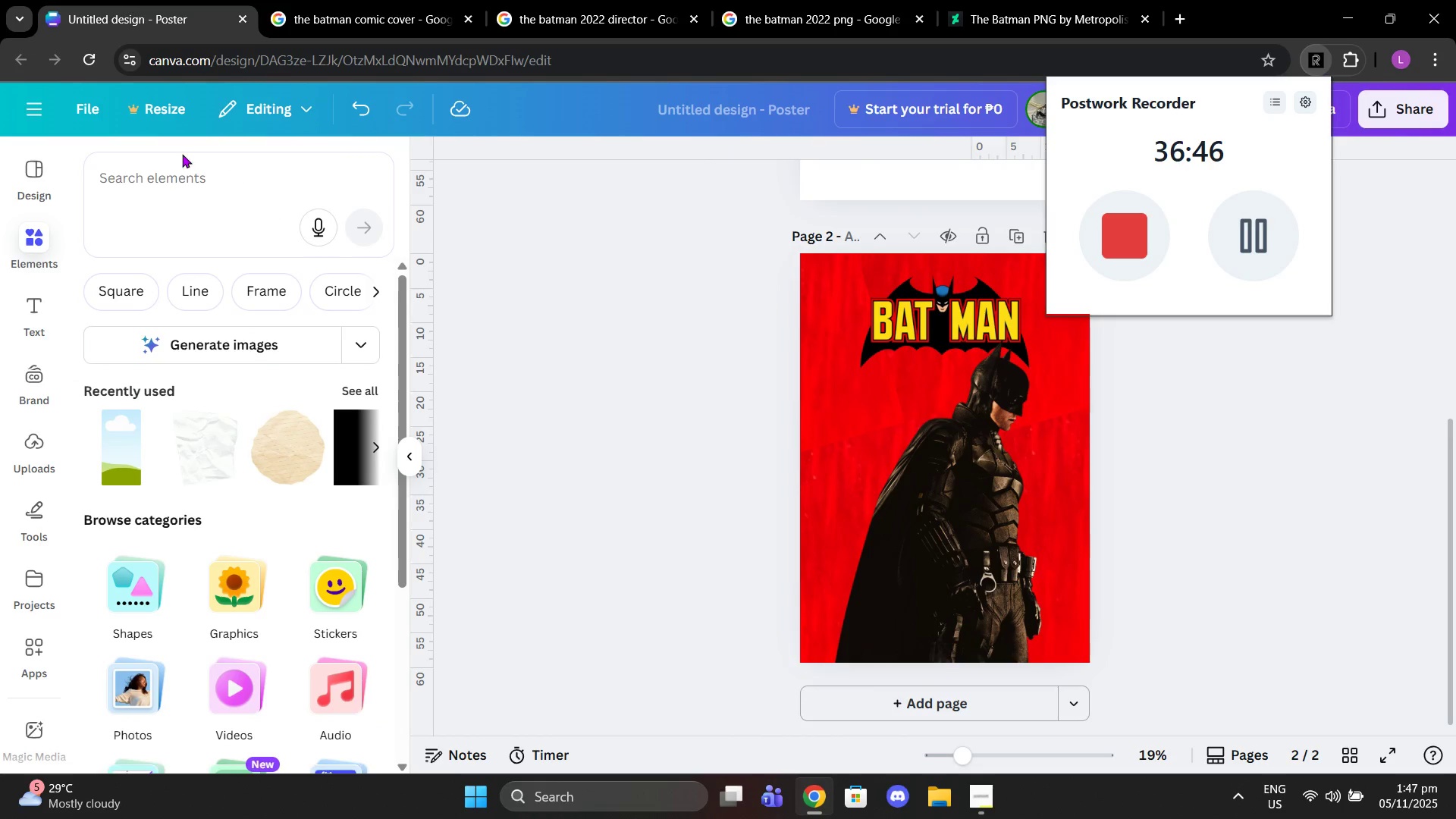 
double_click([192, 187])
 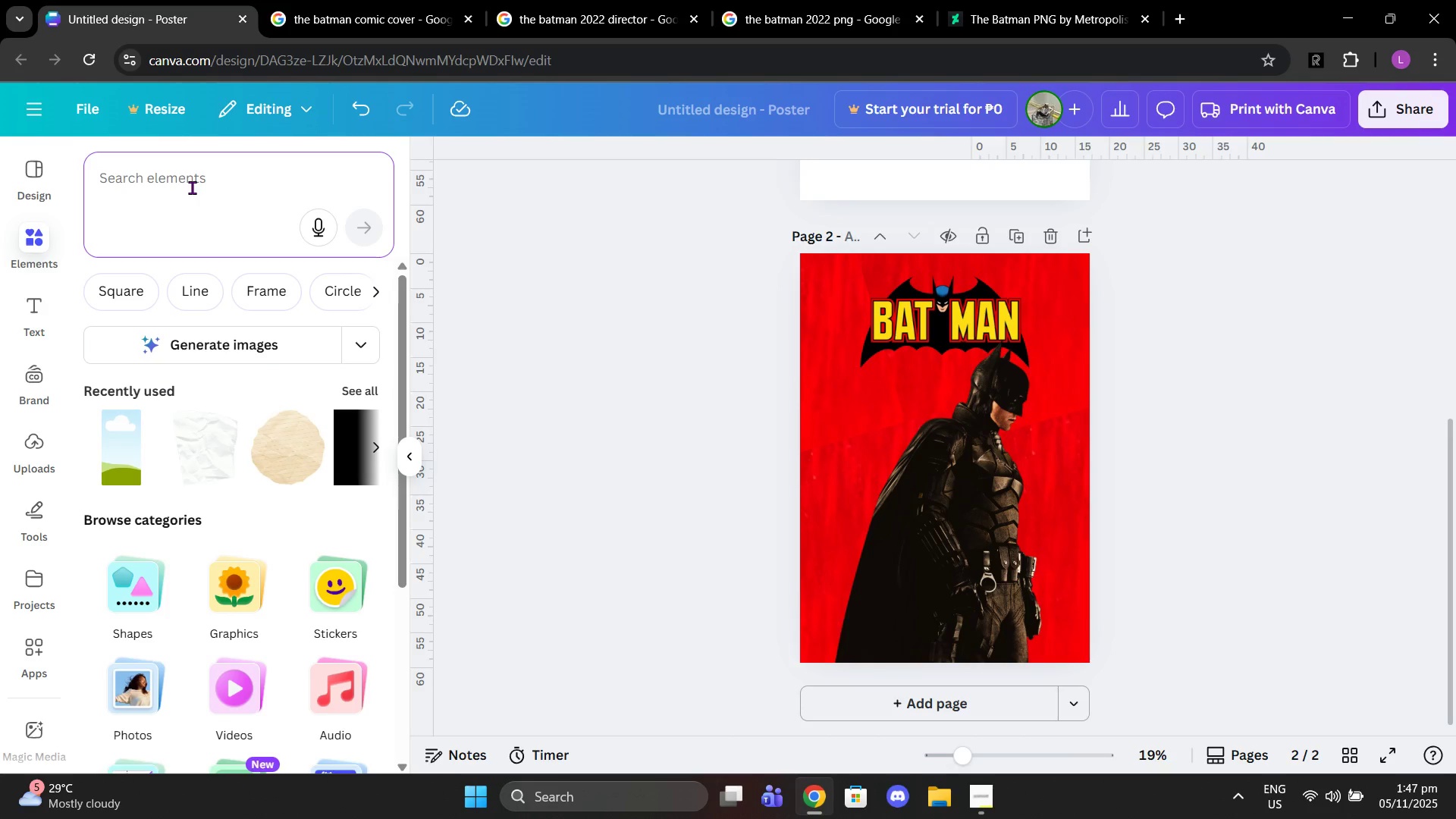 
type(ywllow )
key(Backspace)
key(Backspace)
key(Backspace)
key(Backspace)
key(Backspace)
key(Backspace)
type(ellow moon)
 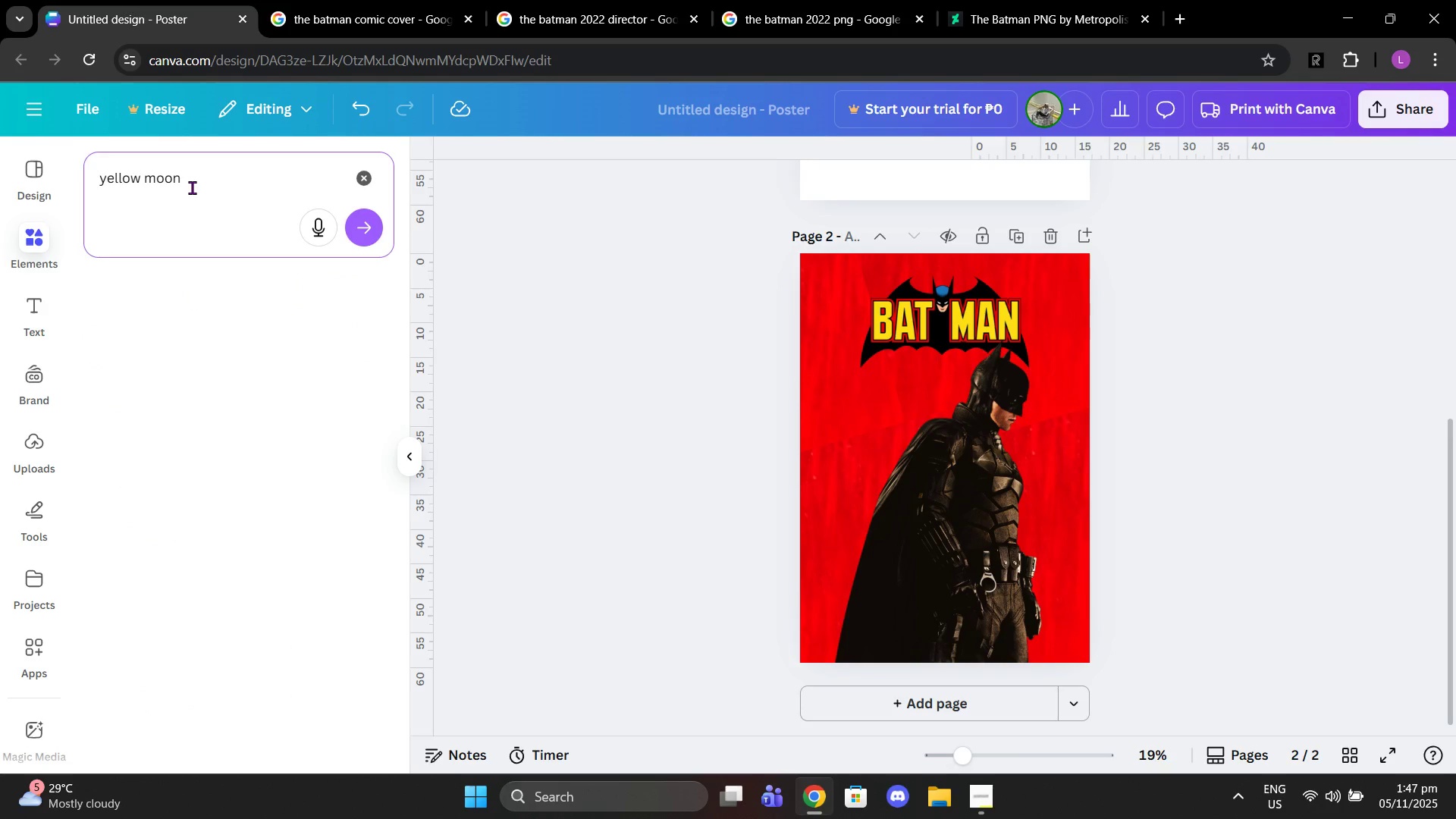 
key(Enter)
 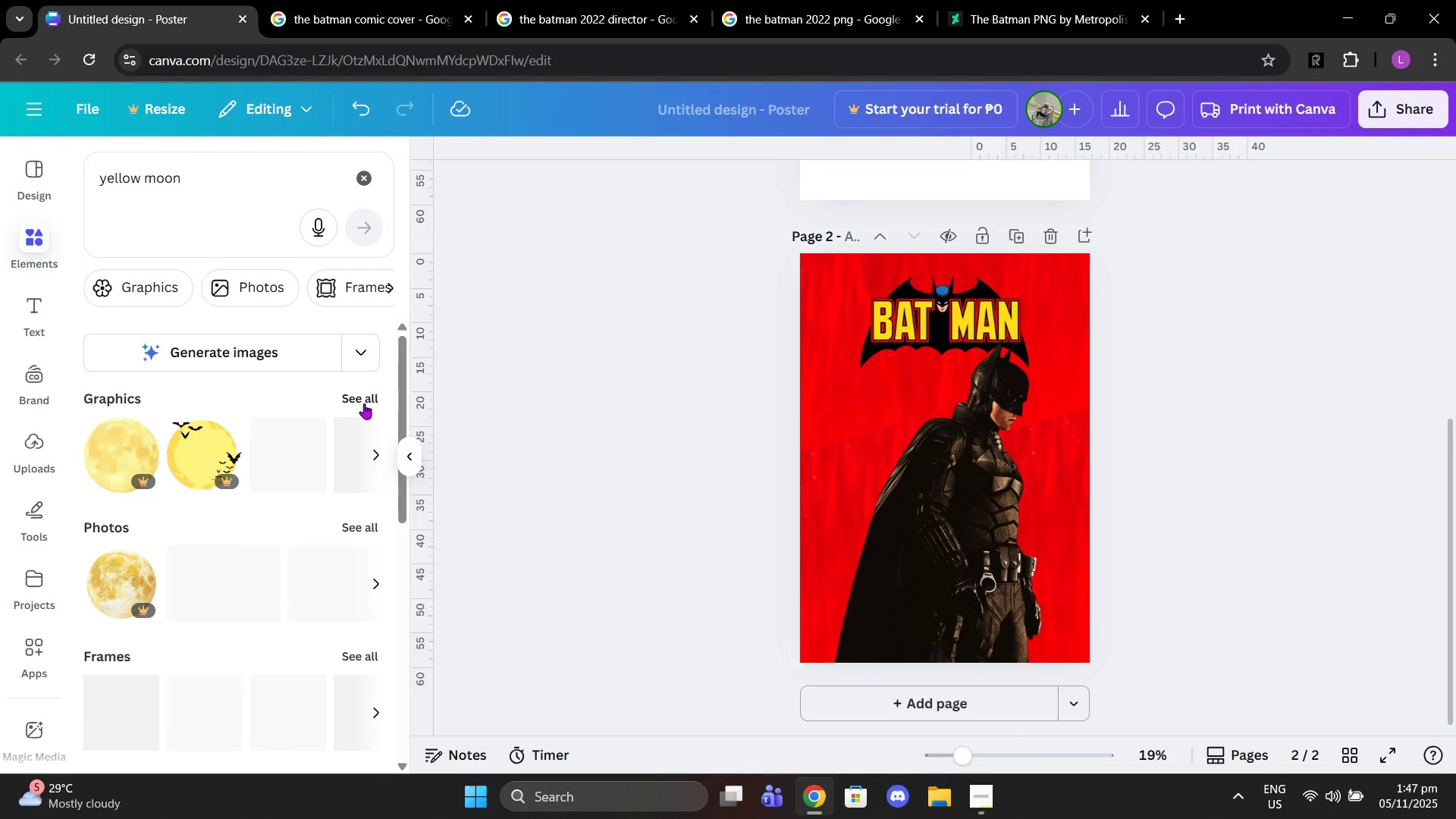 
left_click([364, 403])
 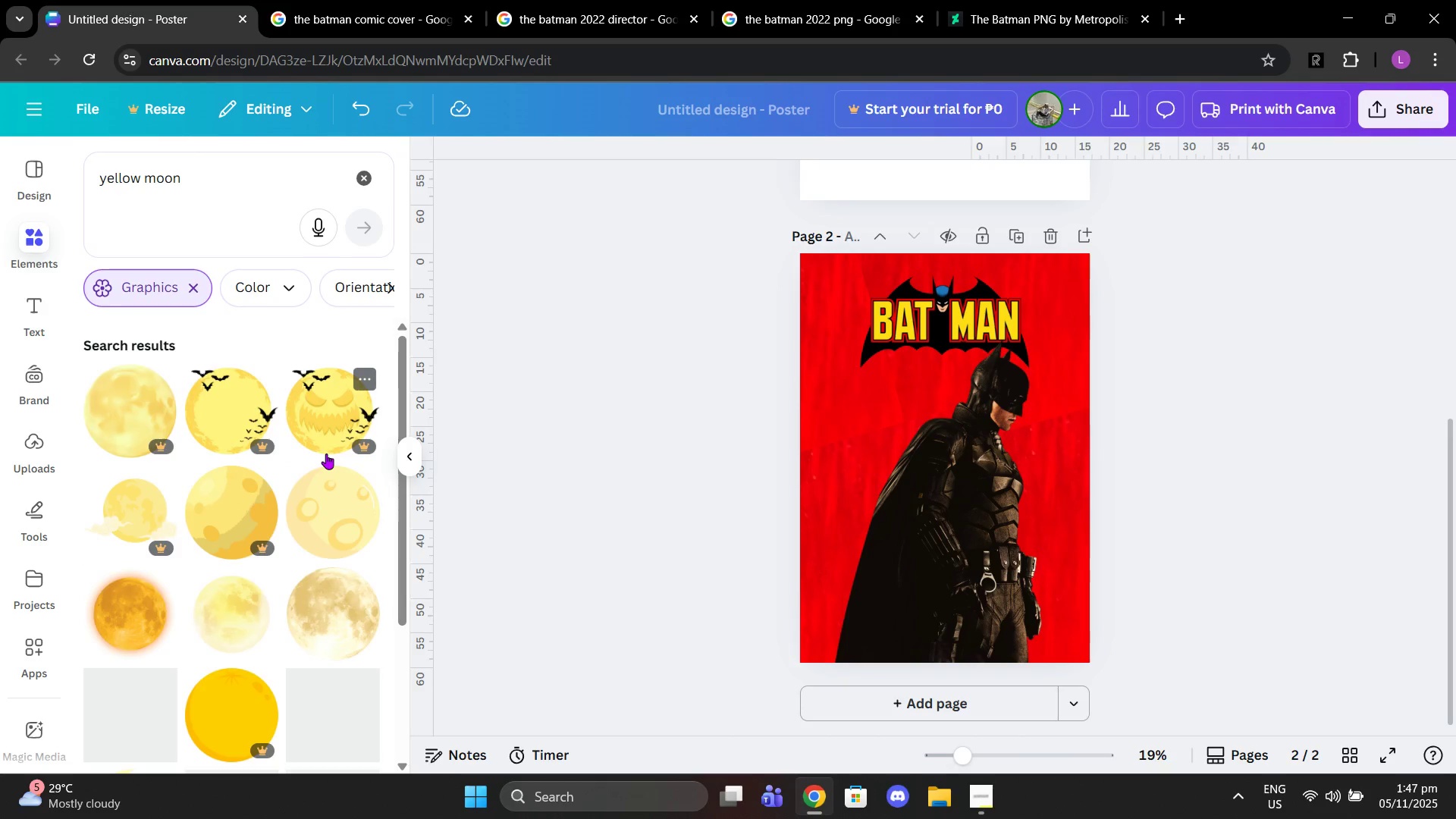 
scroll: coordinate [303, 695], scroll_direction: down, amount: 1.0
 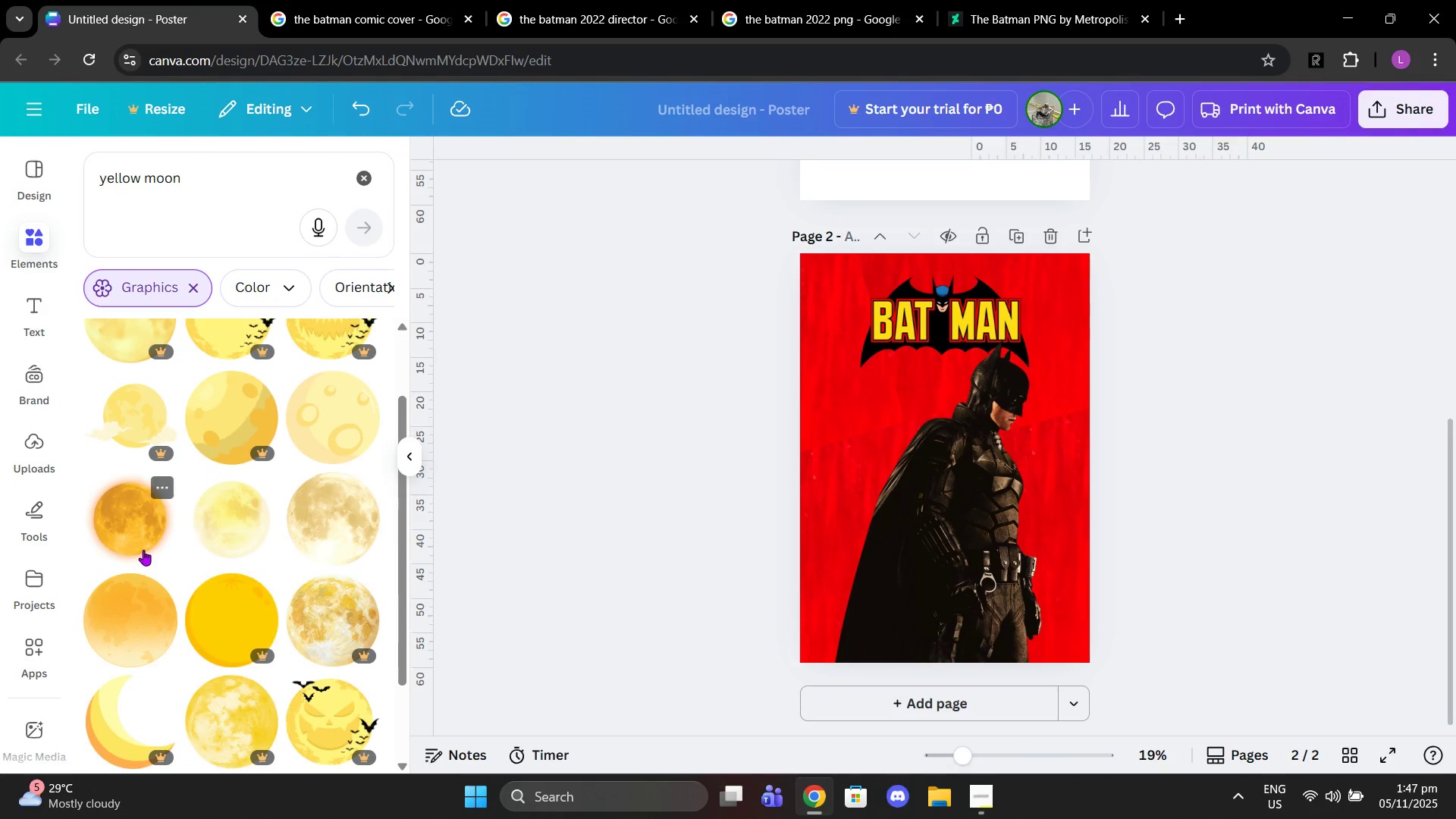 
left_click([140, 544])
 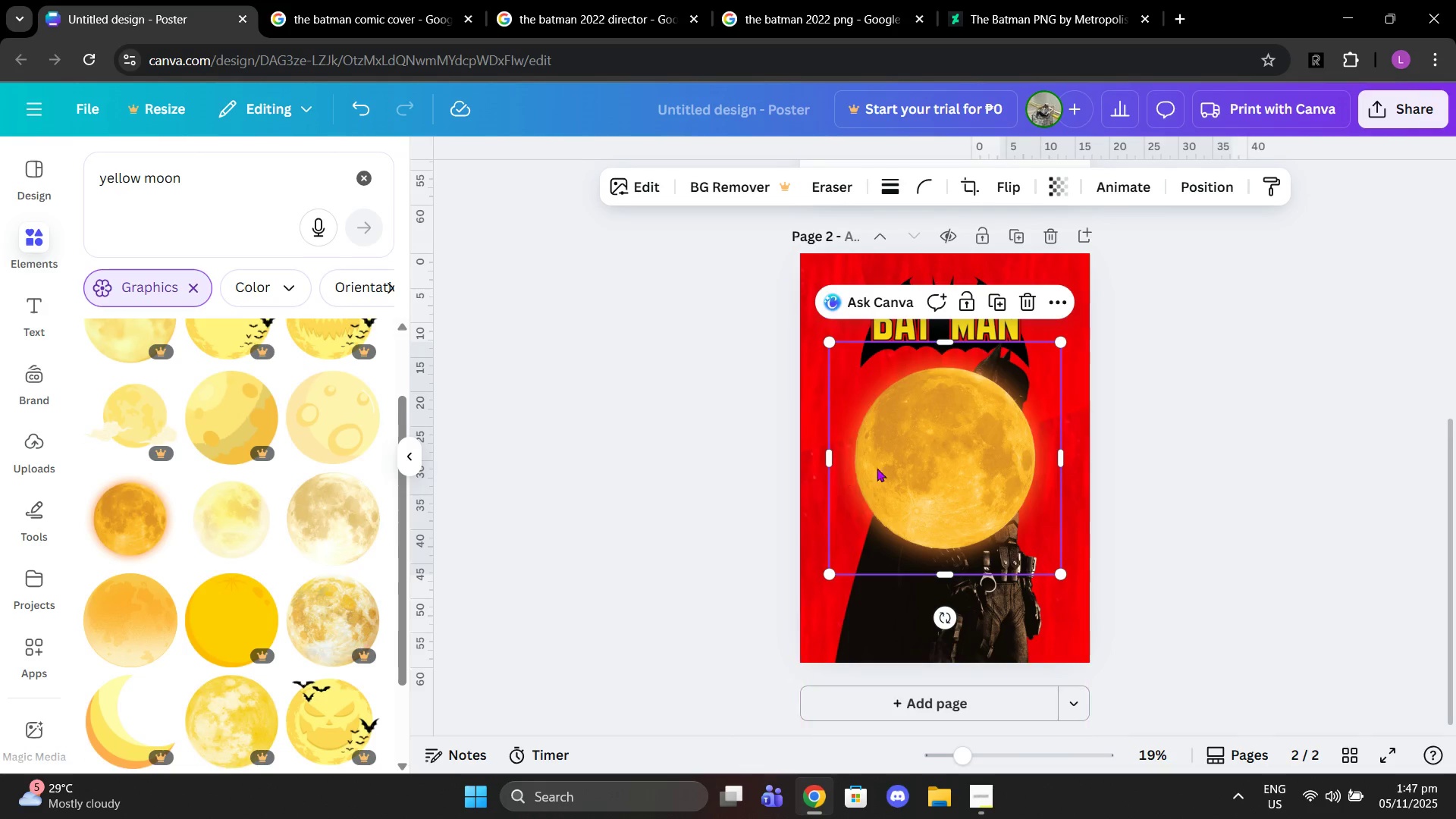 
left_click_drag(start_coordinate=[894, 458], to_coordinate=[908, 474])
 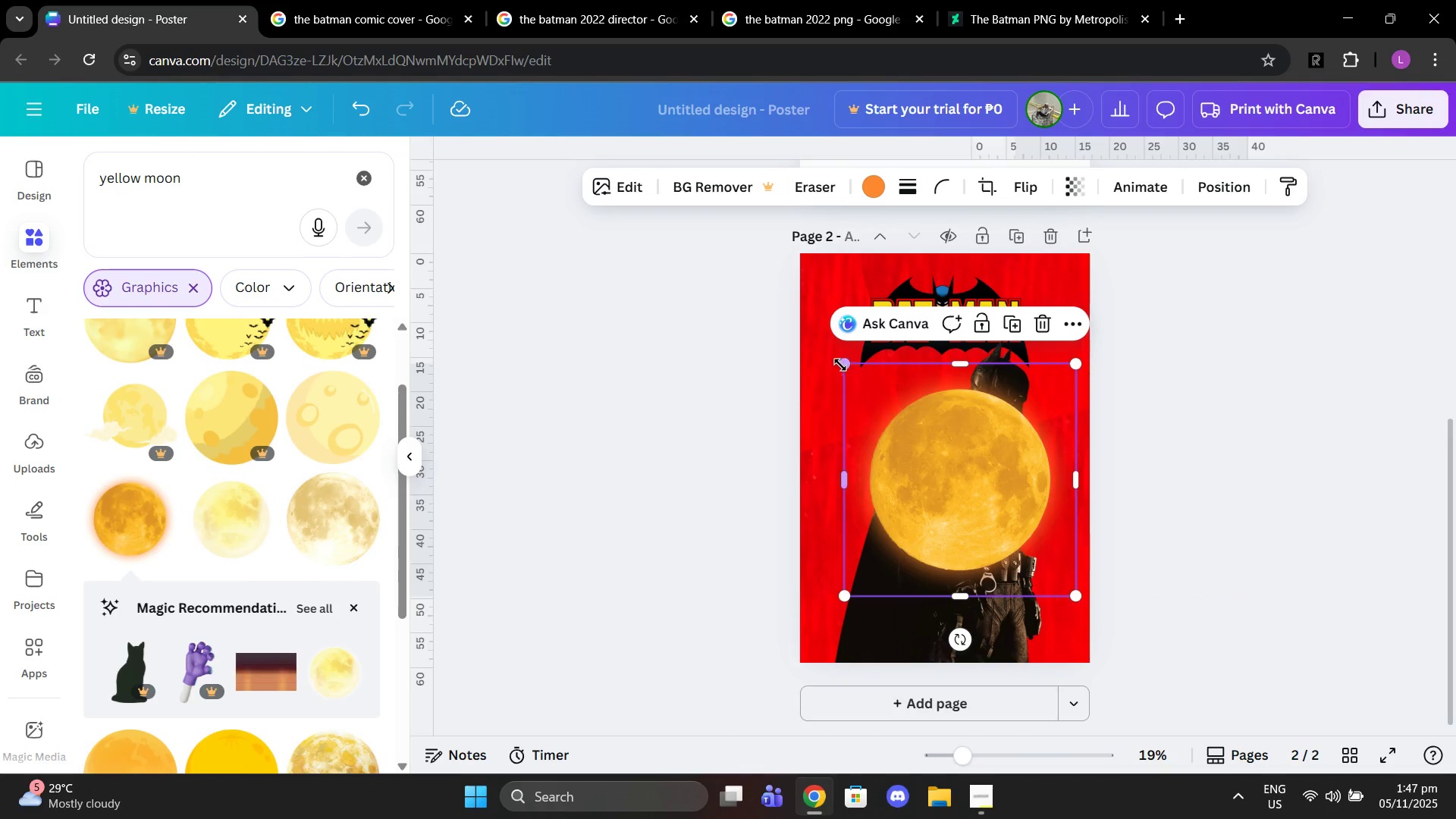 
left_click_drag(start_coordinate=[837, 362], to_coordinate=[792, 341])
 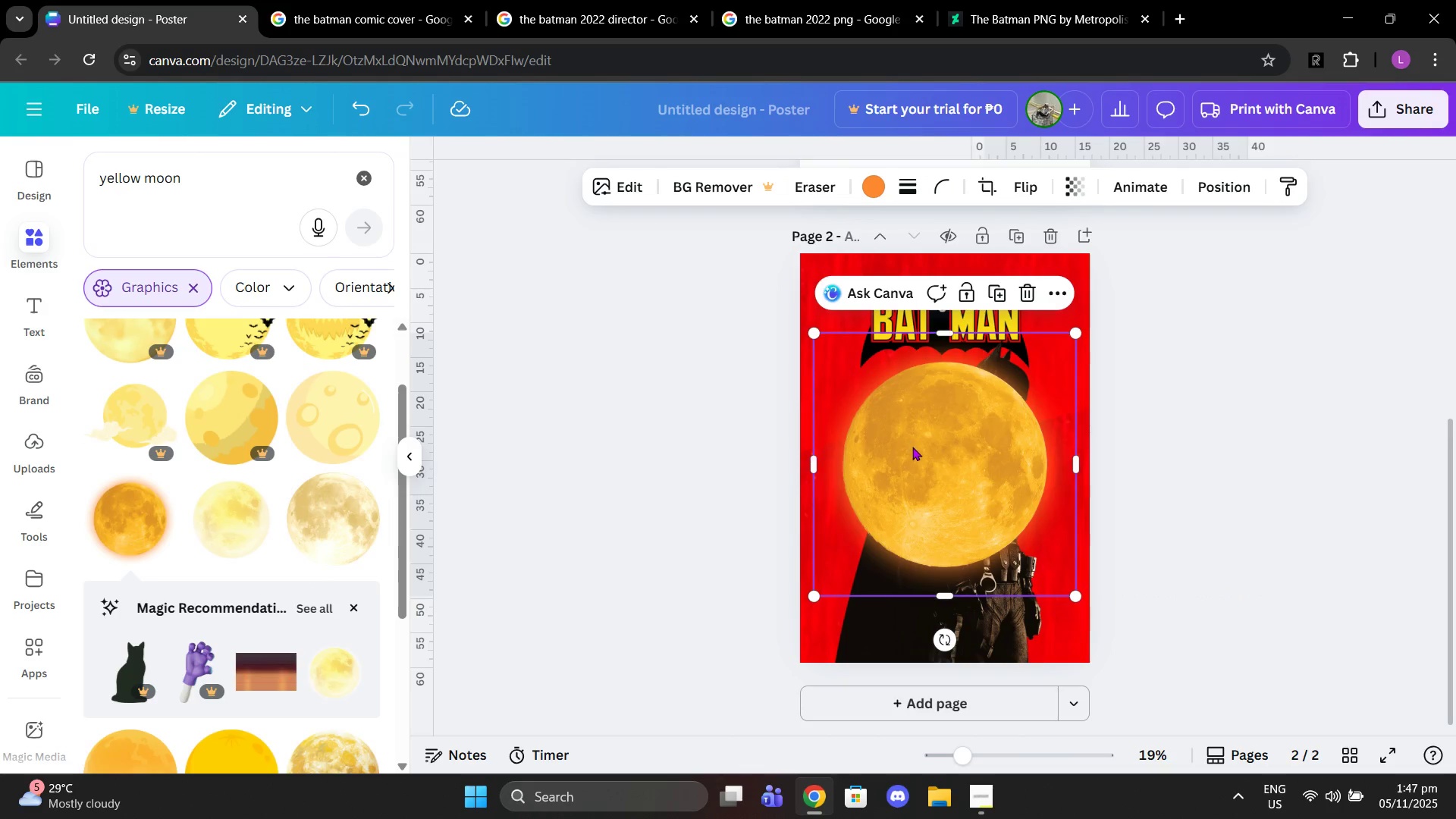 
left_click_drag(start_coordinate=[912, 445], to_coordinate=[918, 470])
 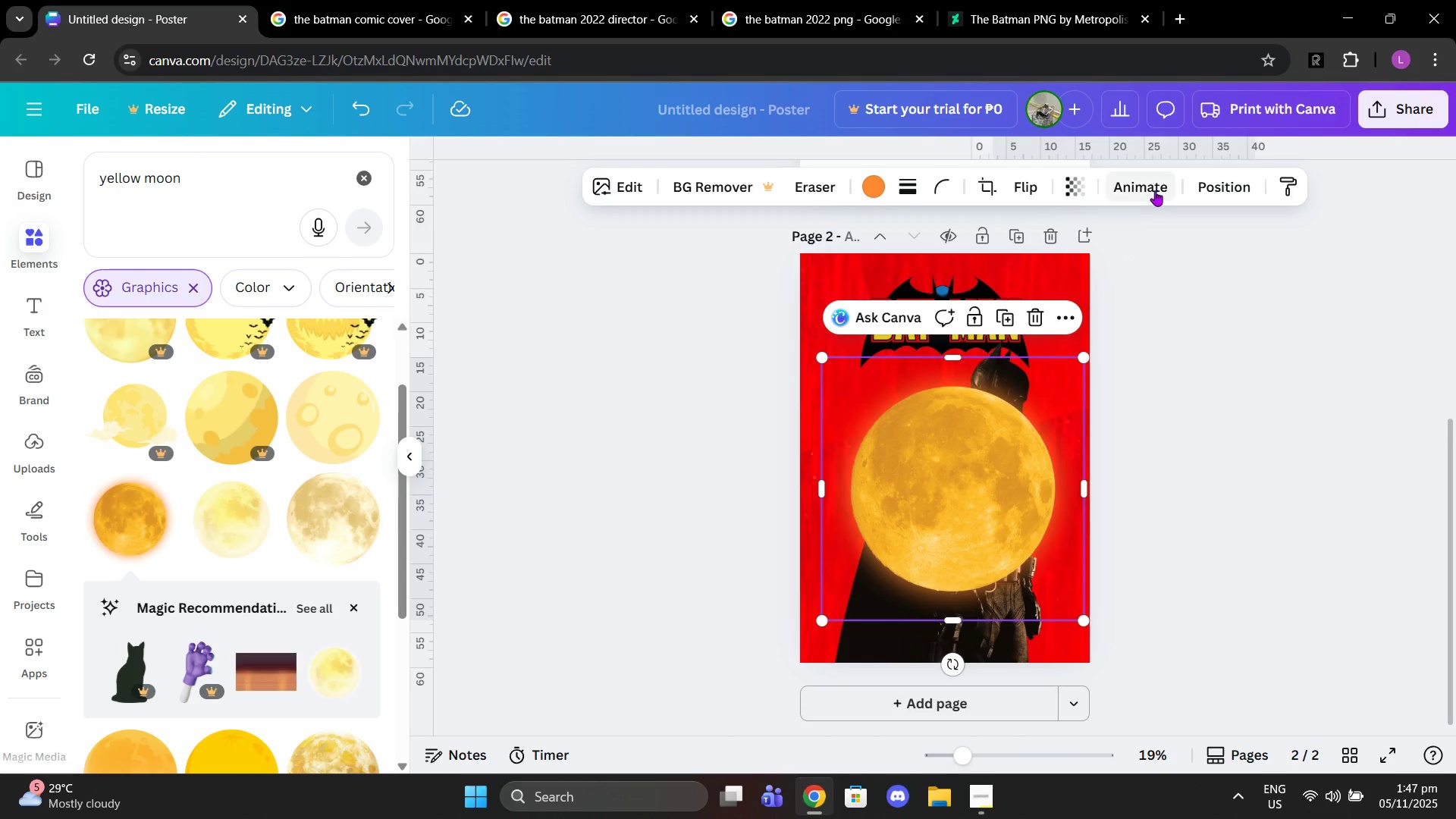 
left_click([1155, 190])
 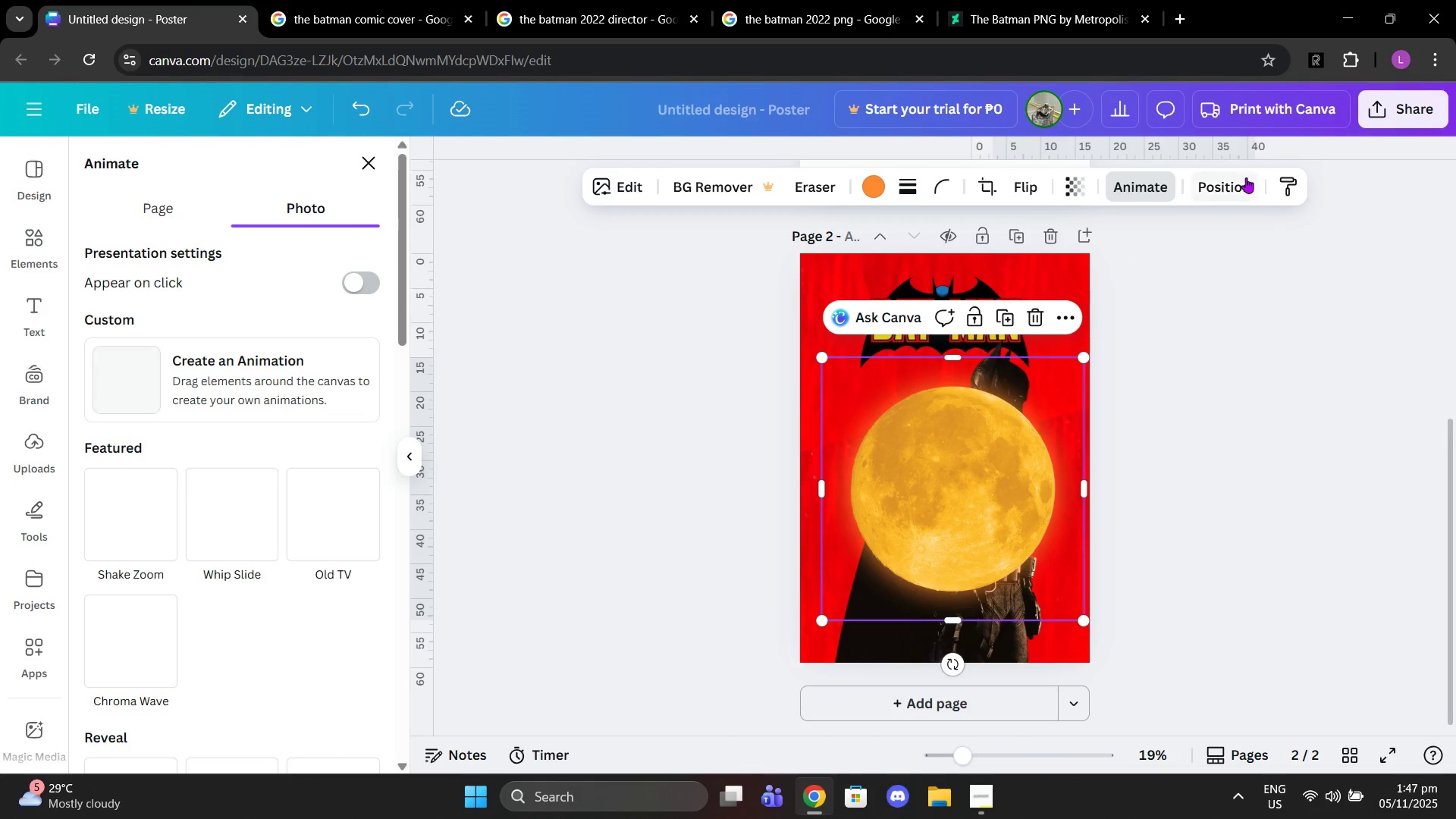 
left_click([1246, 177])
 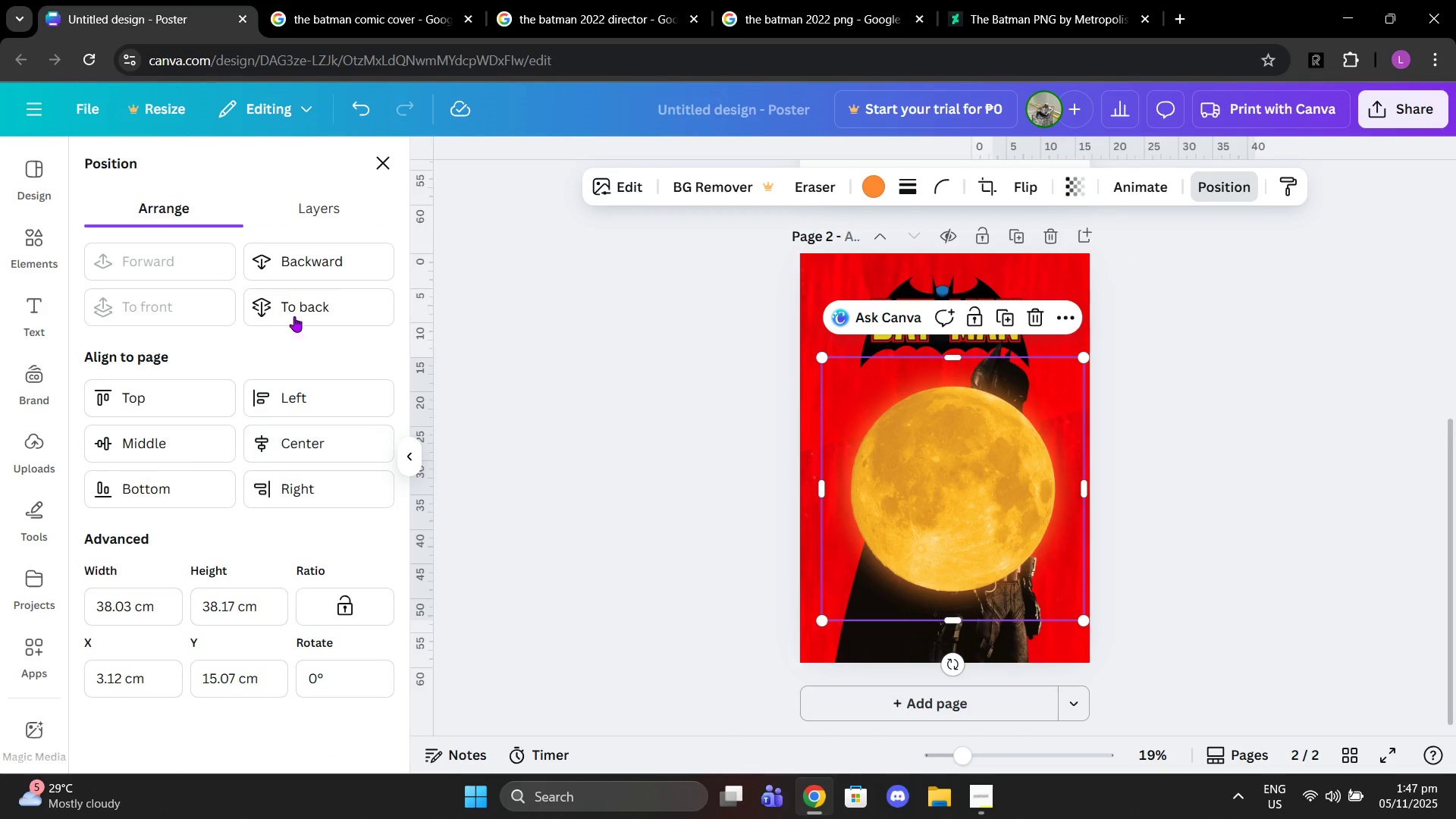 
left_click([331, 291])
 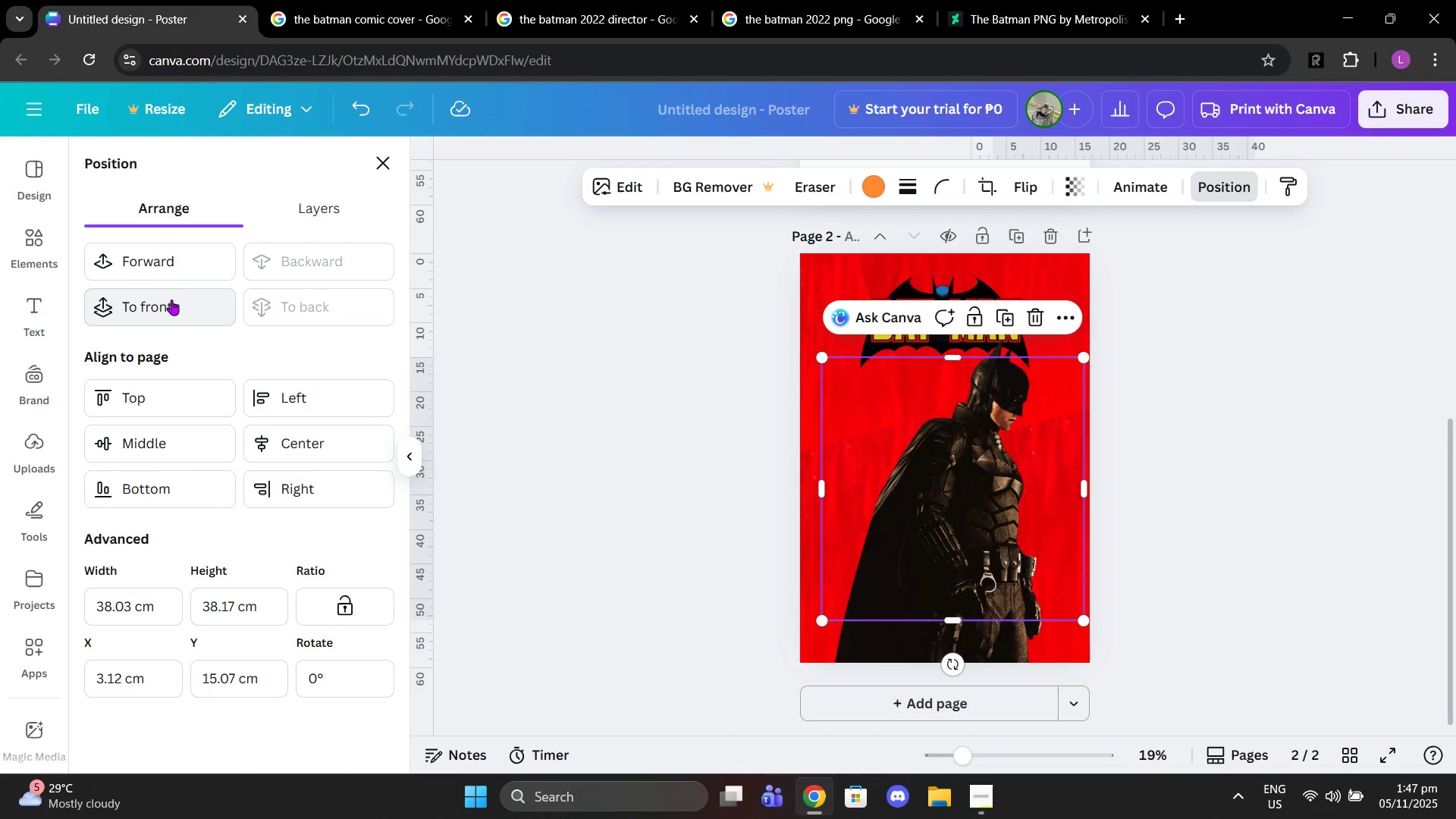 
left_click([171, 300])
 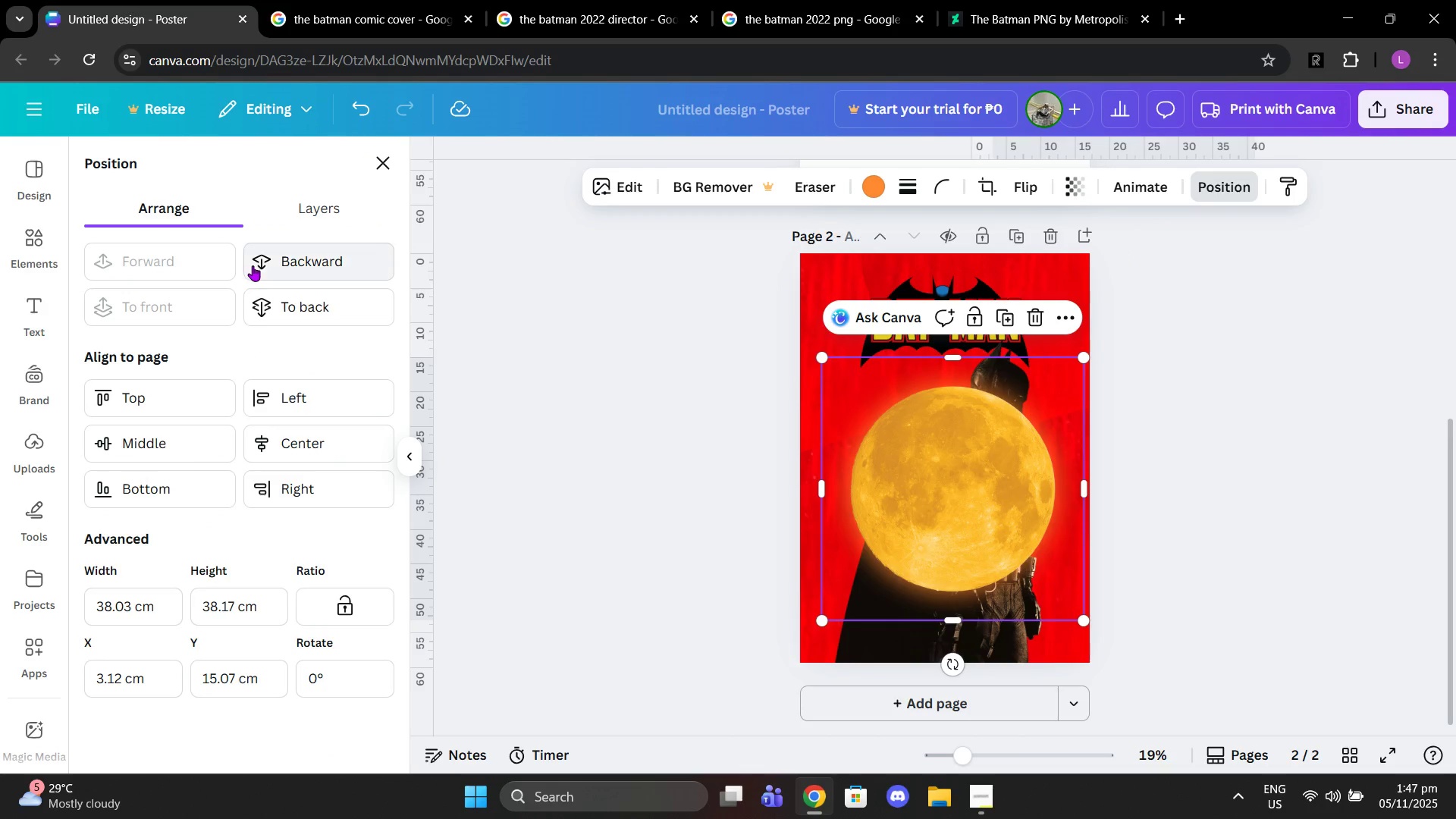 
left_click([256, 265])
 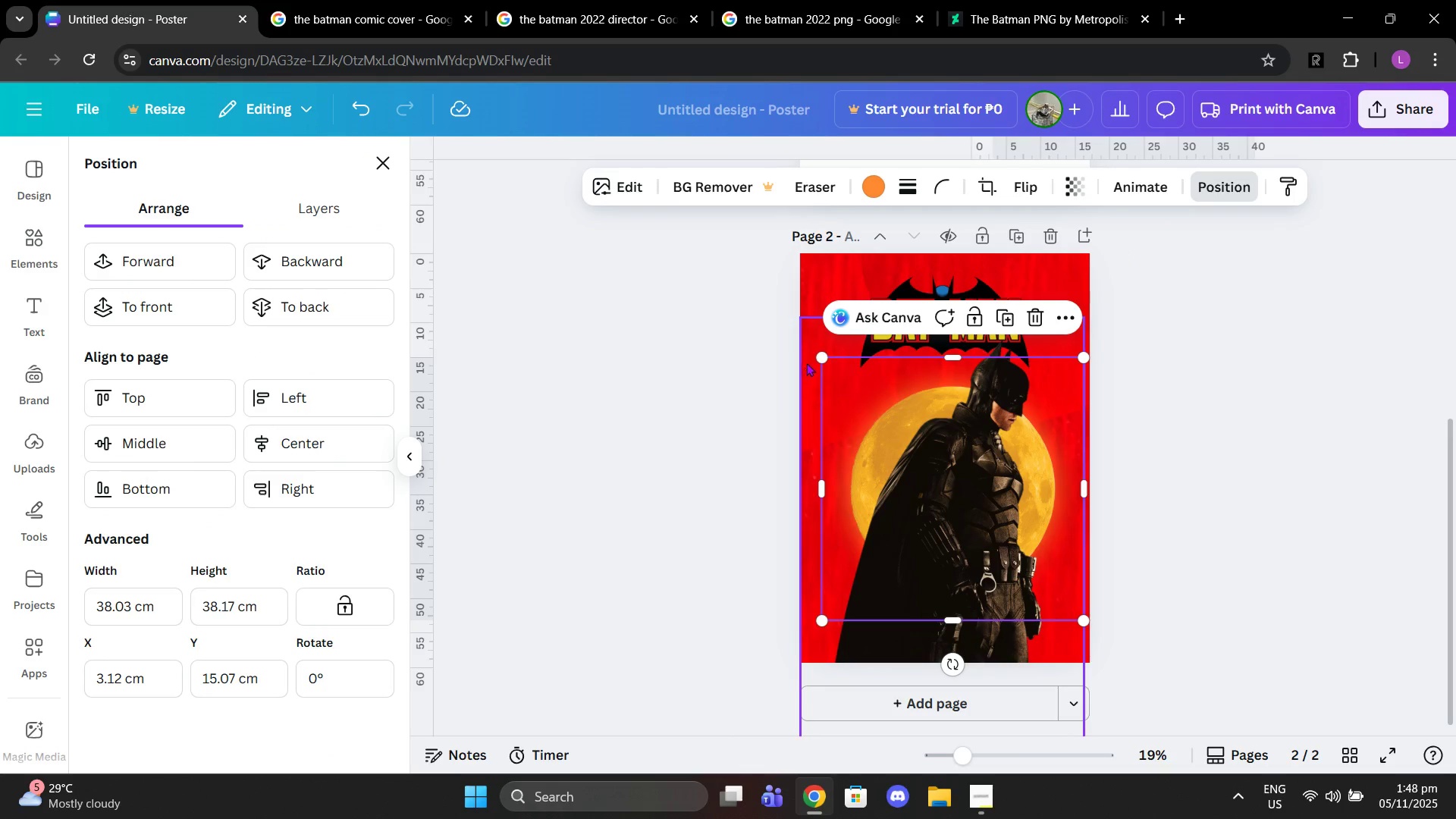 
left_click_drag(start_coordinate=[819, 353], to_coordinate=[778, 343])
 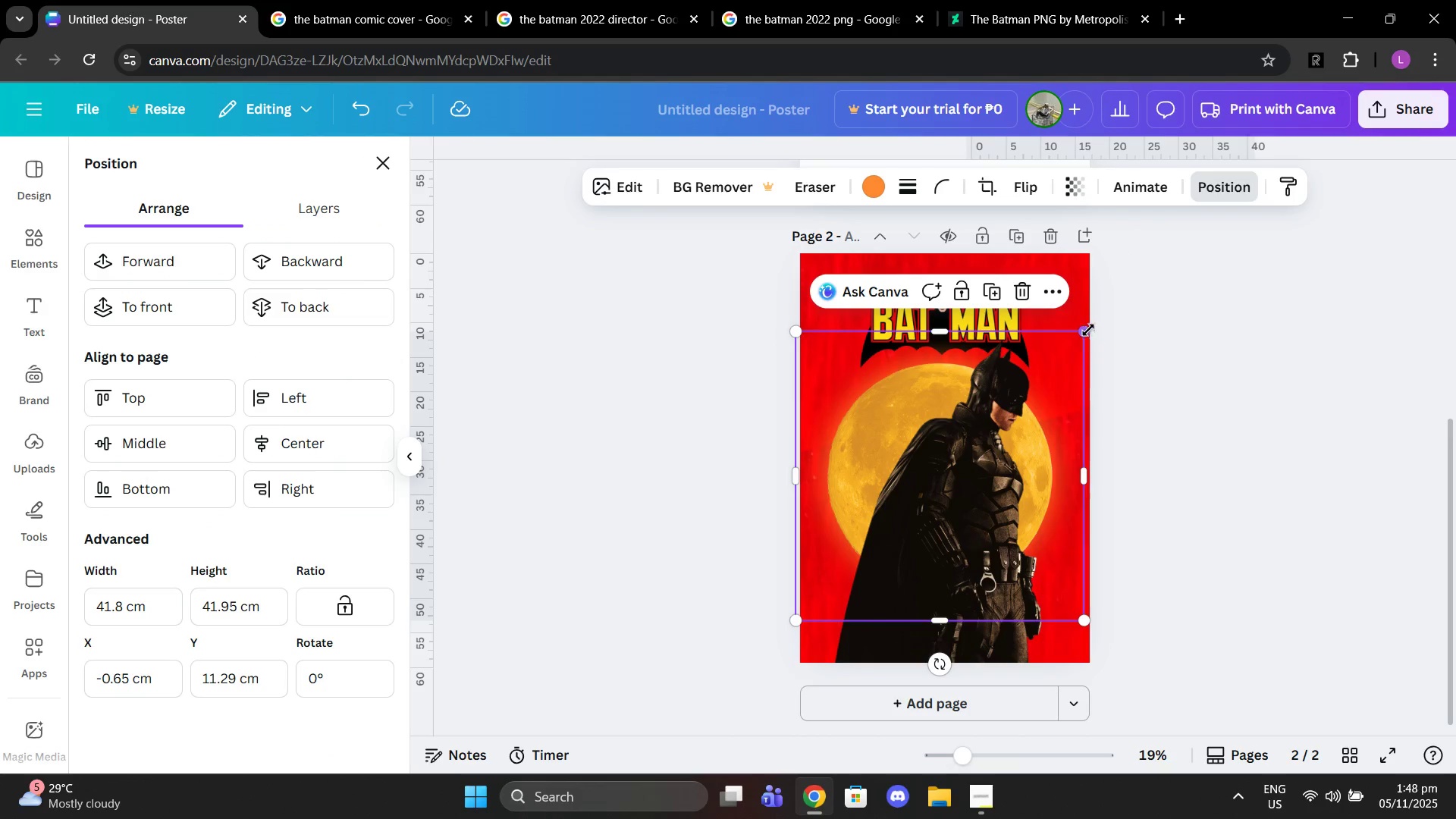 
left_click_drag(start_coordinate=[1086, 330], to_coordinate=[1094, 326])
 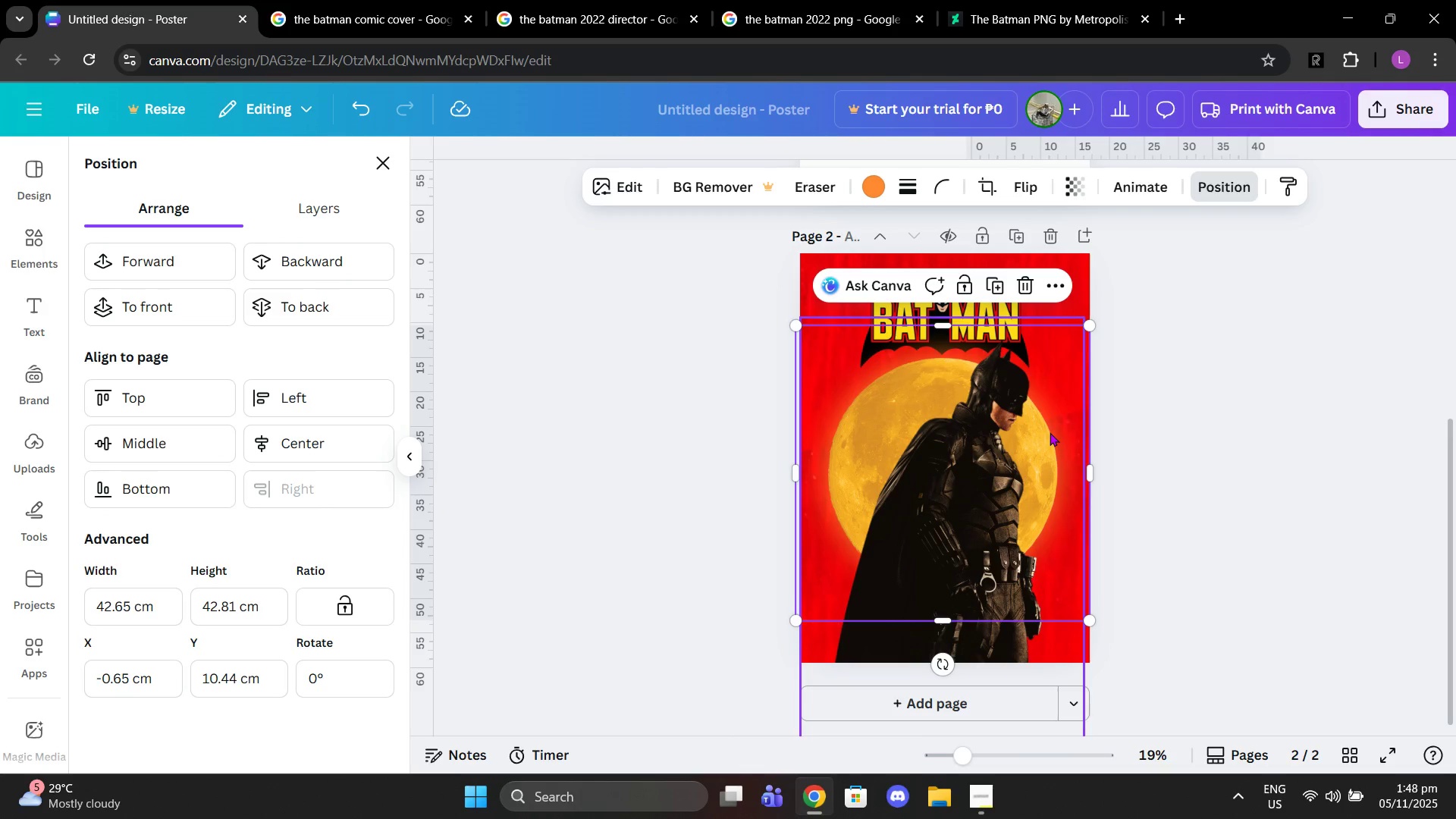 
left_click_drag(start_coordinate=[1050, 432], to_coordinate=[1053, 445])
 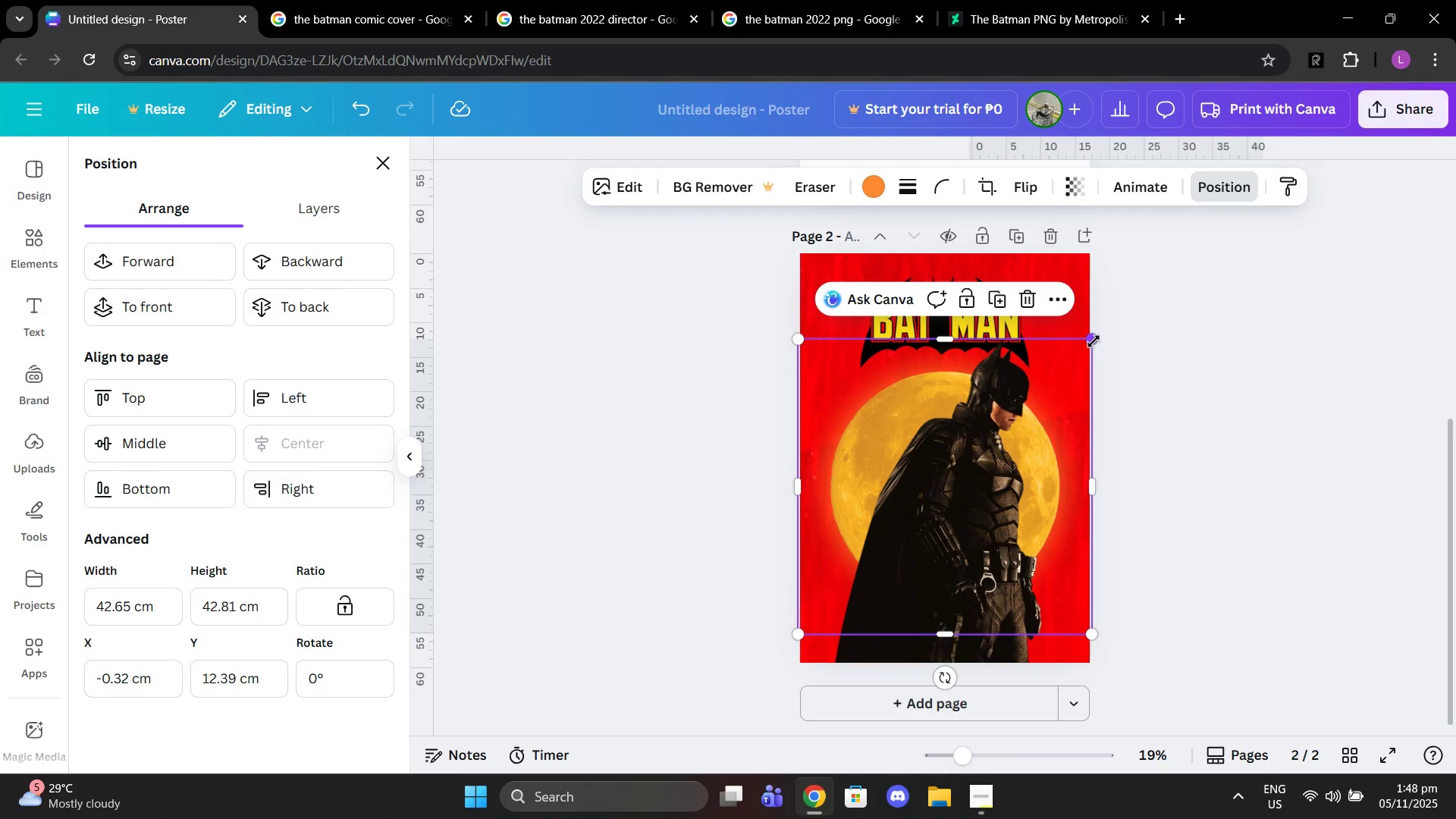 
left_click_drag(start_coordinate=[1093, 341], to_coordinate=[1089, 341])
 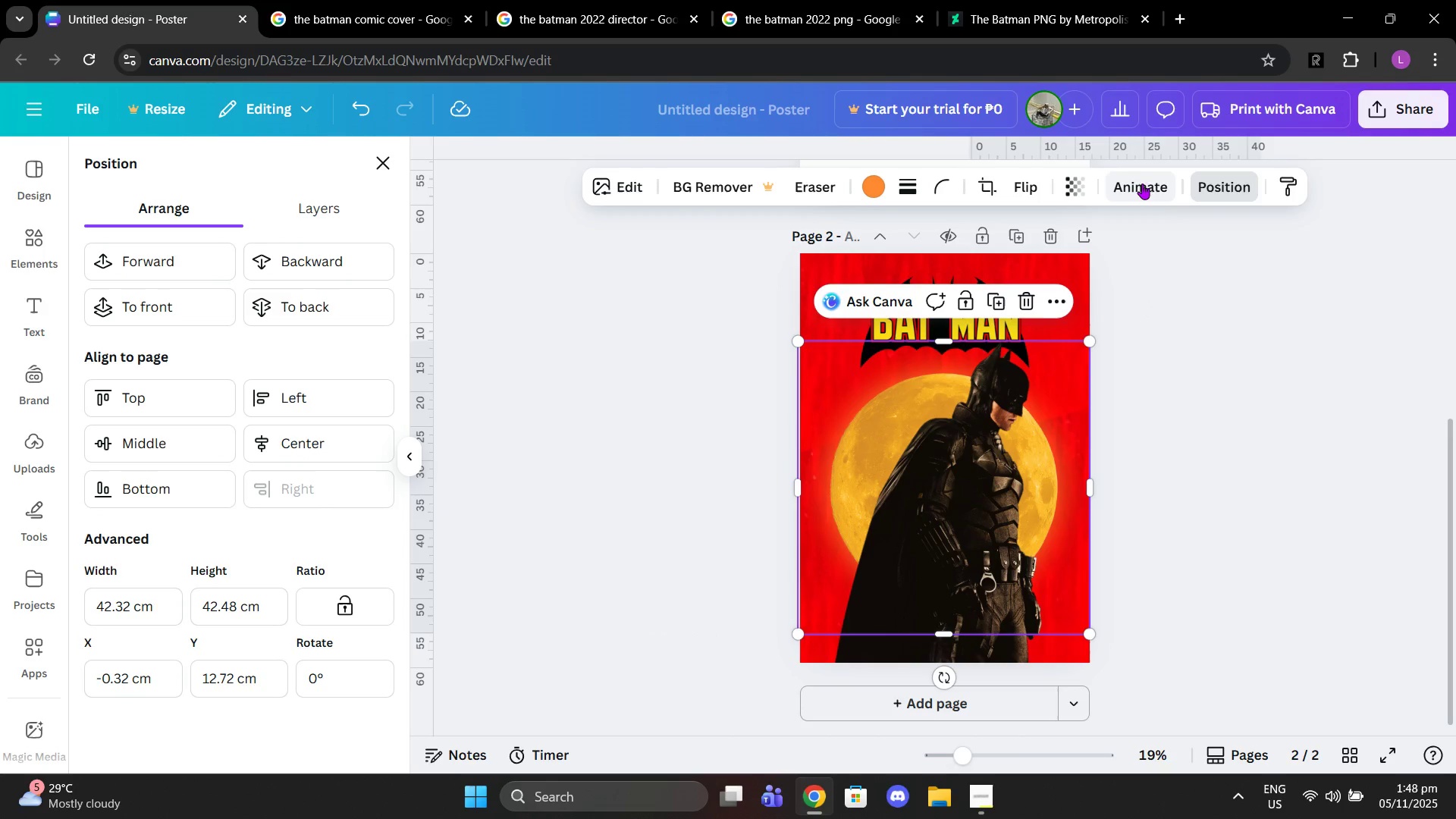 
left_click([1078, 185])
 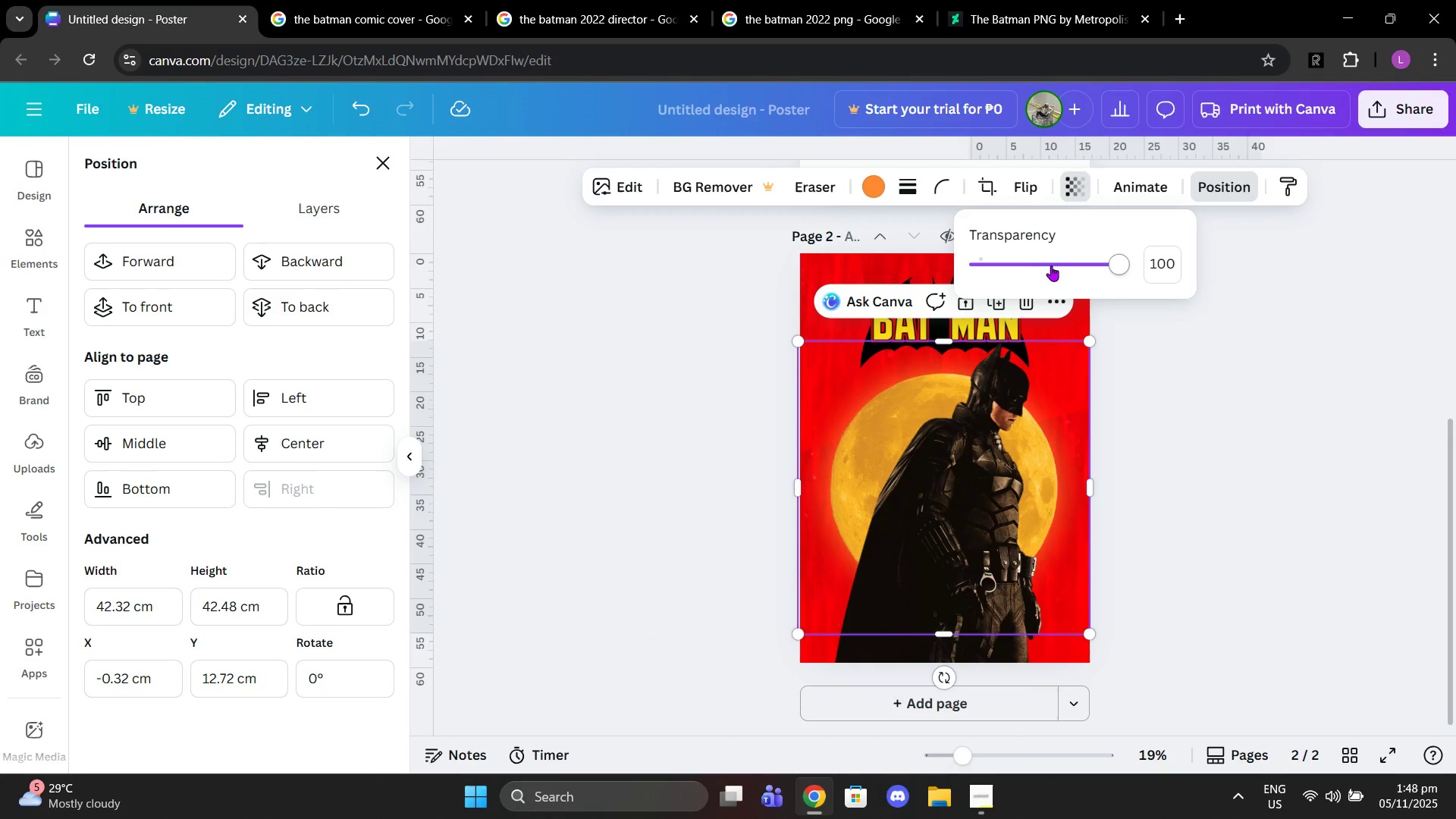 
left_click_drag(start_coordinate=[1053, 265], to_coordinate=[1100, 257])
 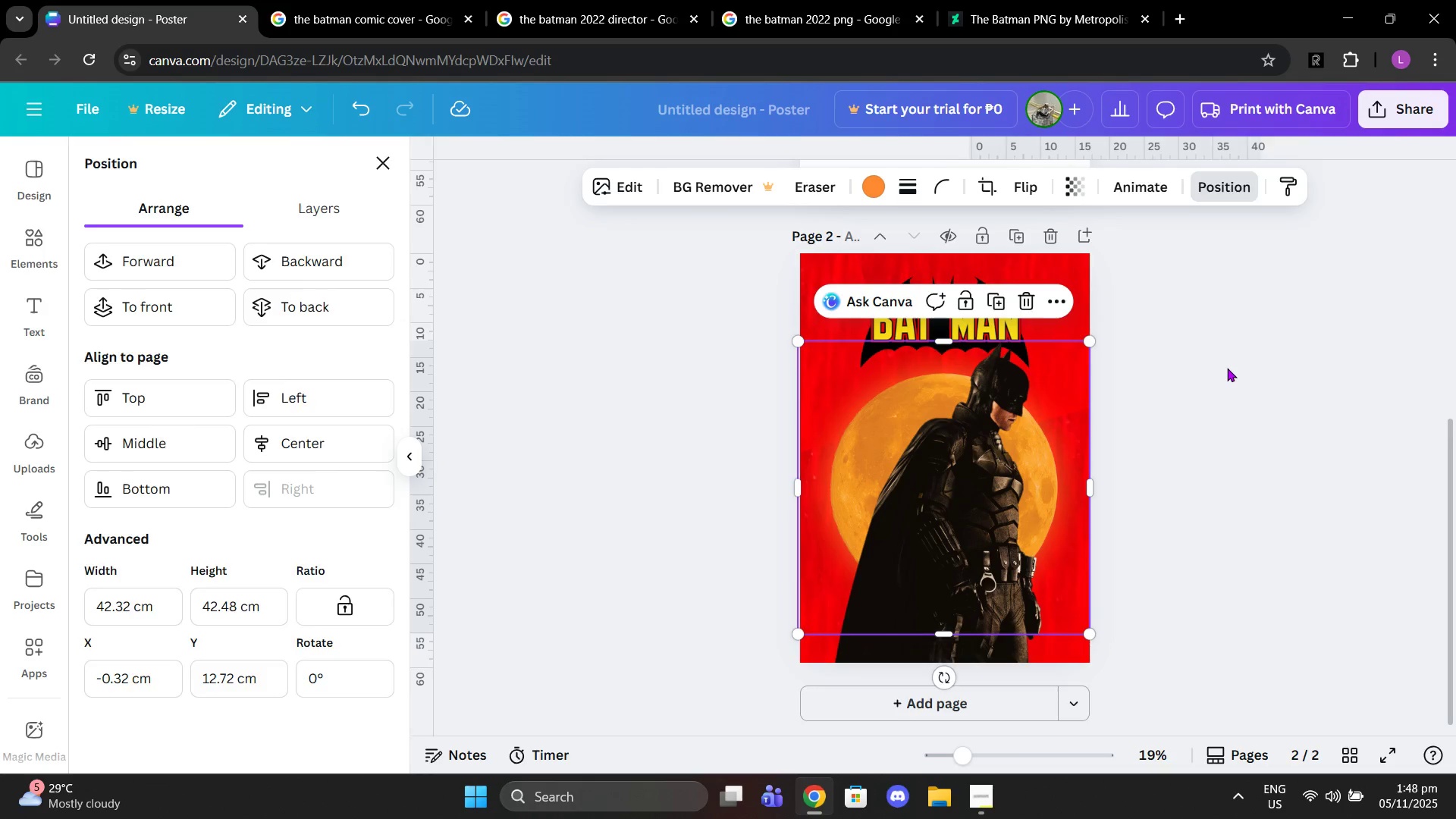 
double_click([1227, 368])
 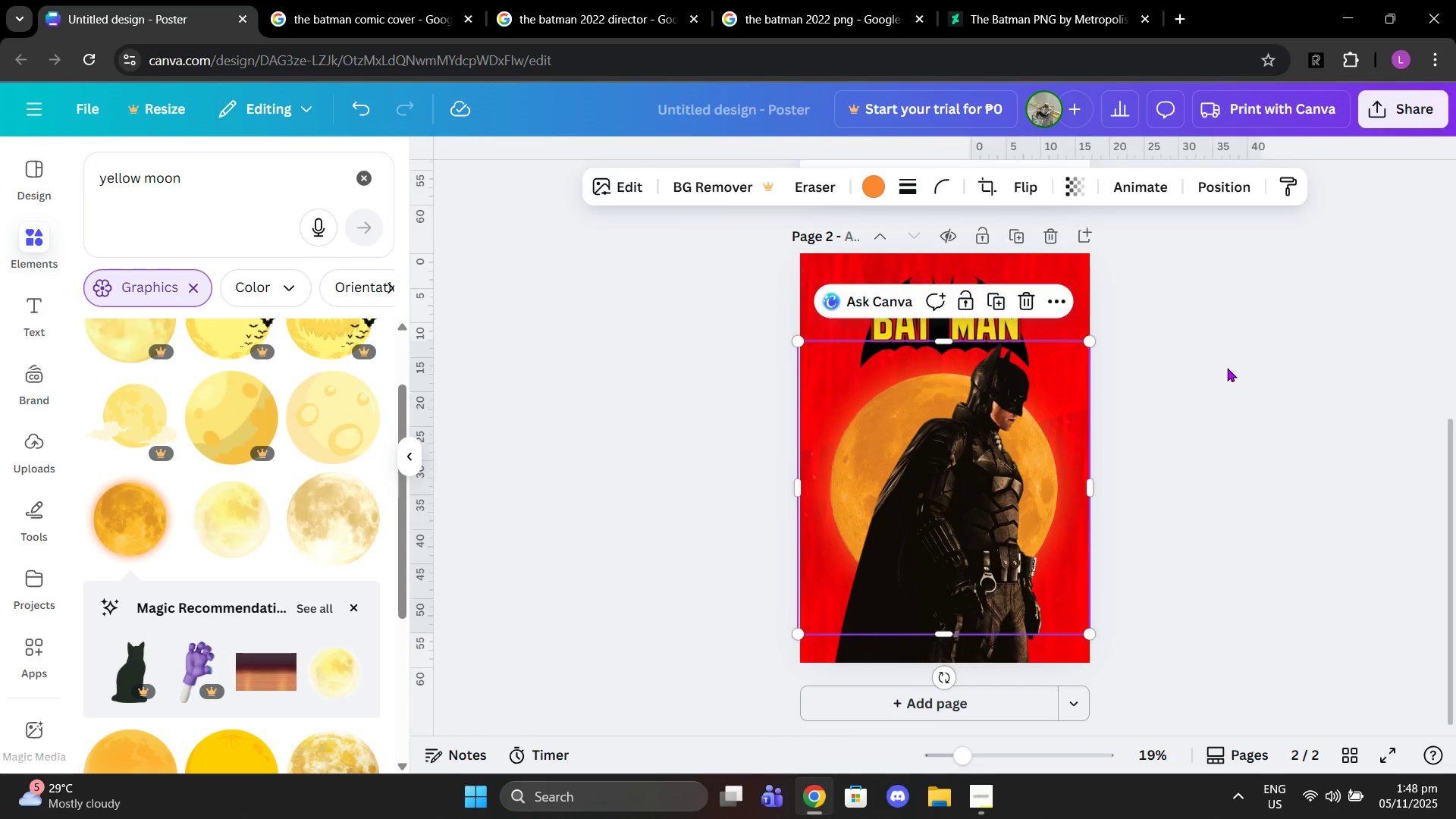 
left_click([1227, 368])
 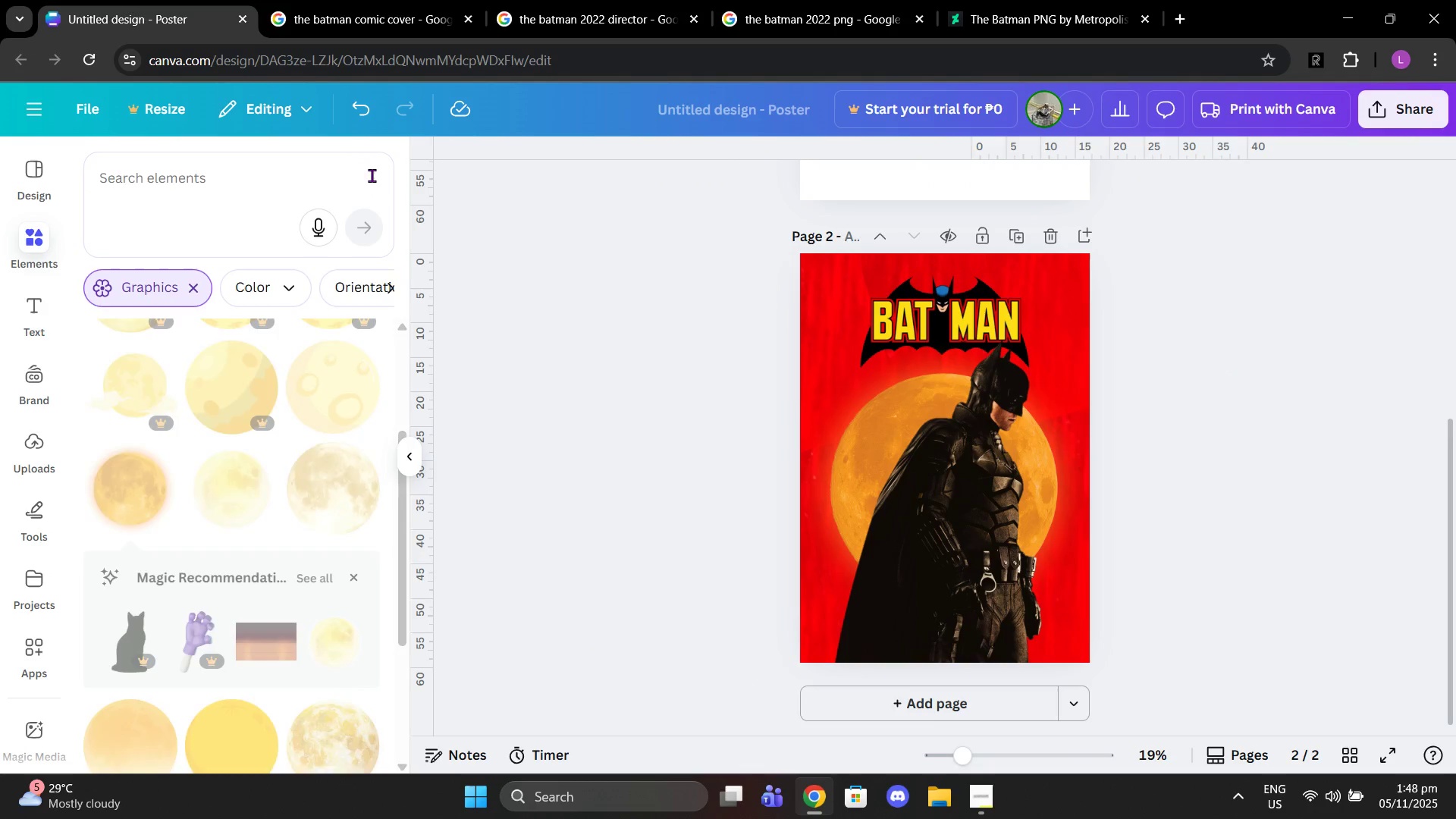 
type(bats)
 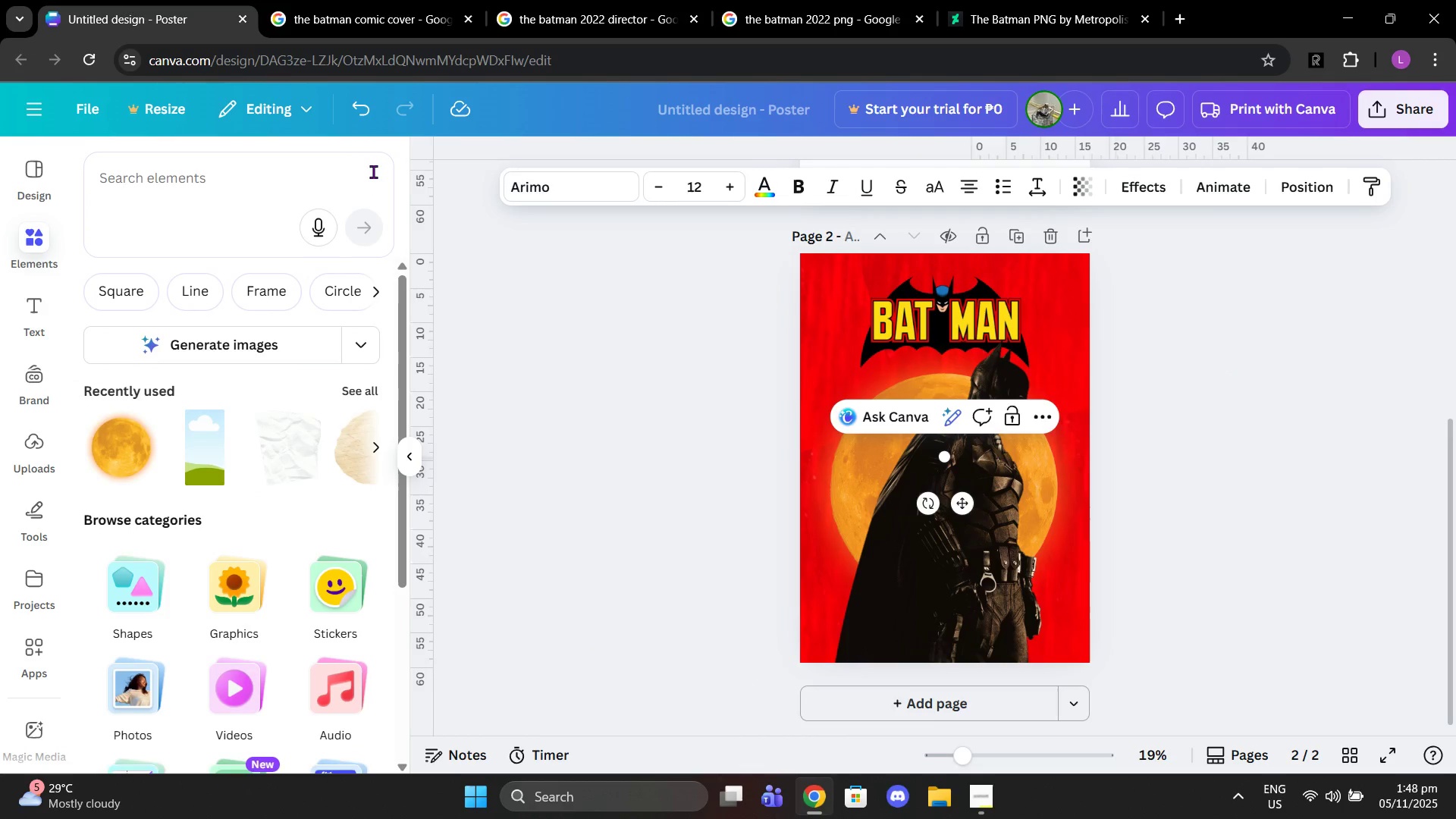 
key(Control+Z)
 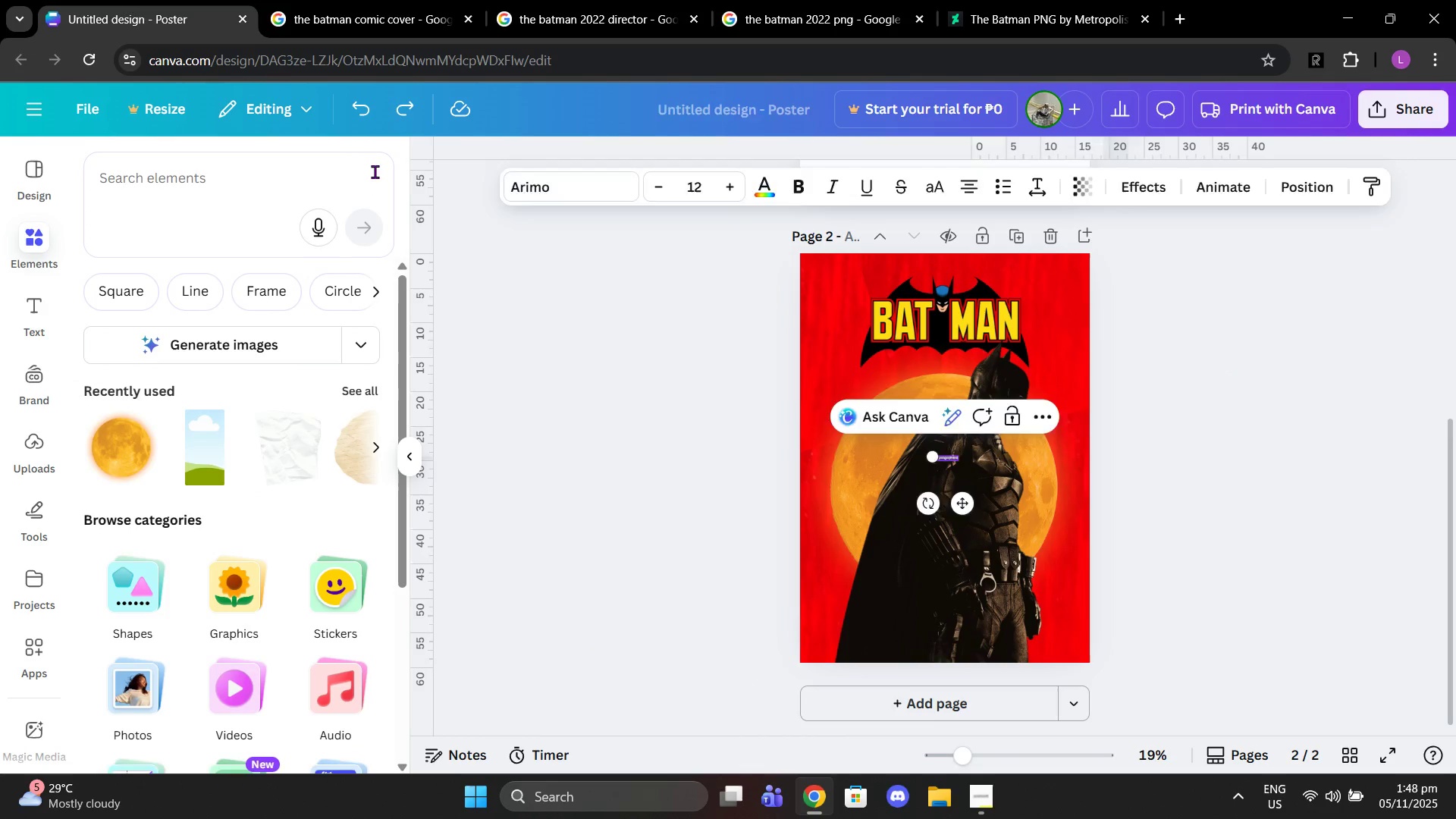 
key(Control+Z)
 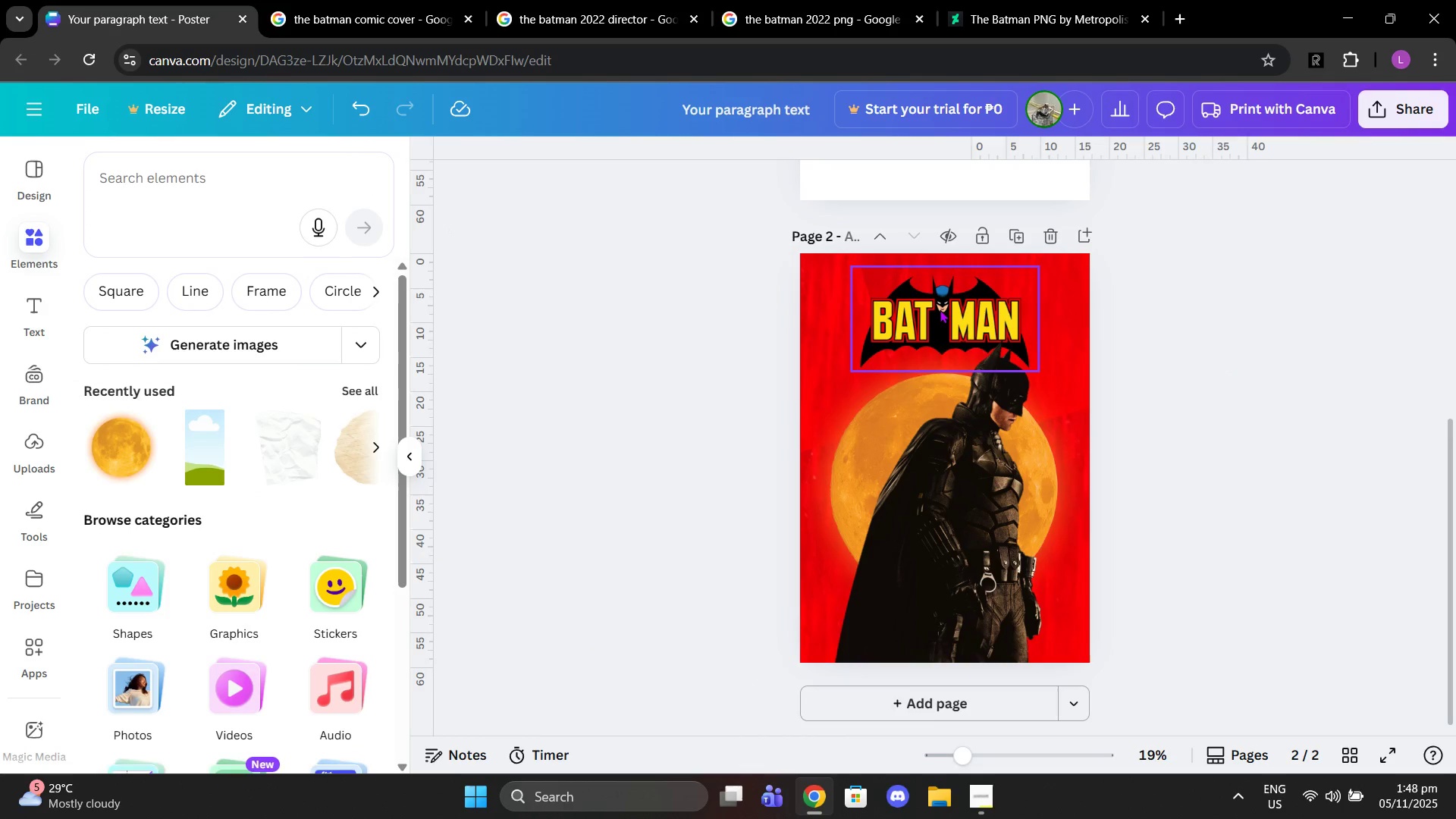 
left_click_drag(start_coordinate=[940, 309], to_coordinate=[940, 320])
 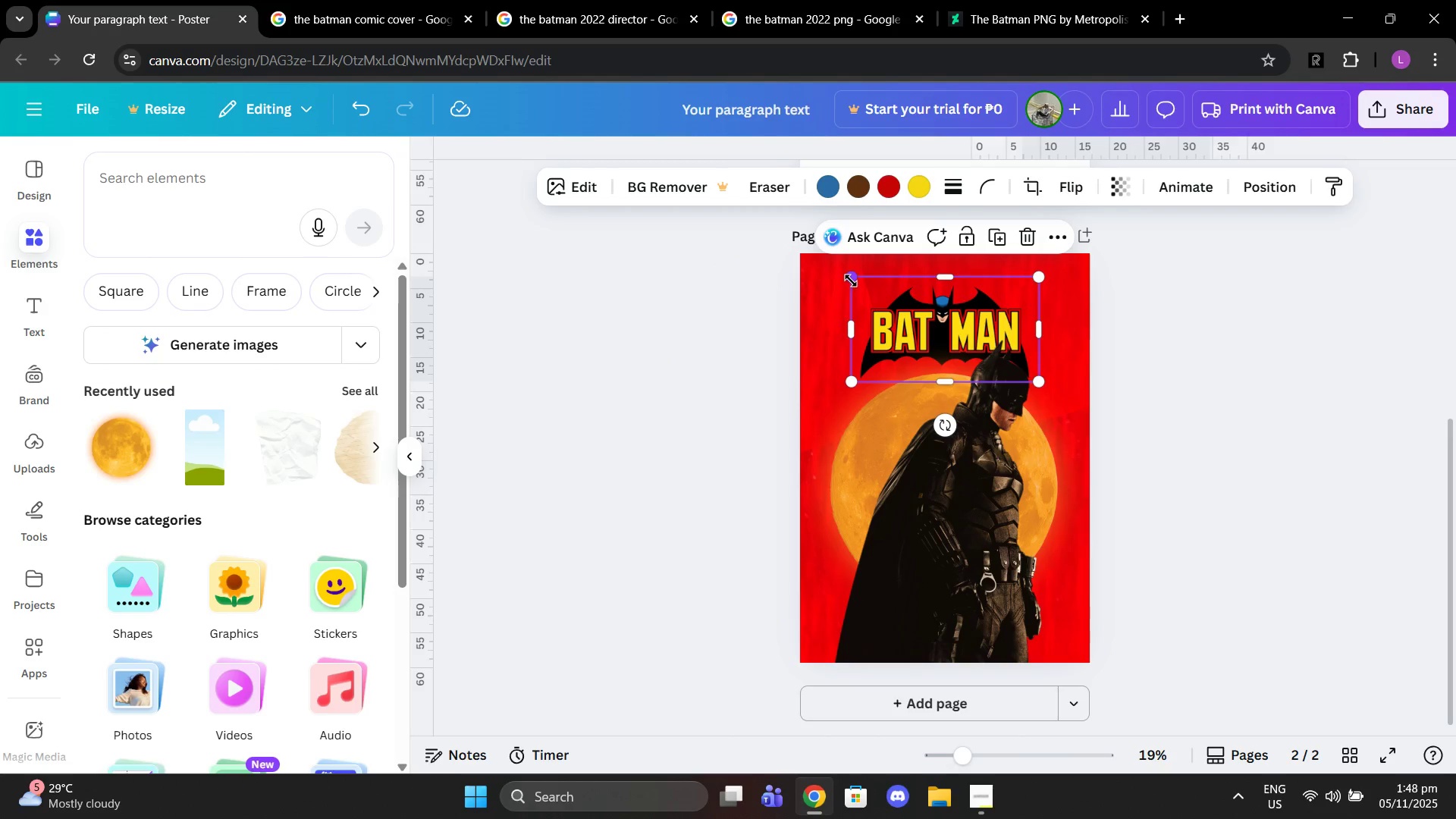 
left_click_drag(start_coordinate=[851, 281], to_coordinate=[827, 275])
 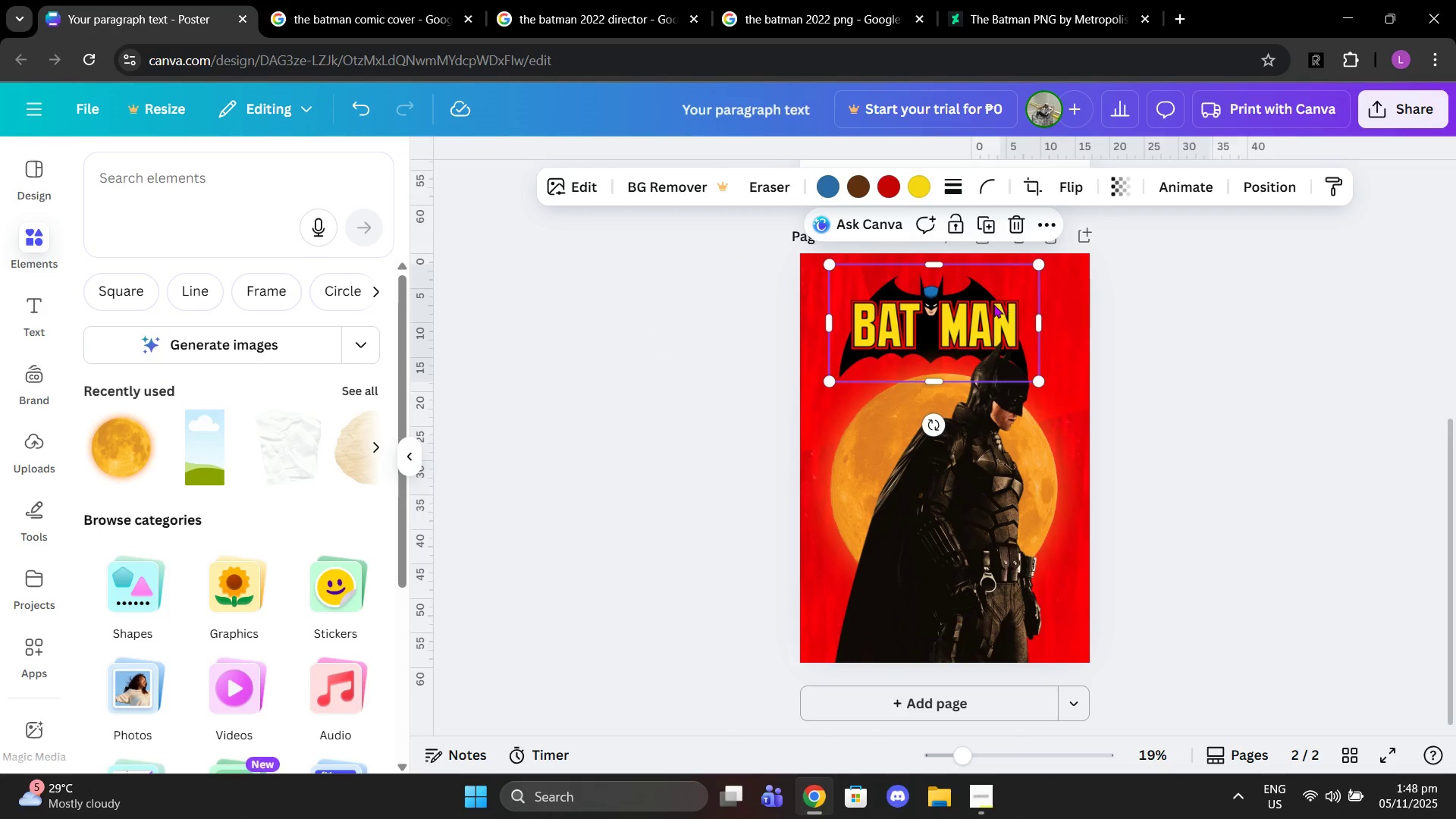 
left_click_drag(start_coordinate=[990, 305], to_coordinate=[1003, 308])
 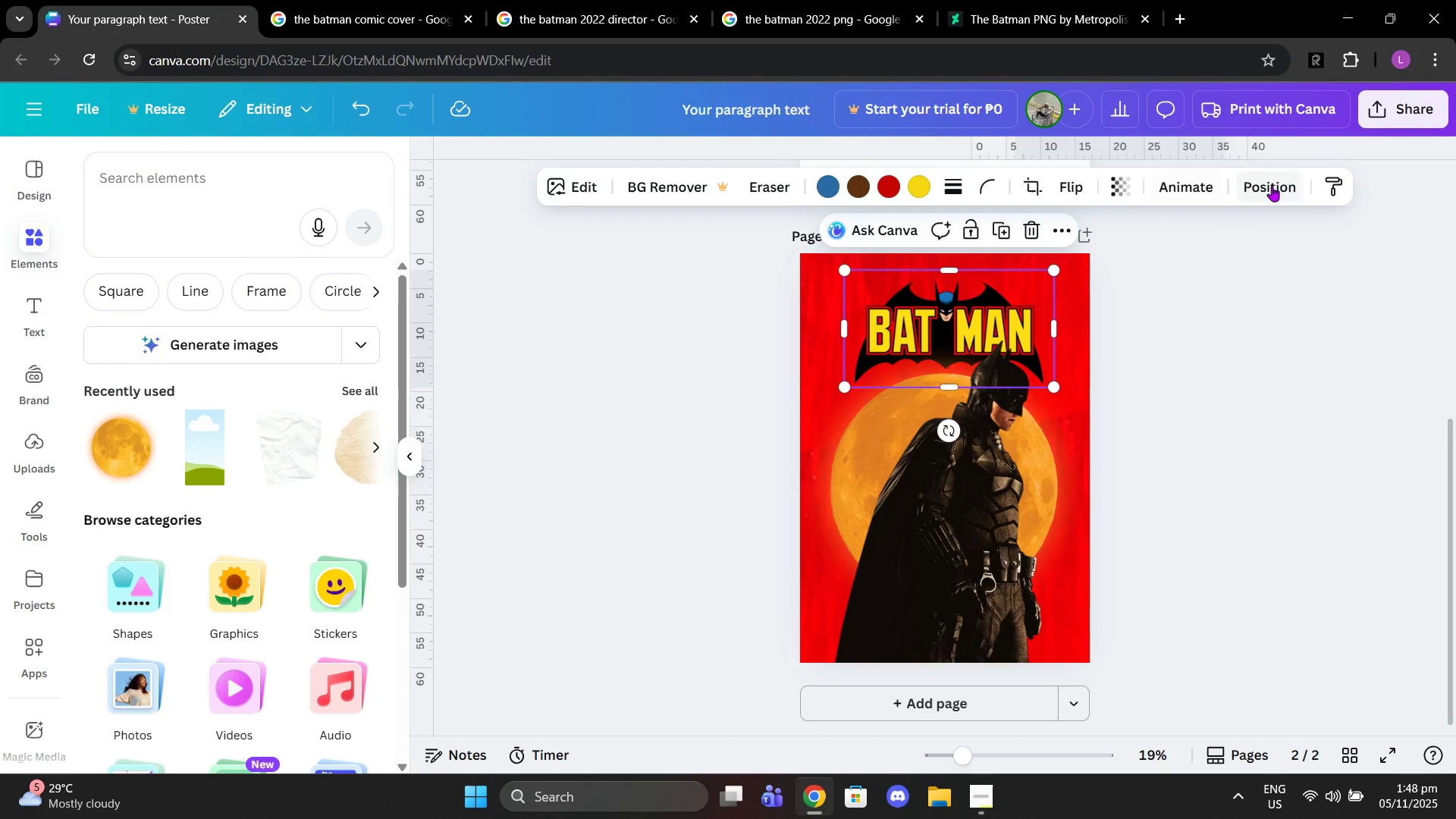 
left_click([1272, 186])
 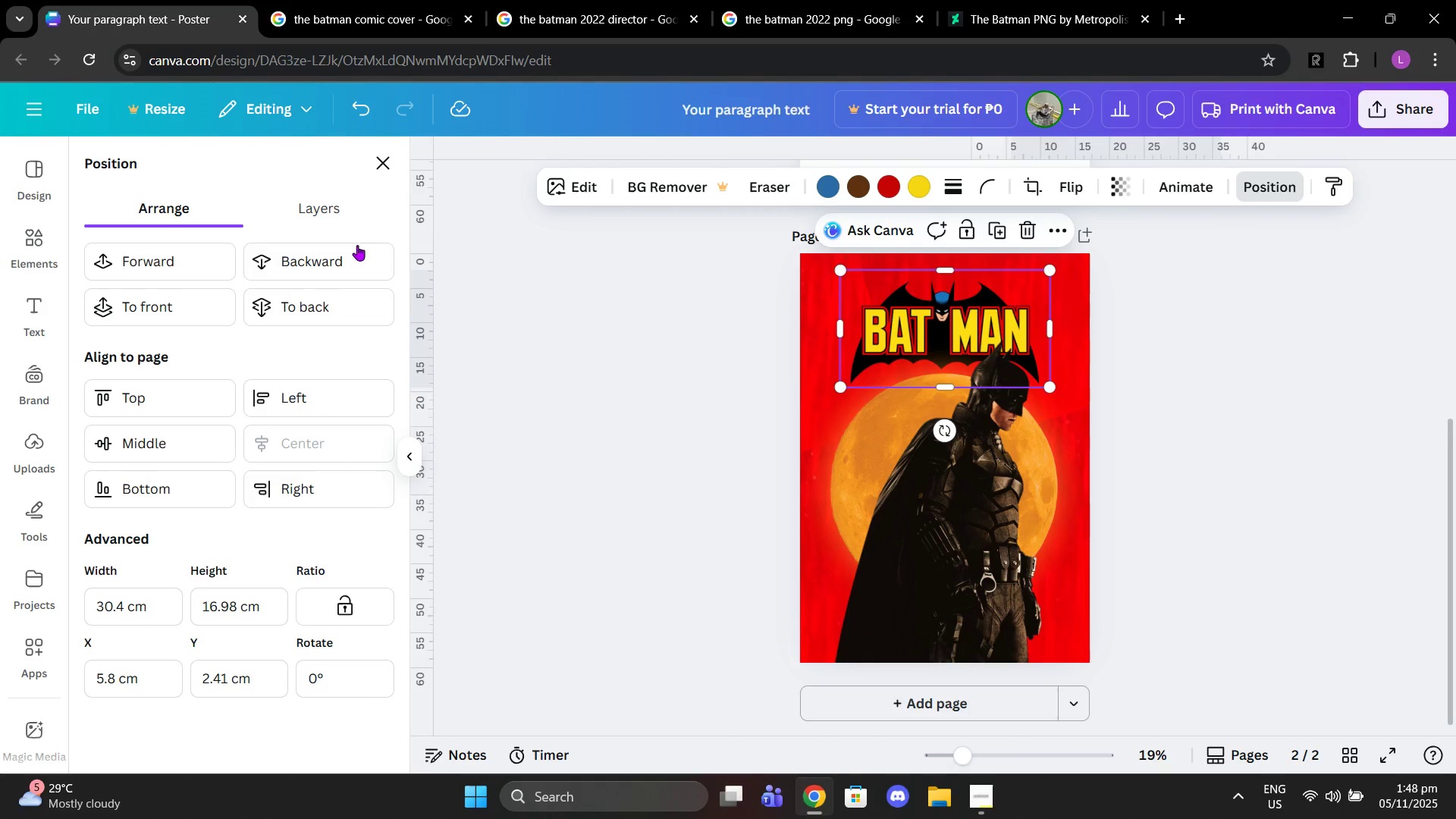 
left_click([365, 167])
 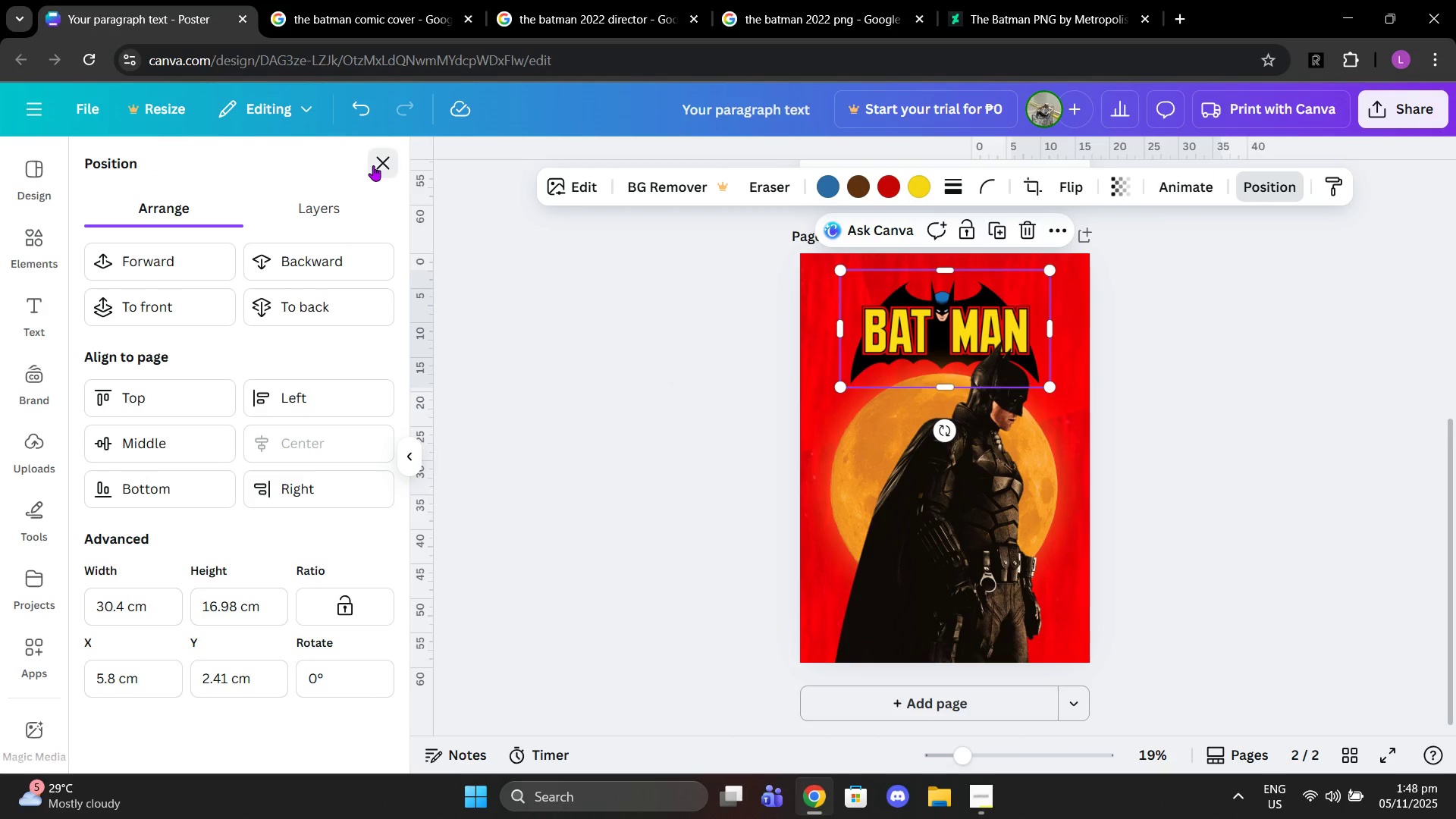 
left_click([373, 165])
 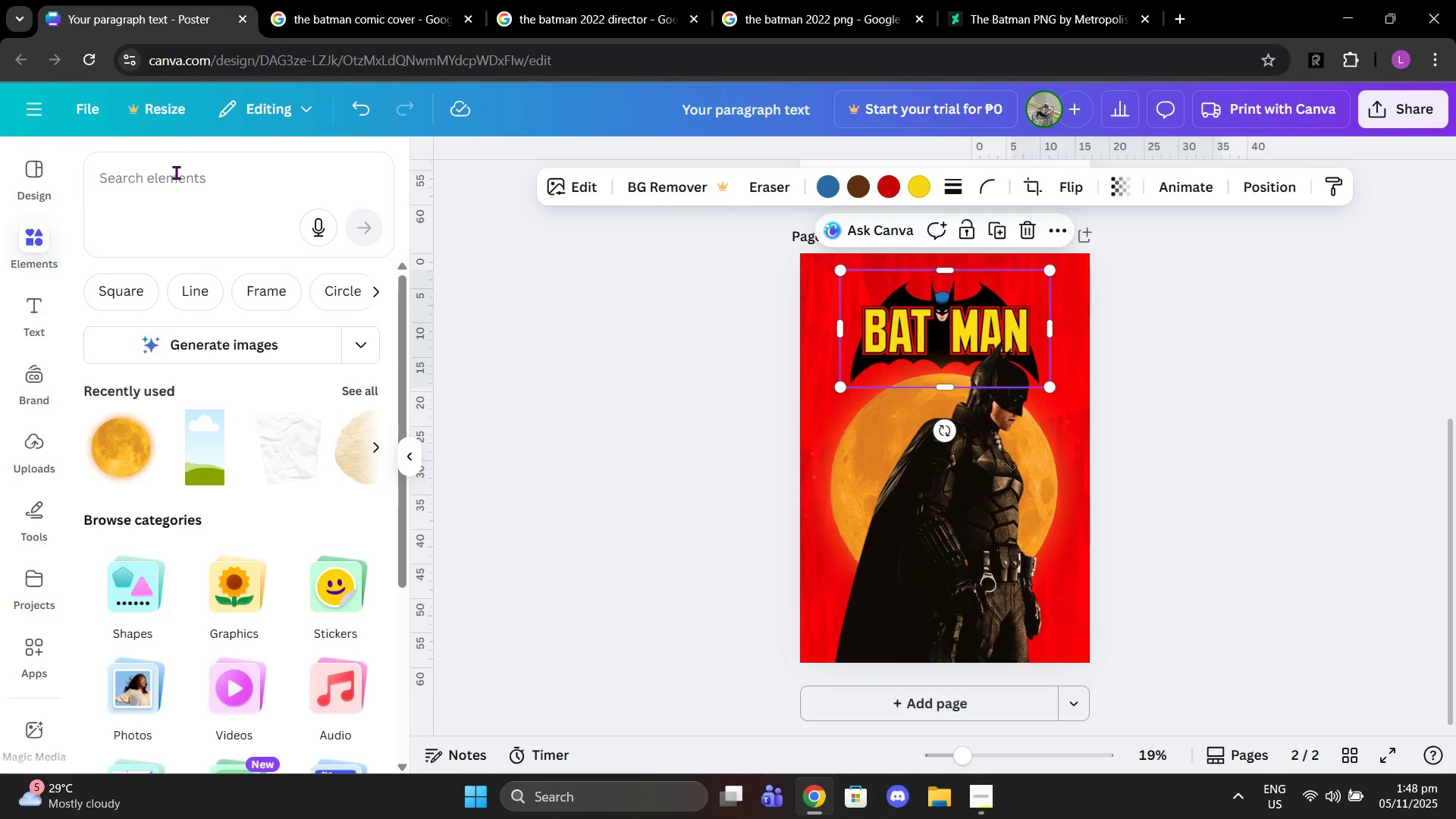 
left_click([176, 172])
 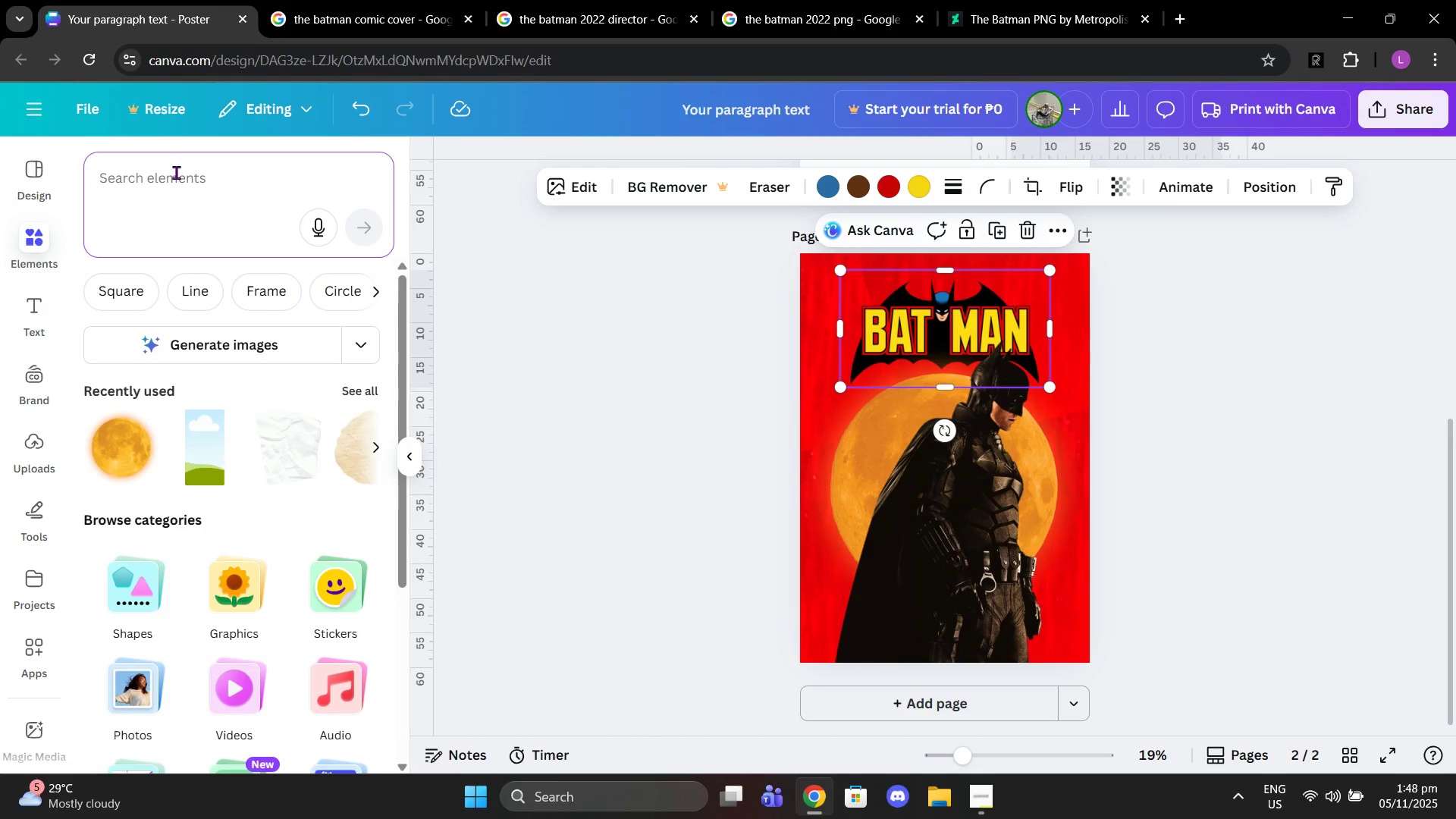 
type(bva)
key(Backspace)
key(Backspace)
type(ats)
 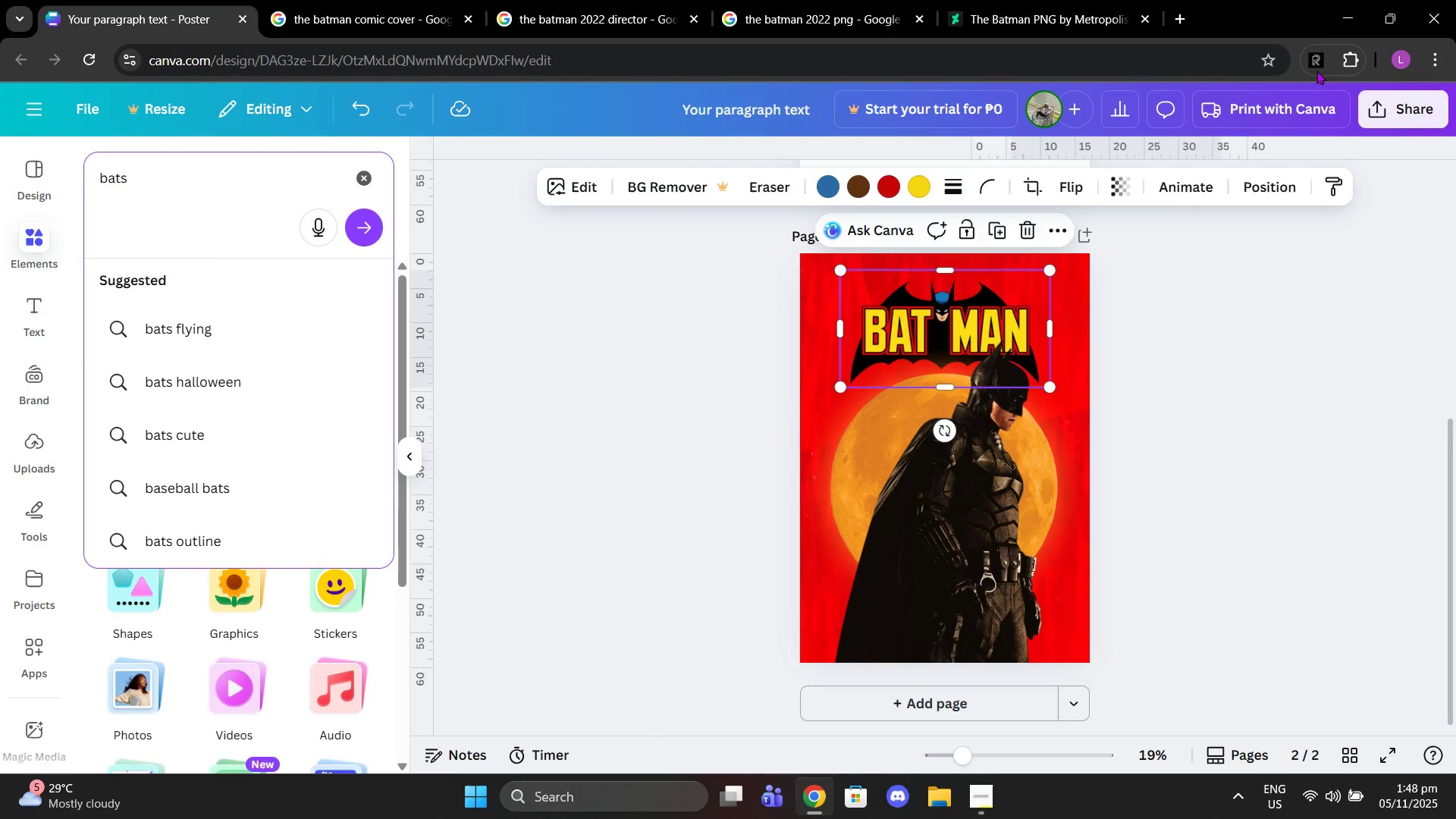 
left_click([1311, 67])
 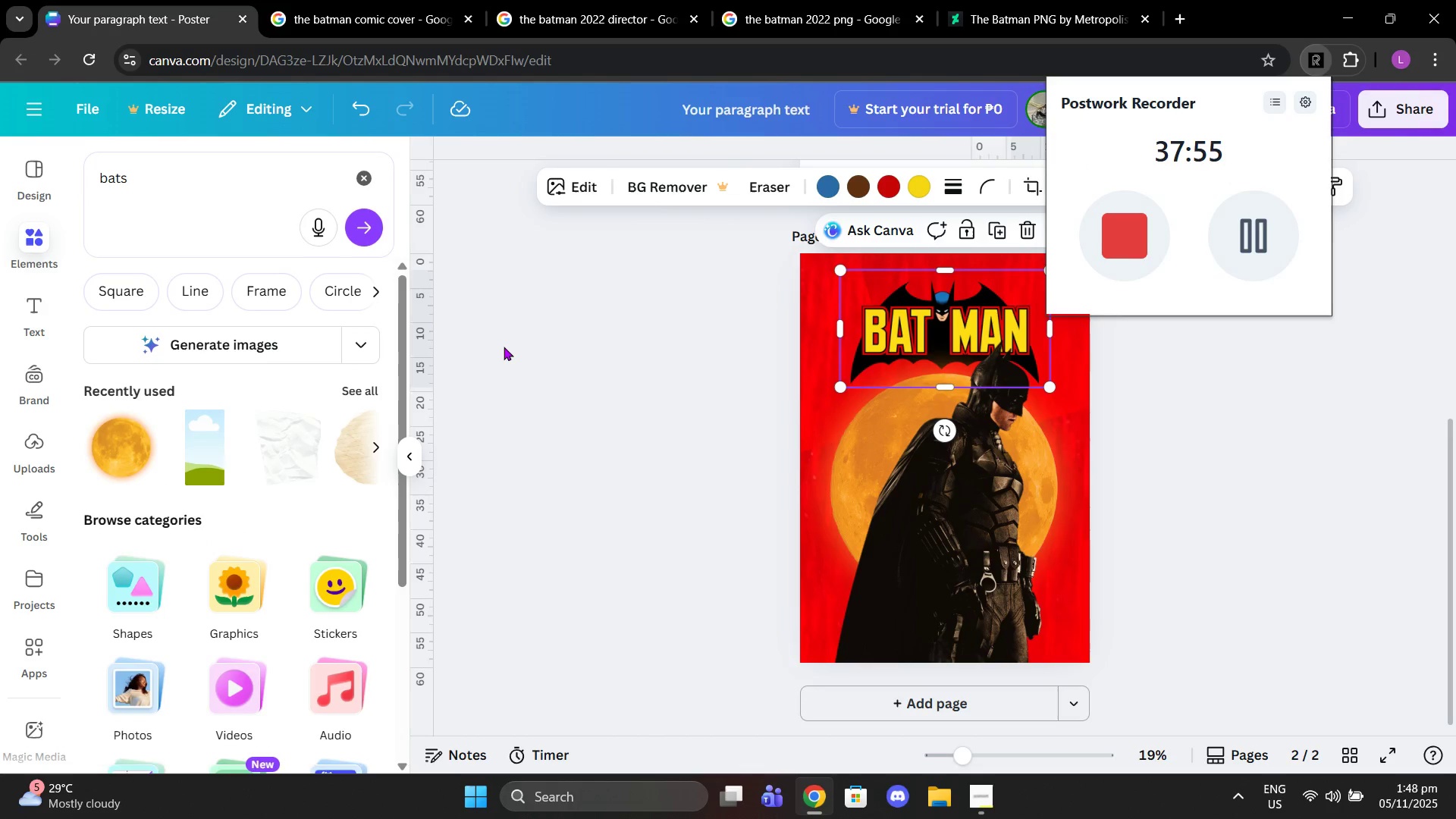 
left_click([506, 348])
 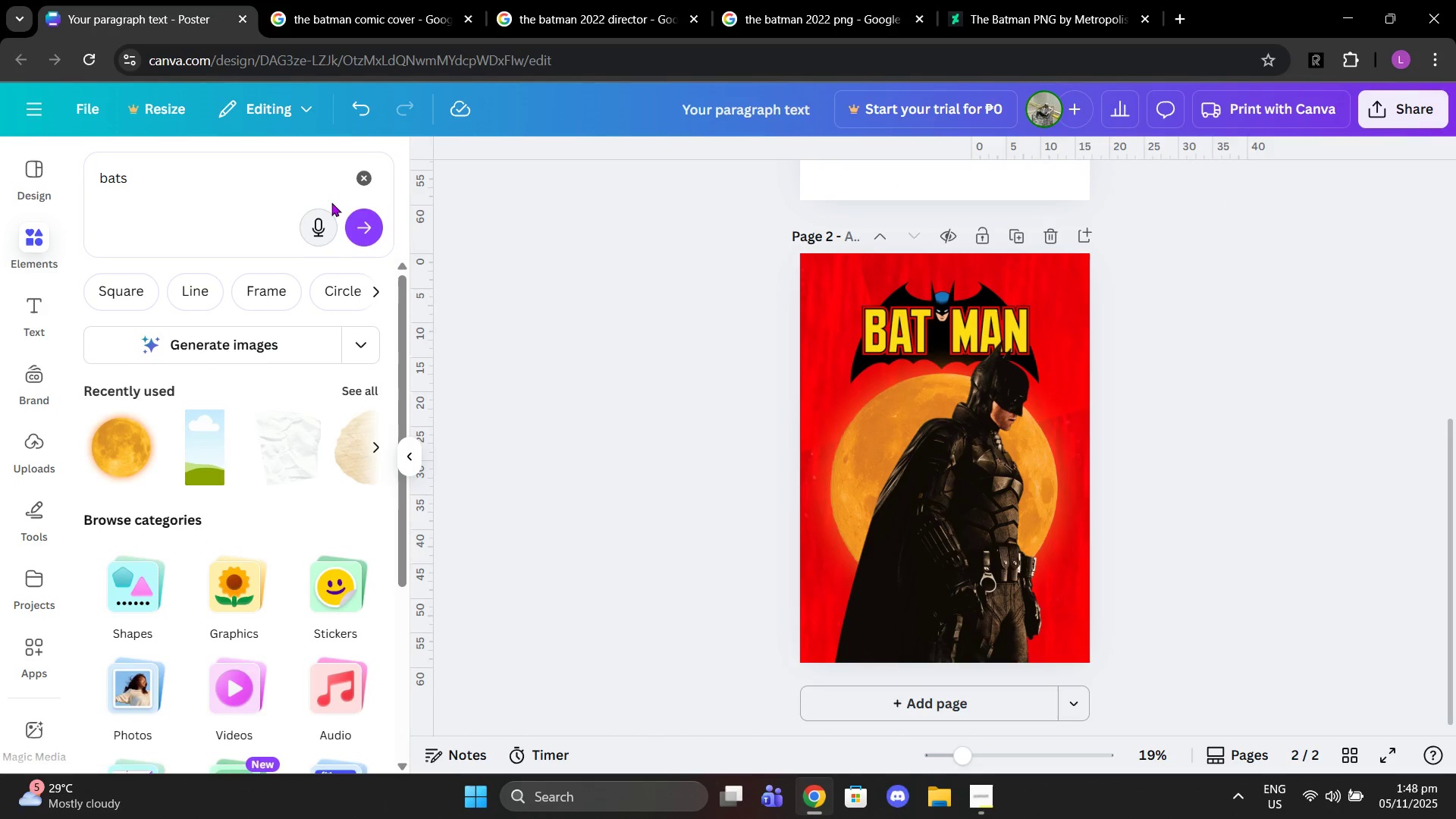 
left_click([356, 210])
 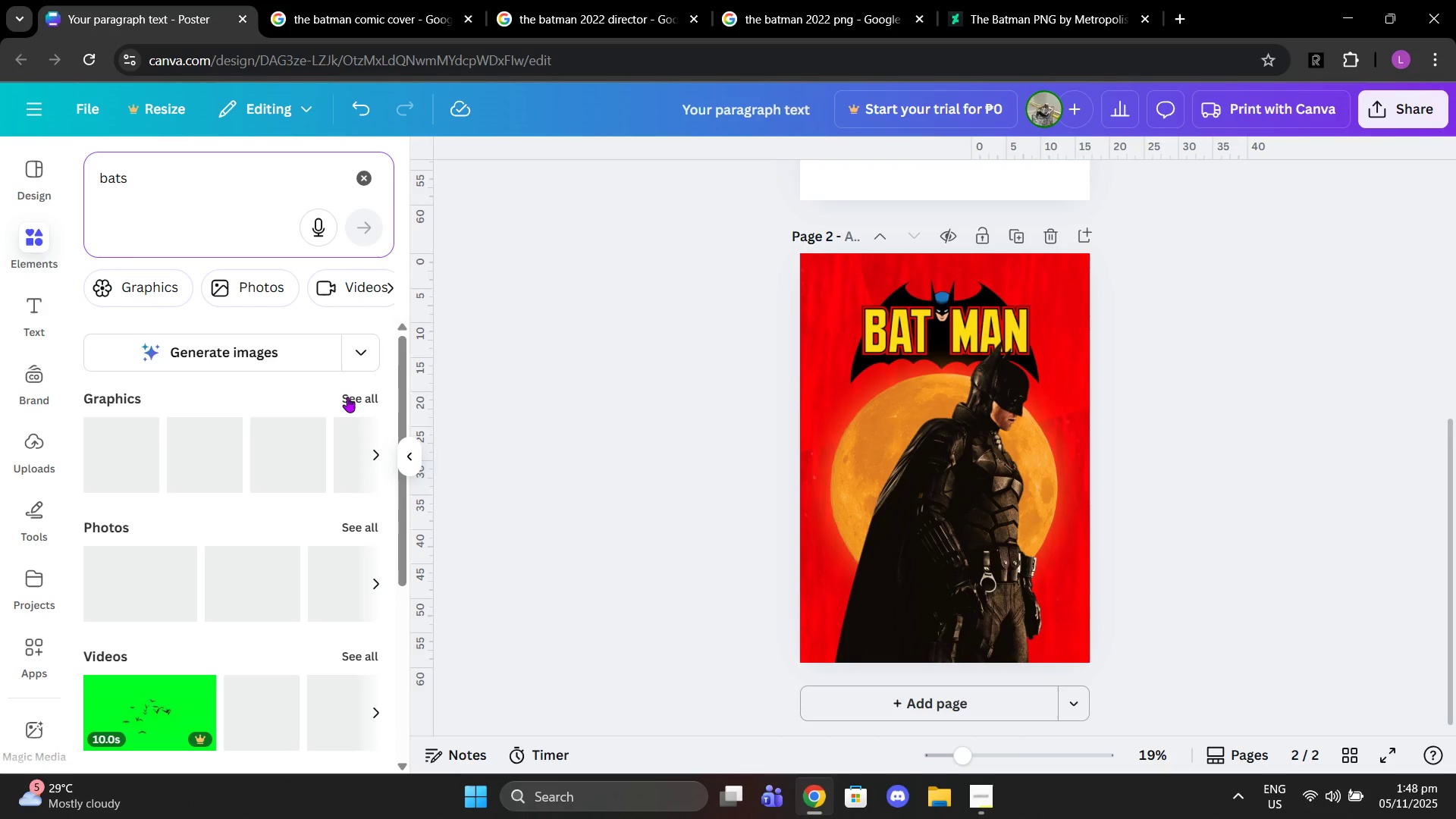 
left_click([347, 397])
 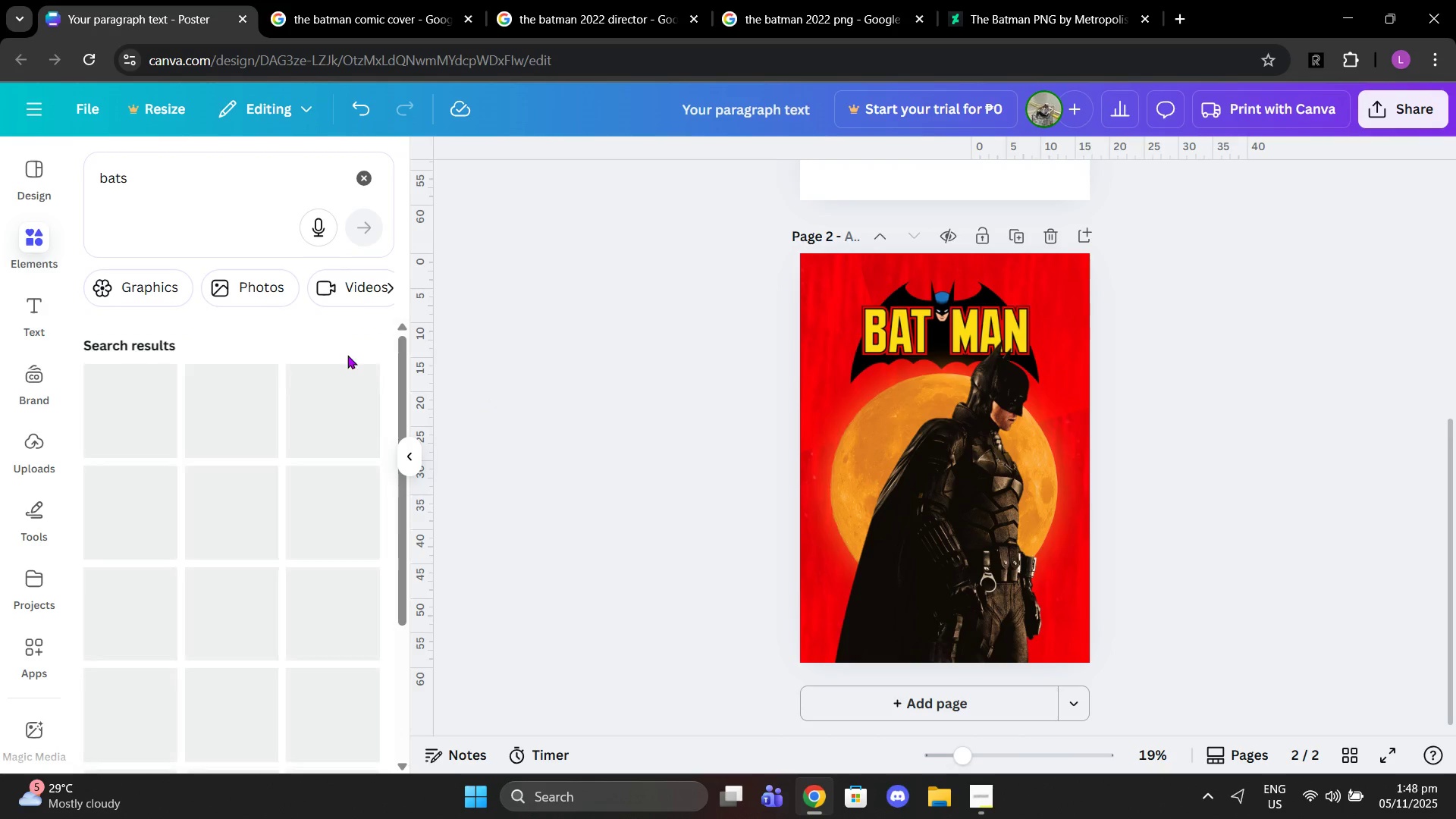 
mouse_move([349, 376])
 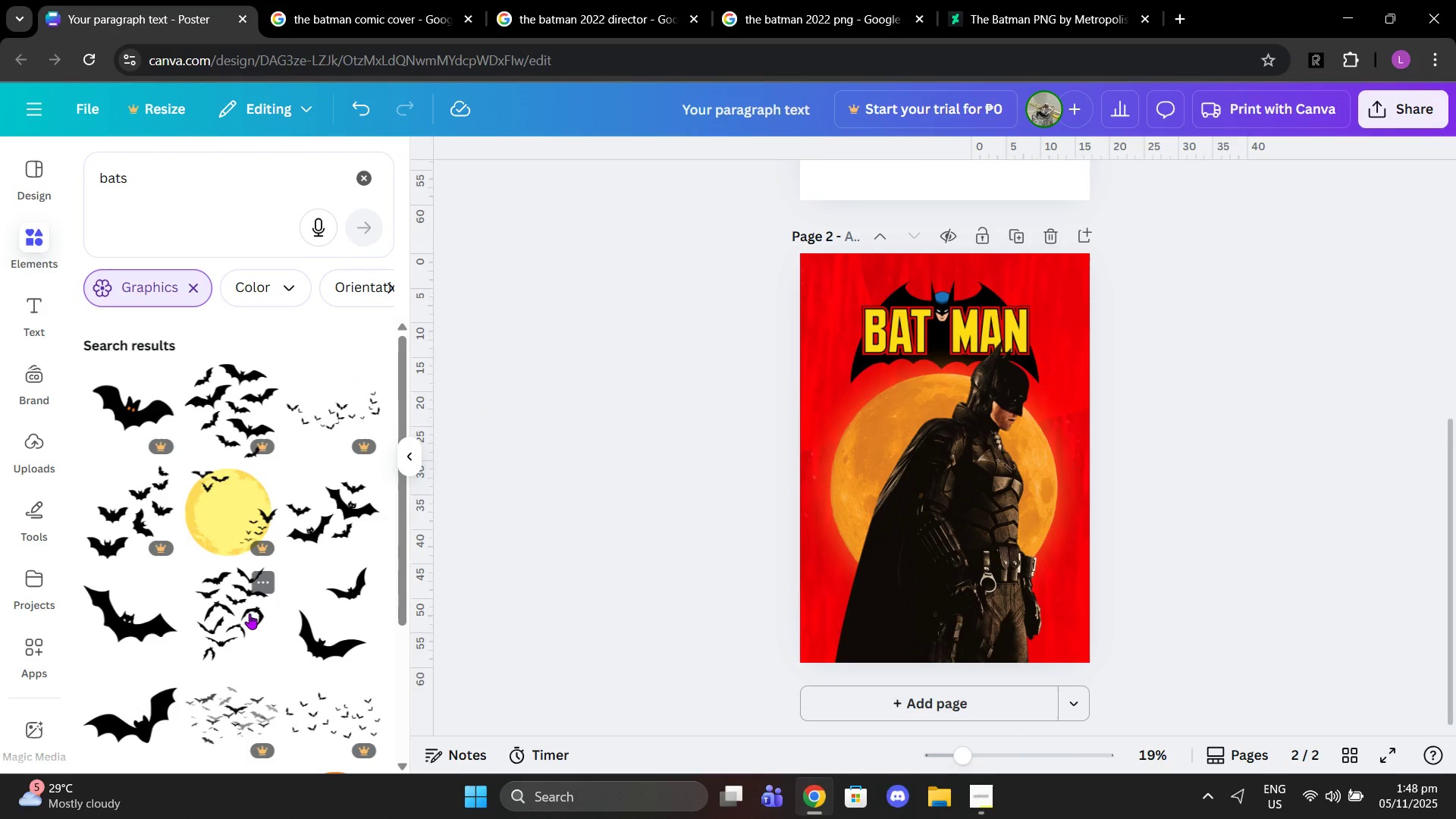 
left_click([249, 613])
 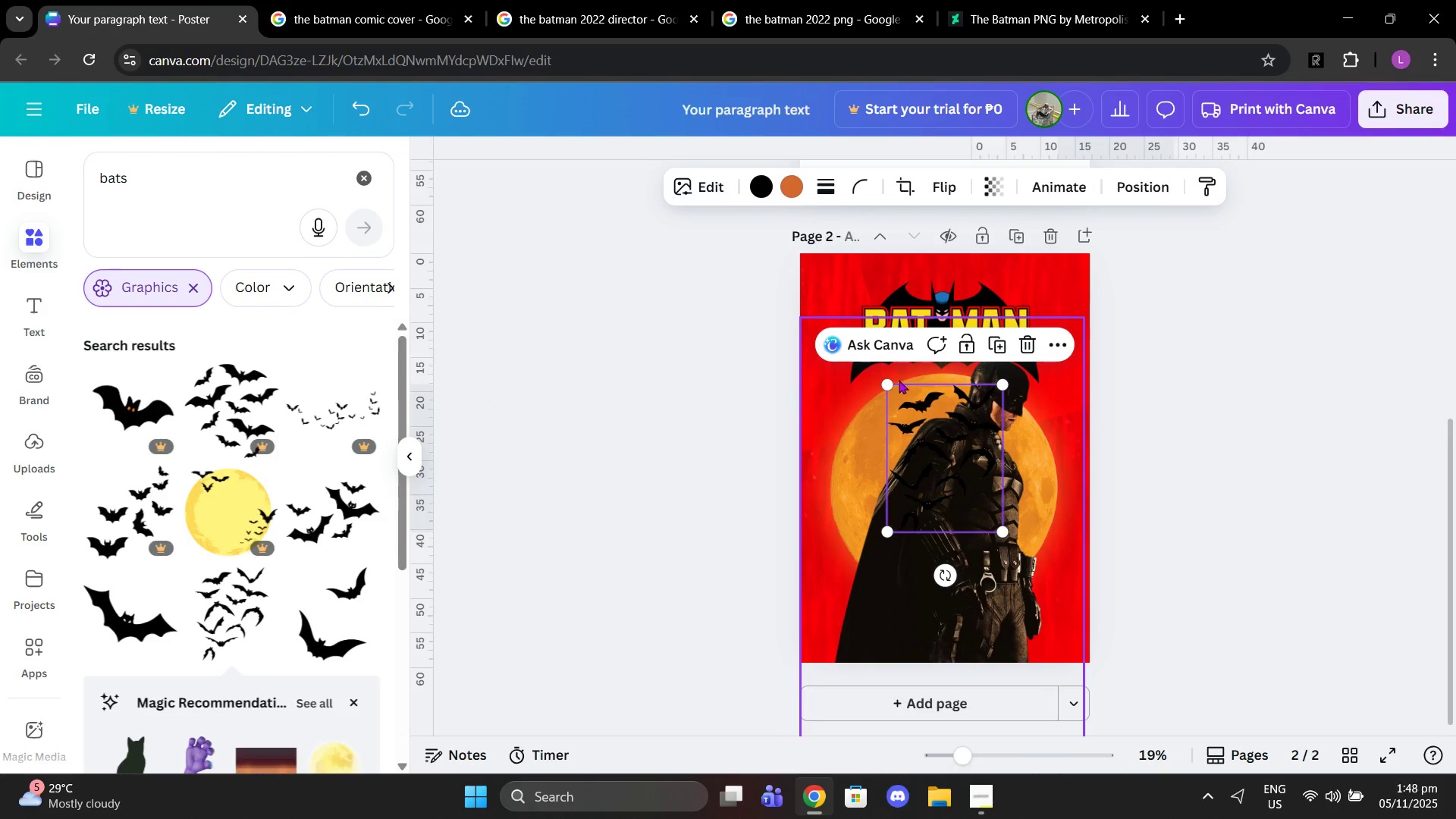 
left_click_drag(start_coordinate=[886, 380], to_coordinate=[816, 346])
 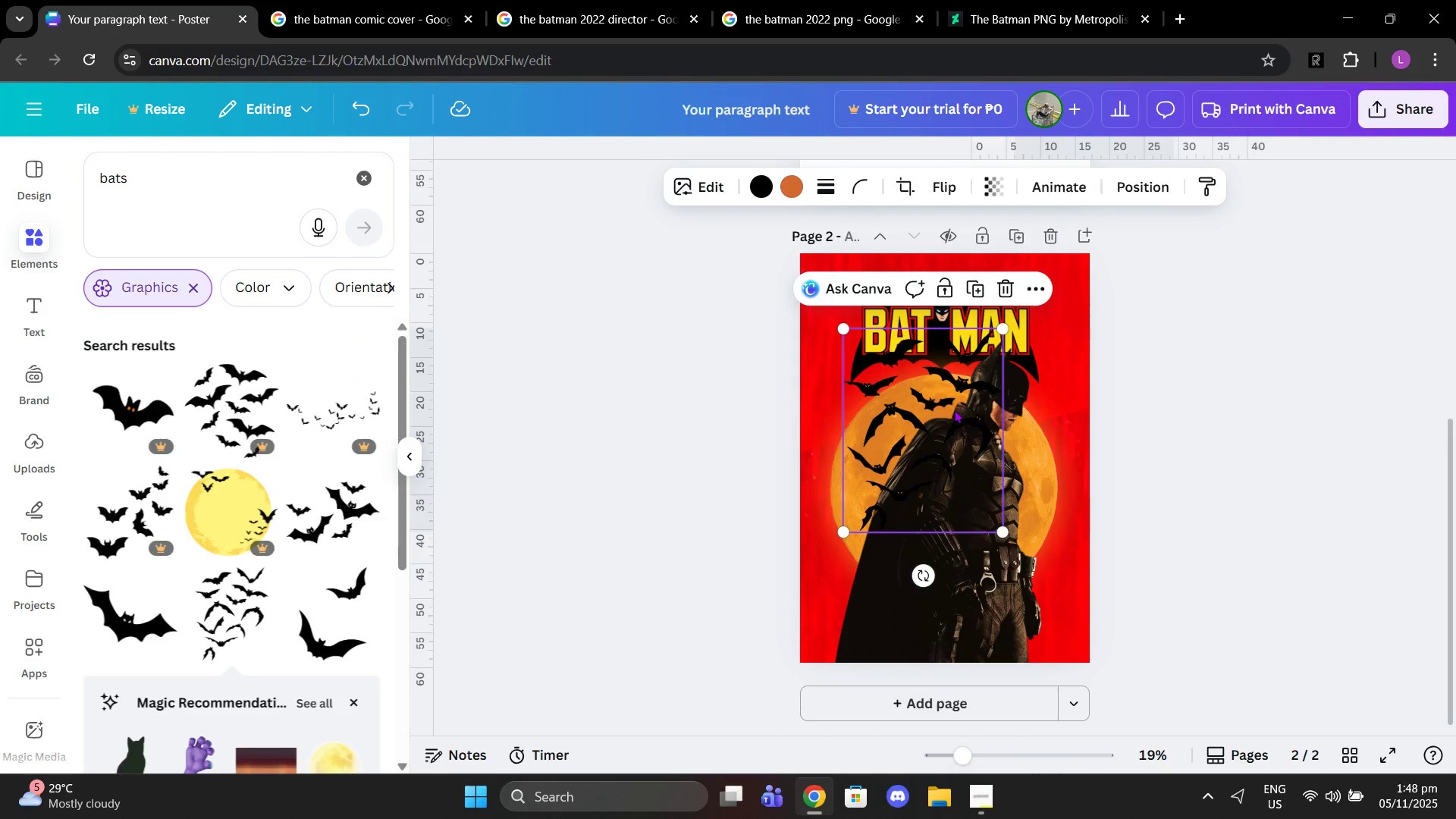 
left_click_drag(start_coordinate=[961, 401], to_coordinate=[940, 435])
 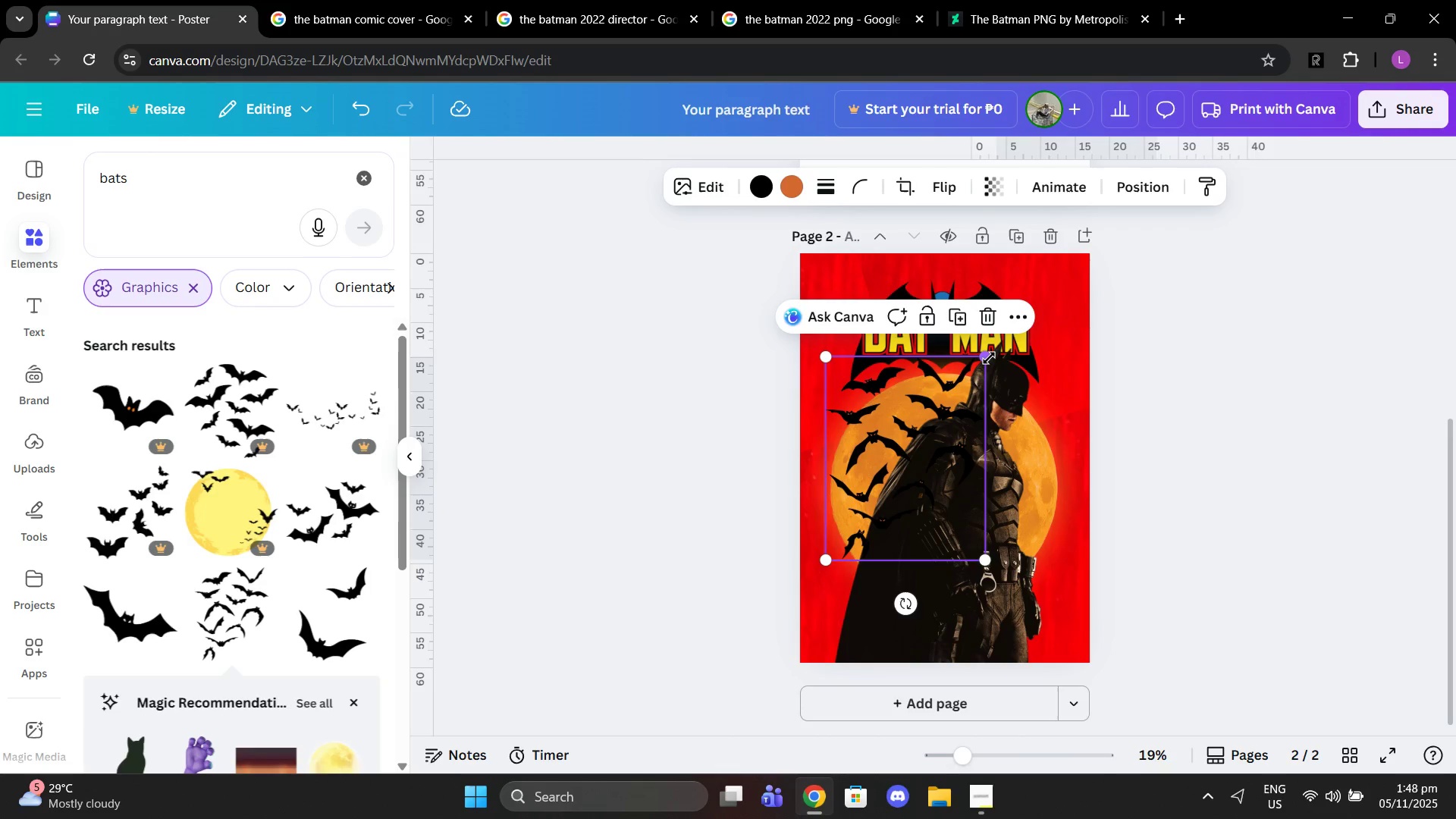 
left_click_drag(start_coordinate=[989, 358], to_coordinate=[968, 394])
 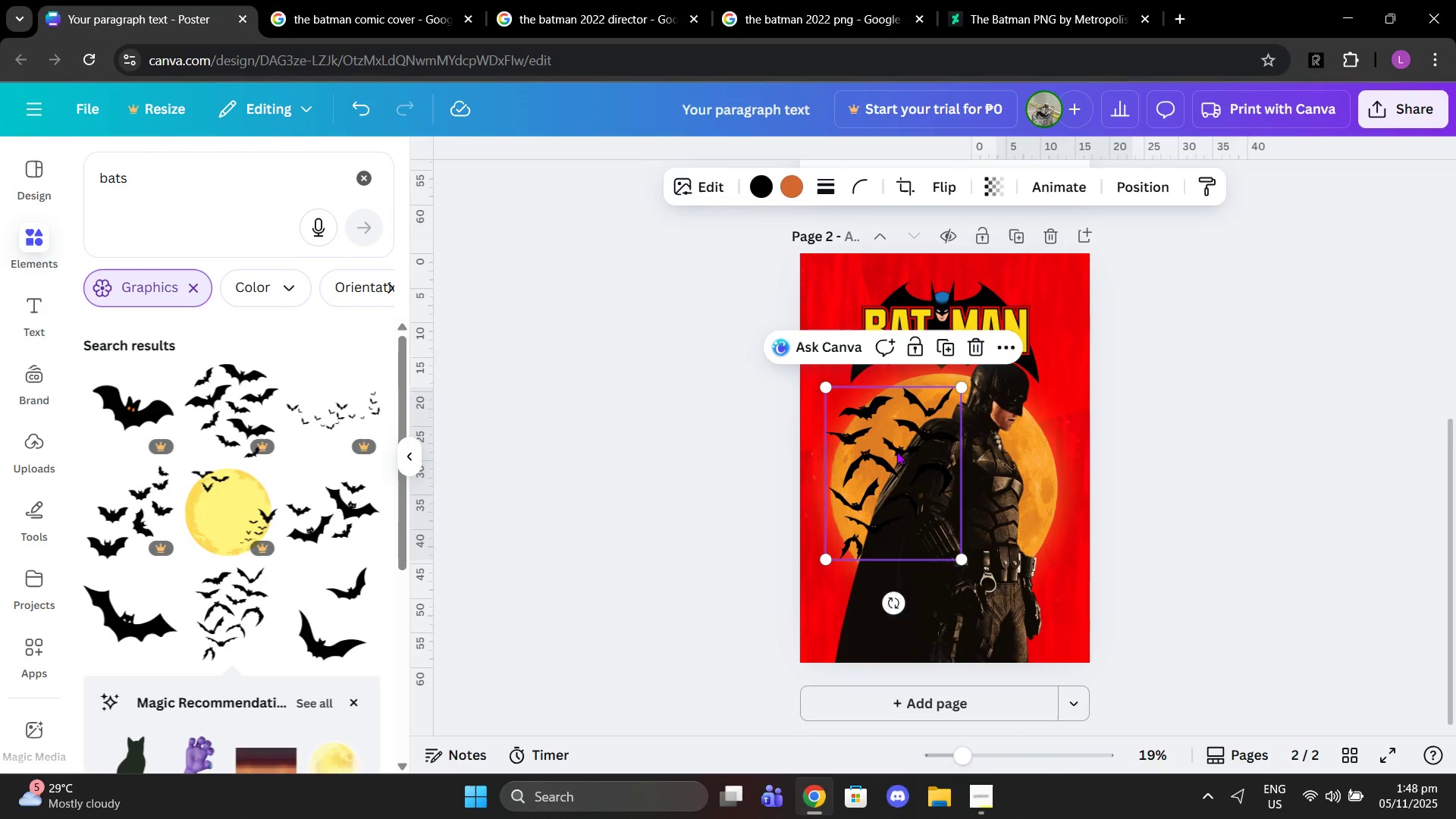 
left_click_drag(start_coordinate=[896, 451], to_coordinate=[908, 441])
 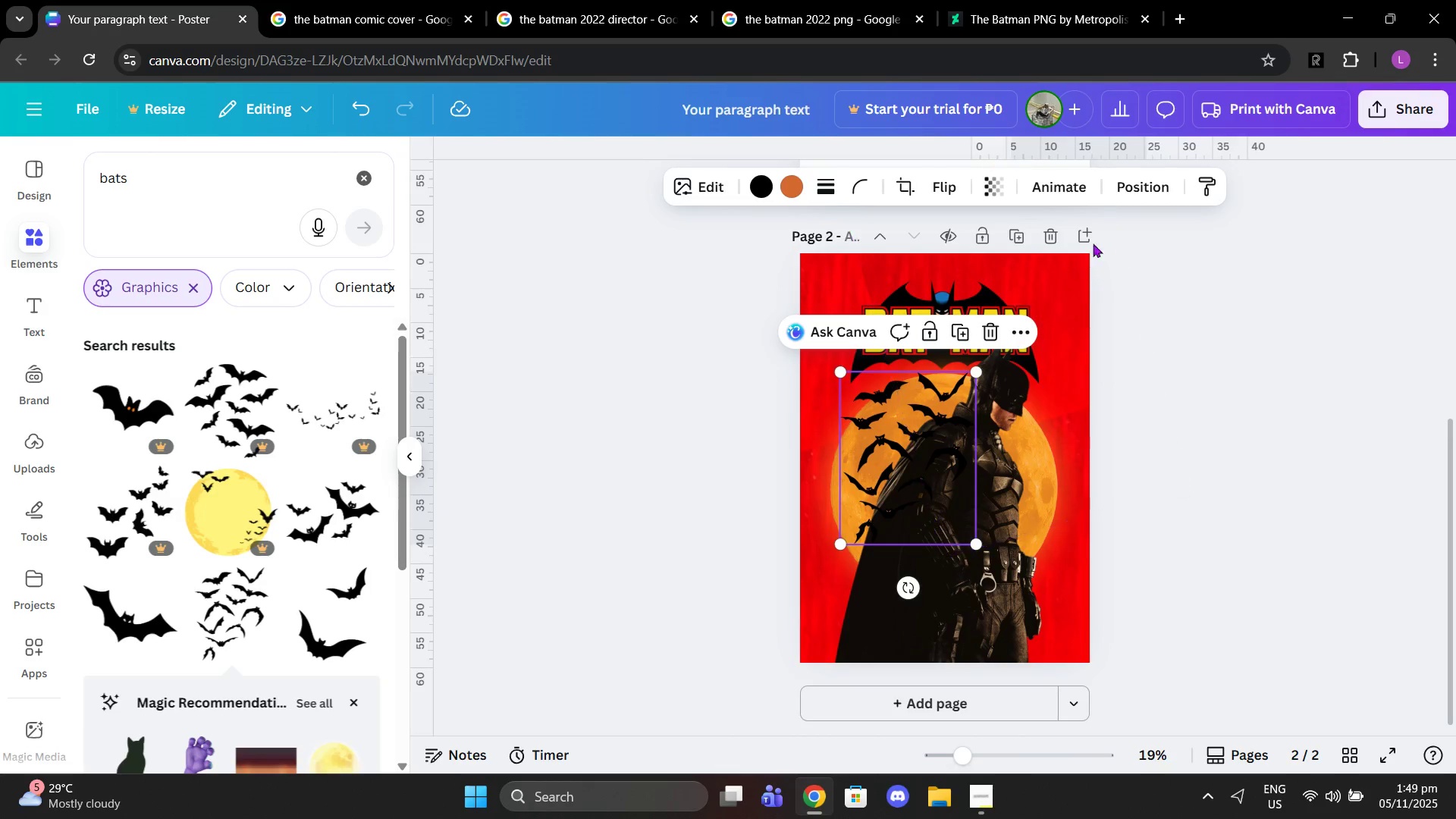 
left_click([1145, 193])
 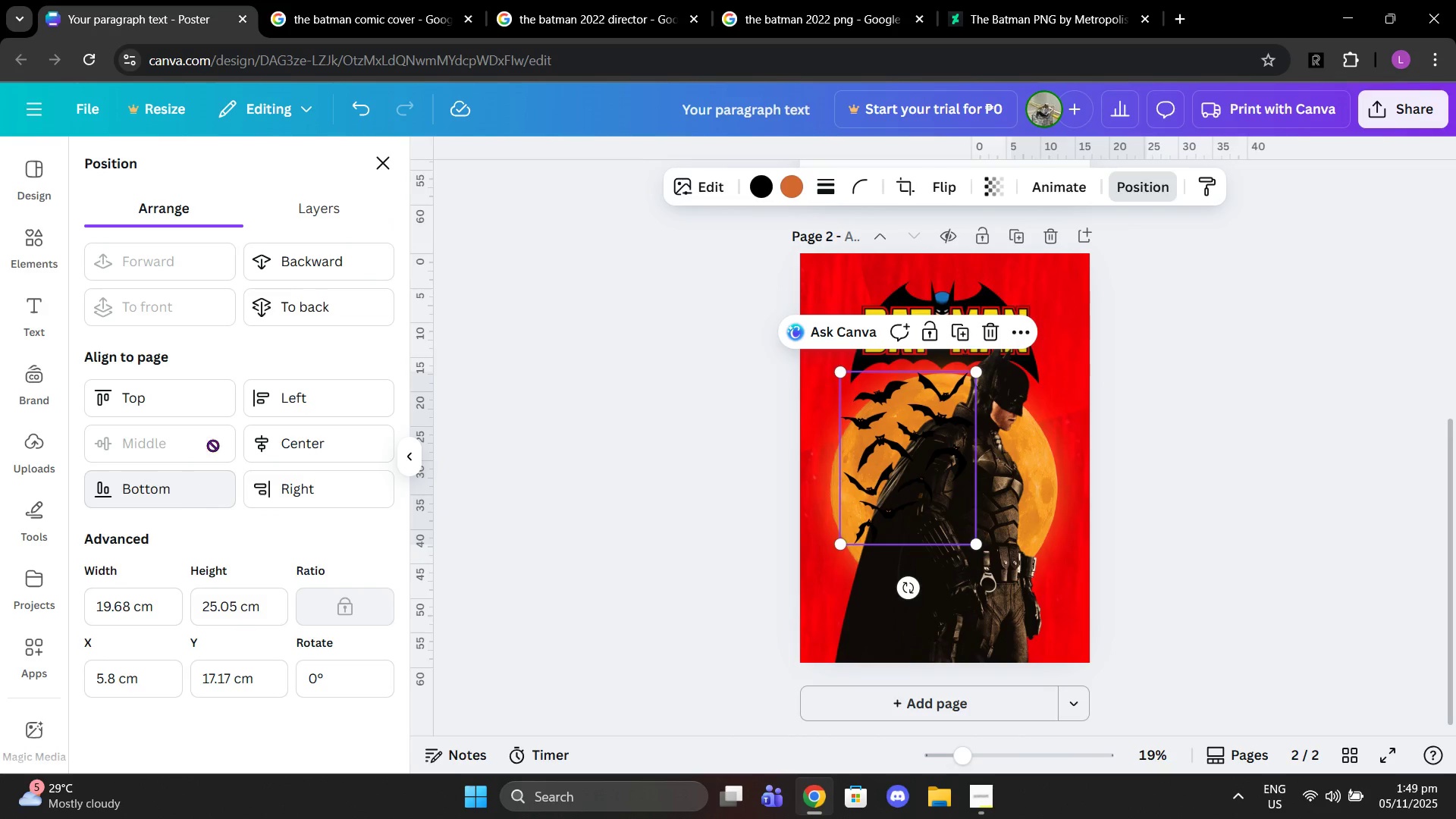 
left_click([286, 318])
 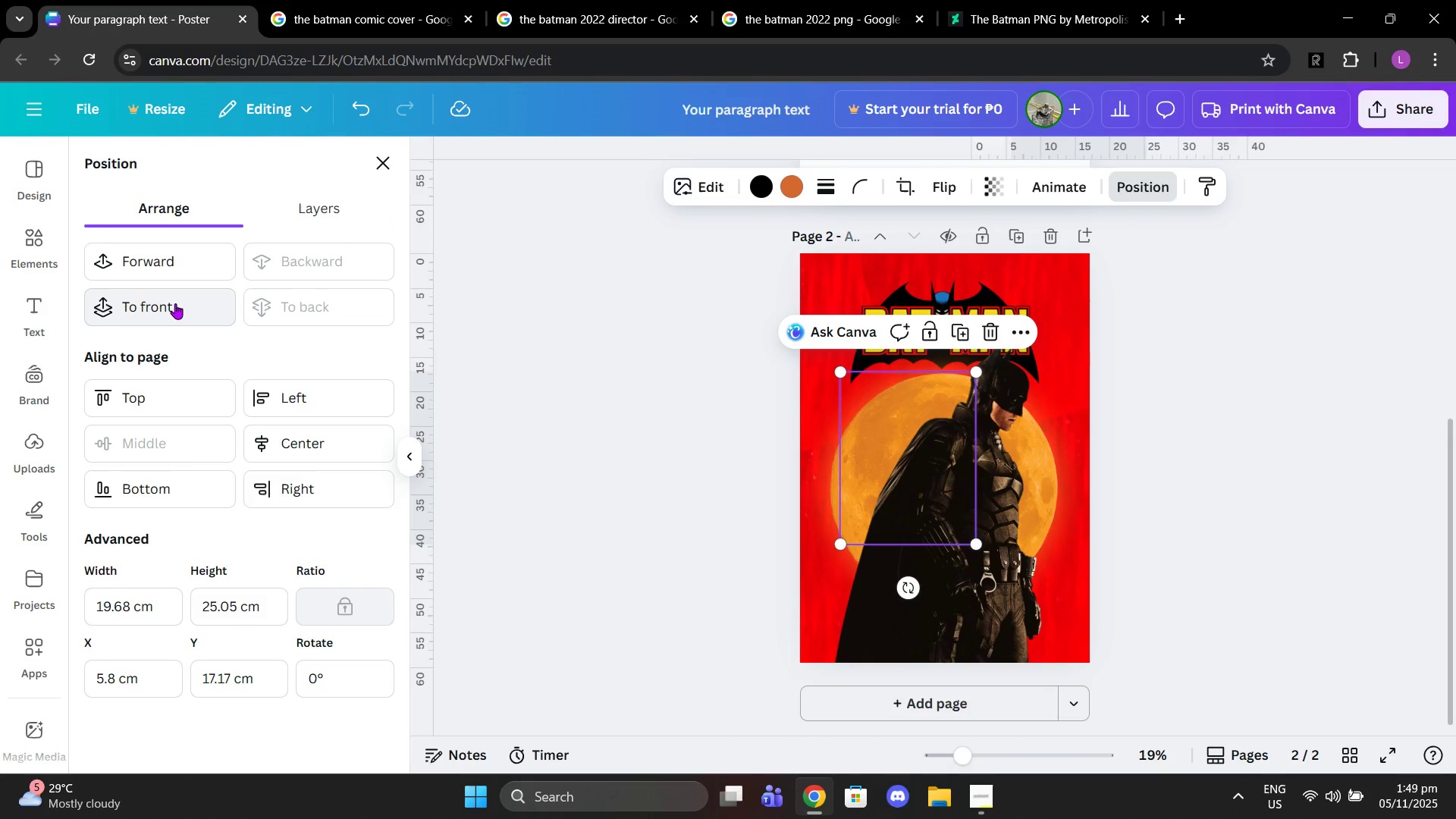 
left_click([175, 303])
 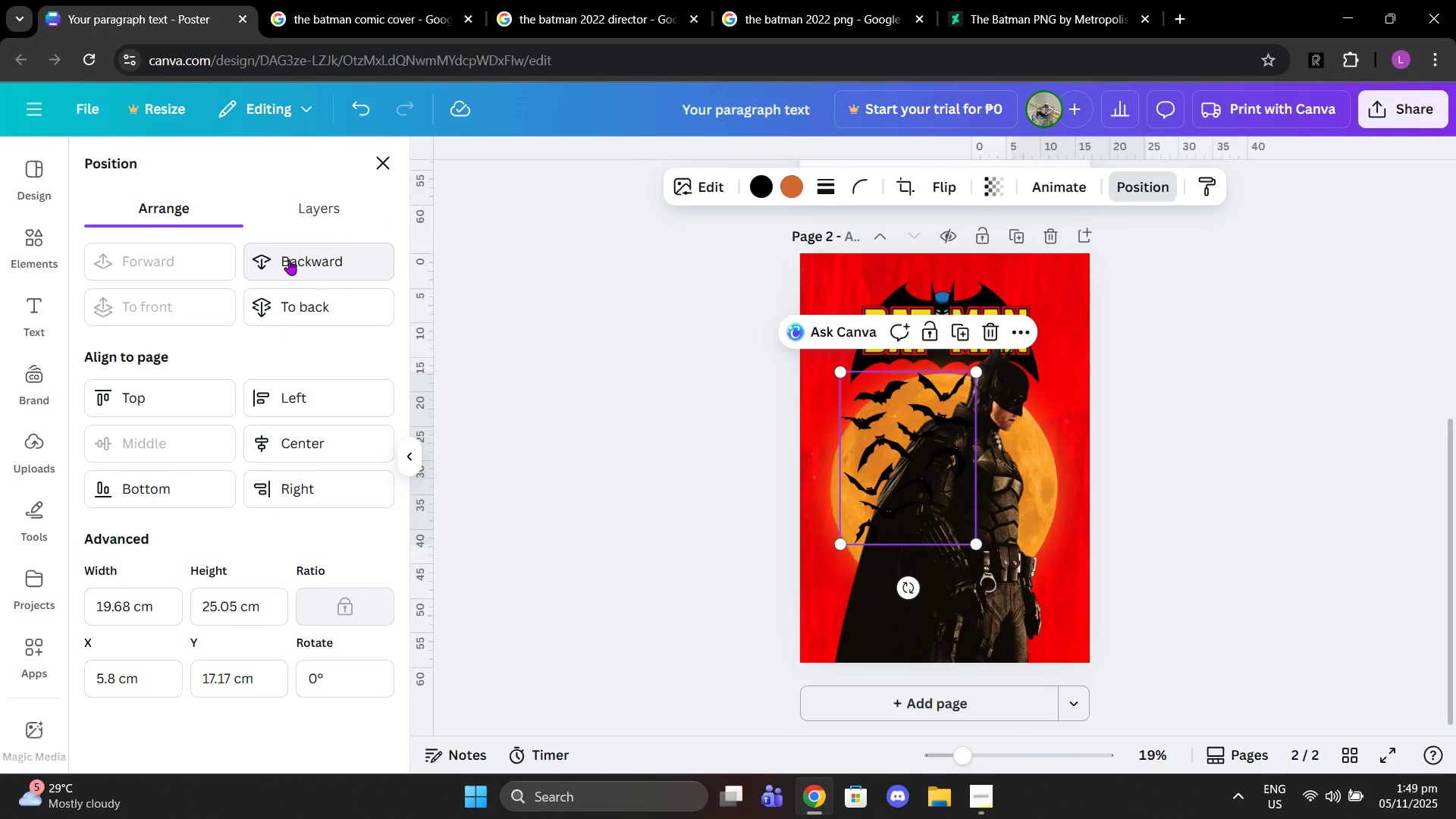 
left_click([289, 258])
 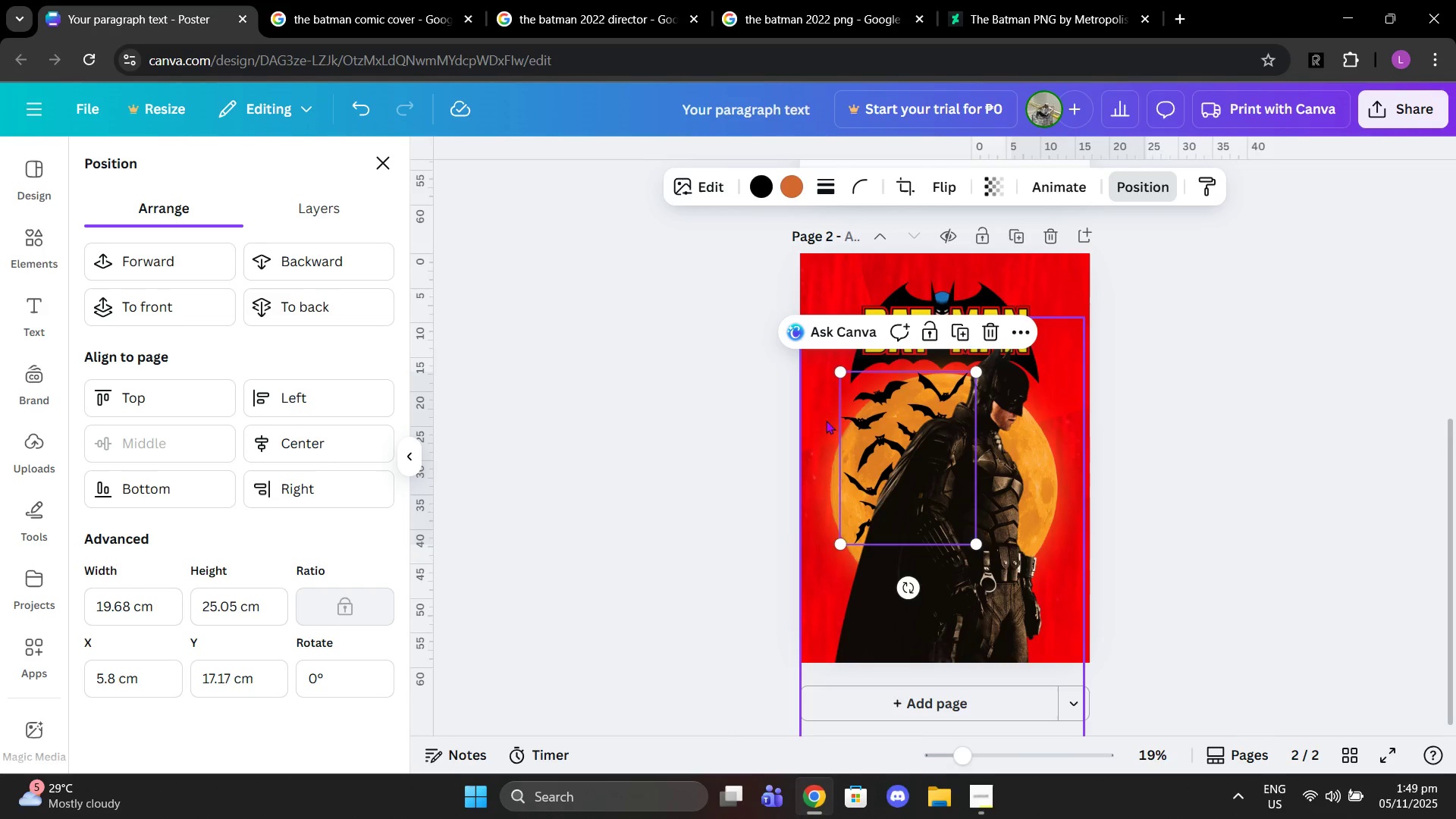 
left_click_drag(start_coordinate=[879, 426], to_coordinate=[861, 426])
 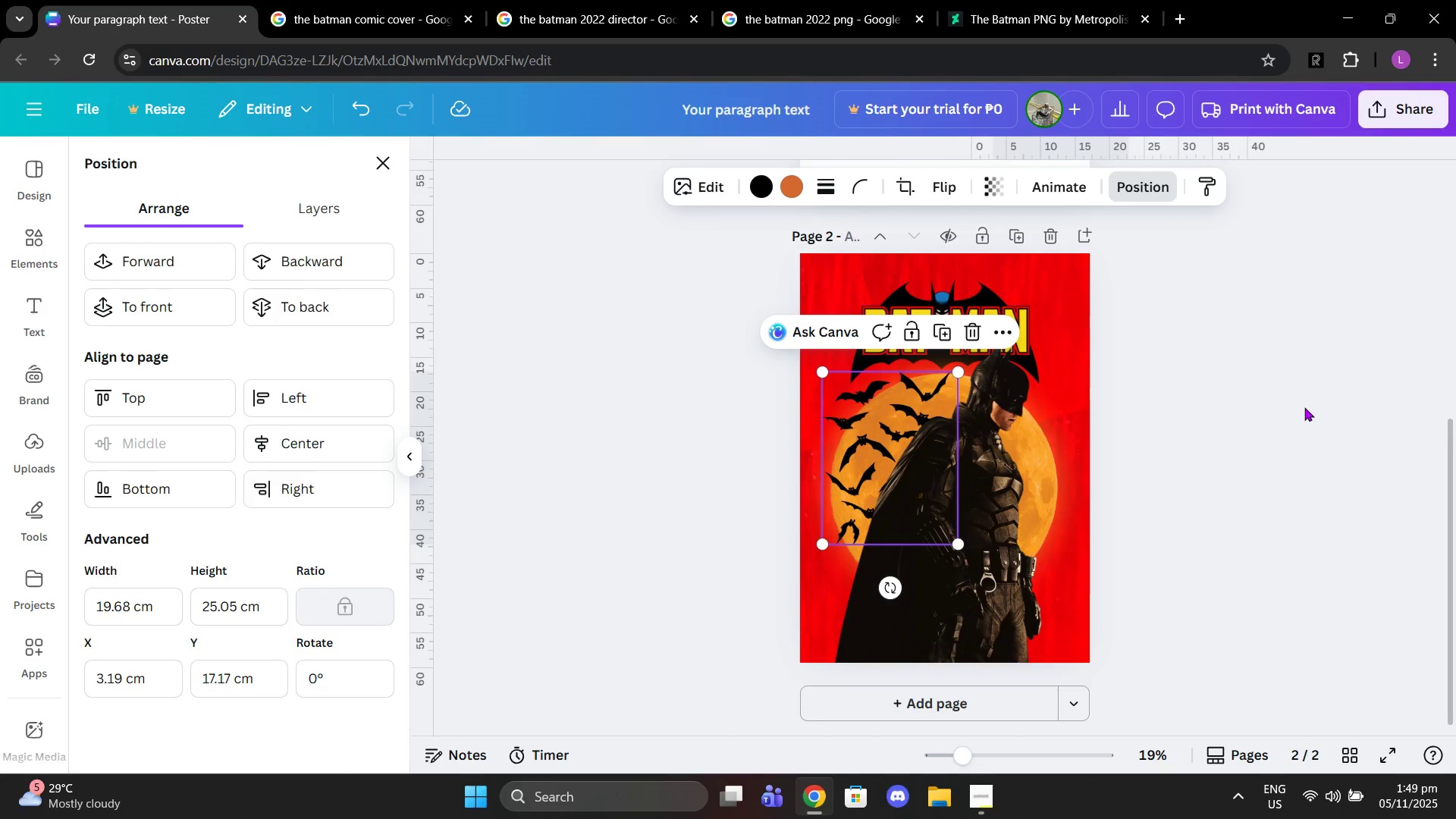 
left_click([1304, 407])
 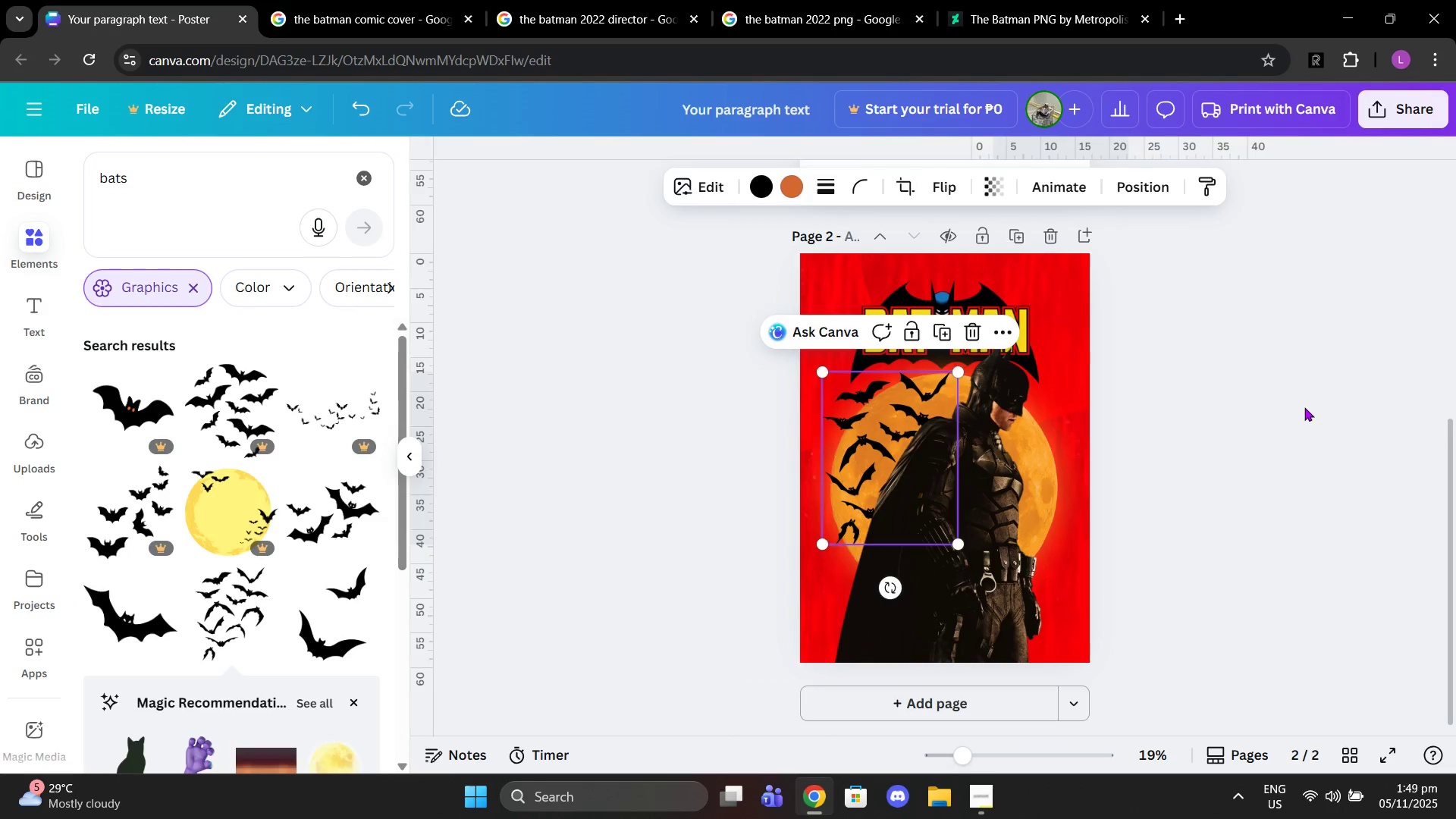 
left_click([1304, 407])
 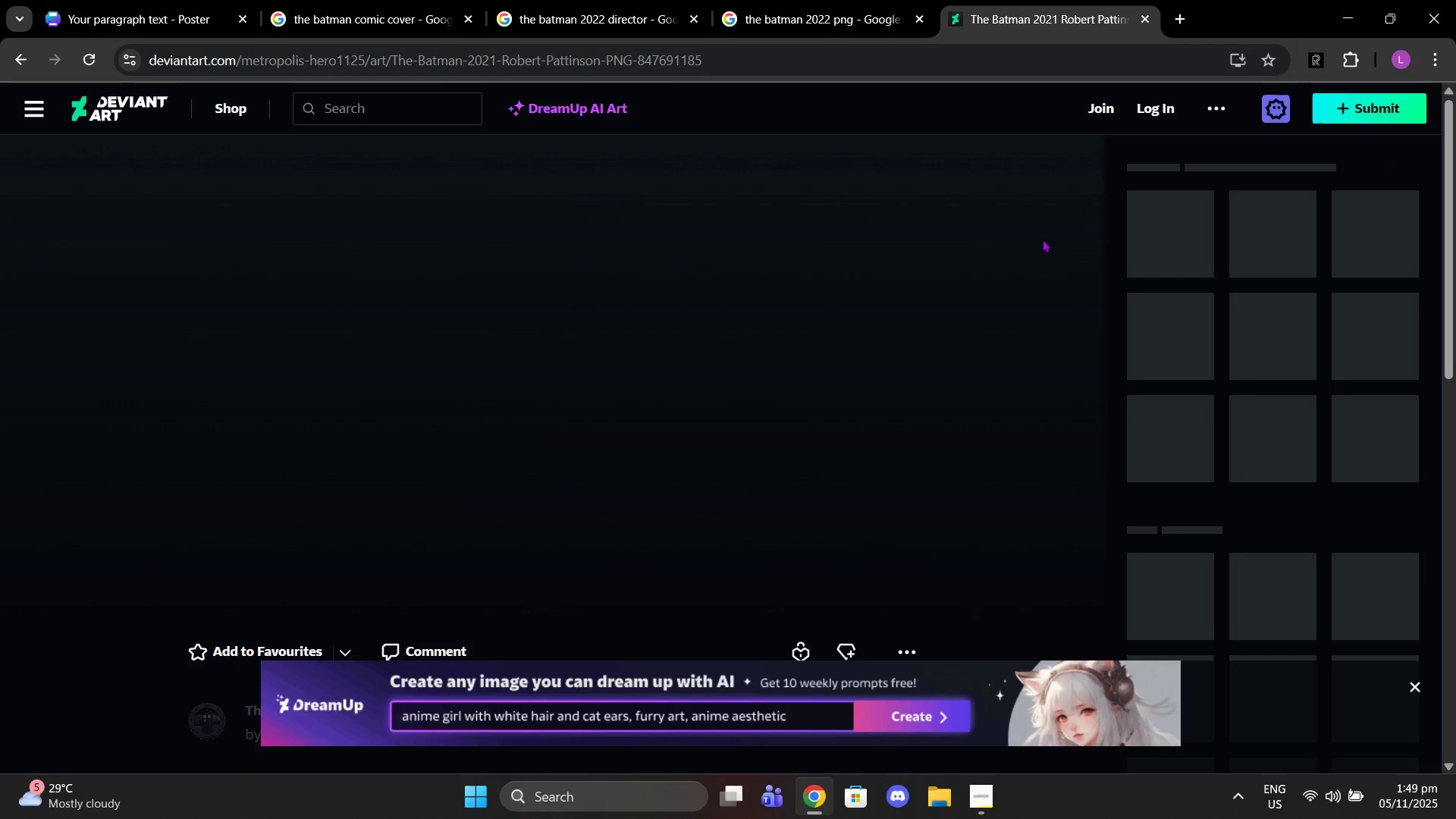 
wait(9.33)
 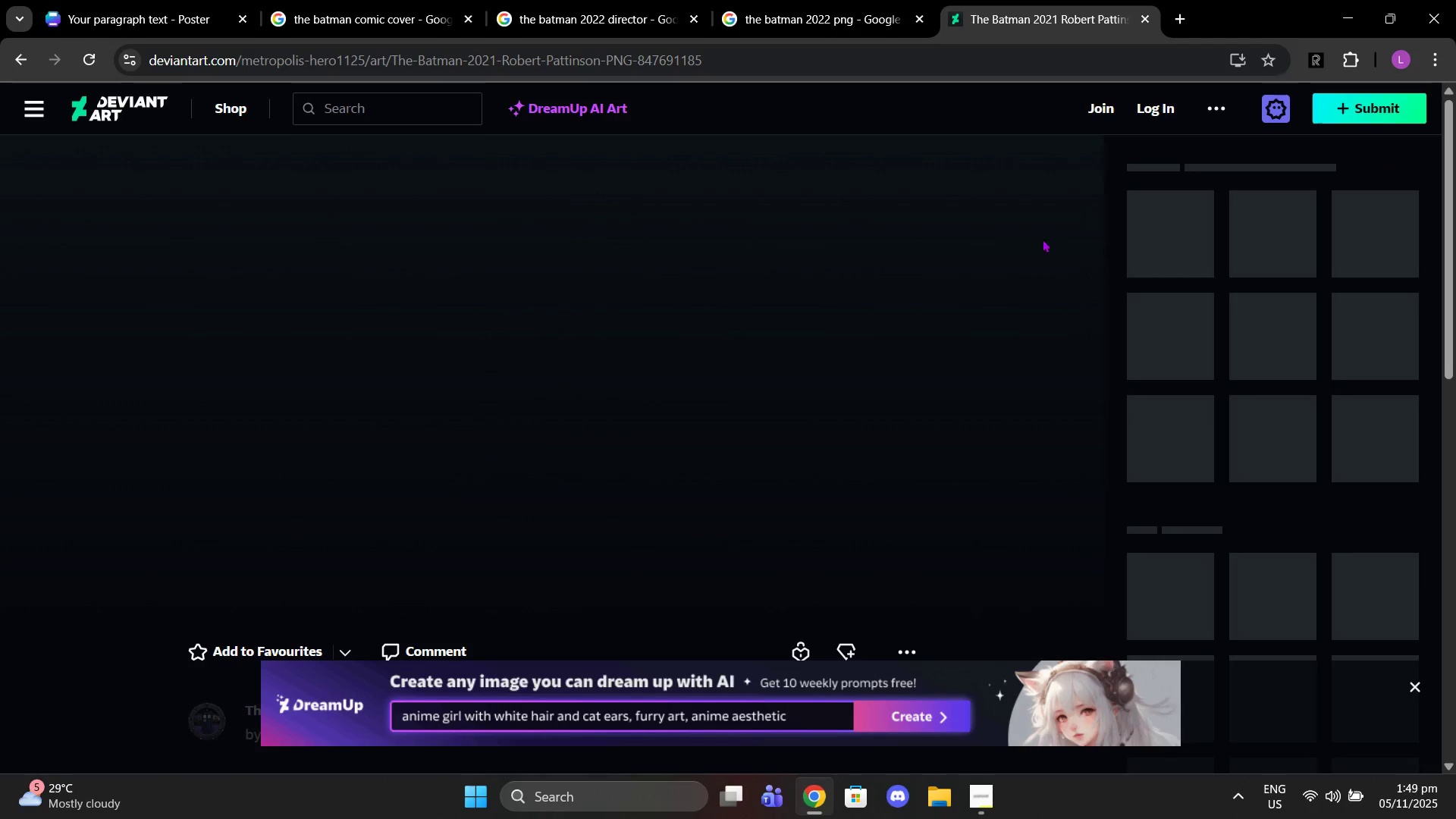 
left_click([856, 16])
 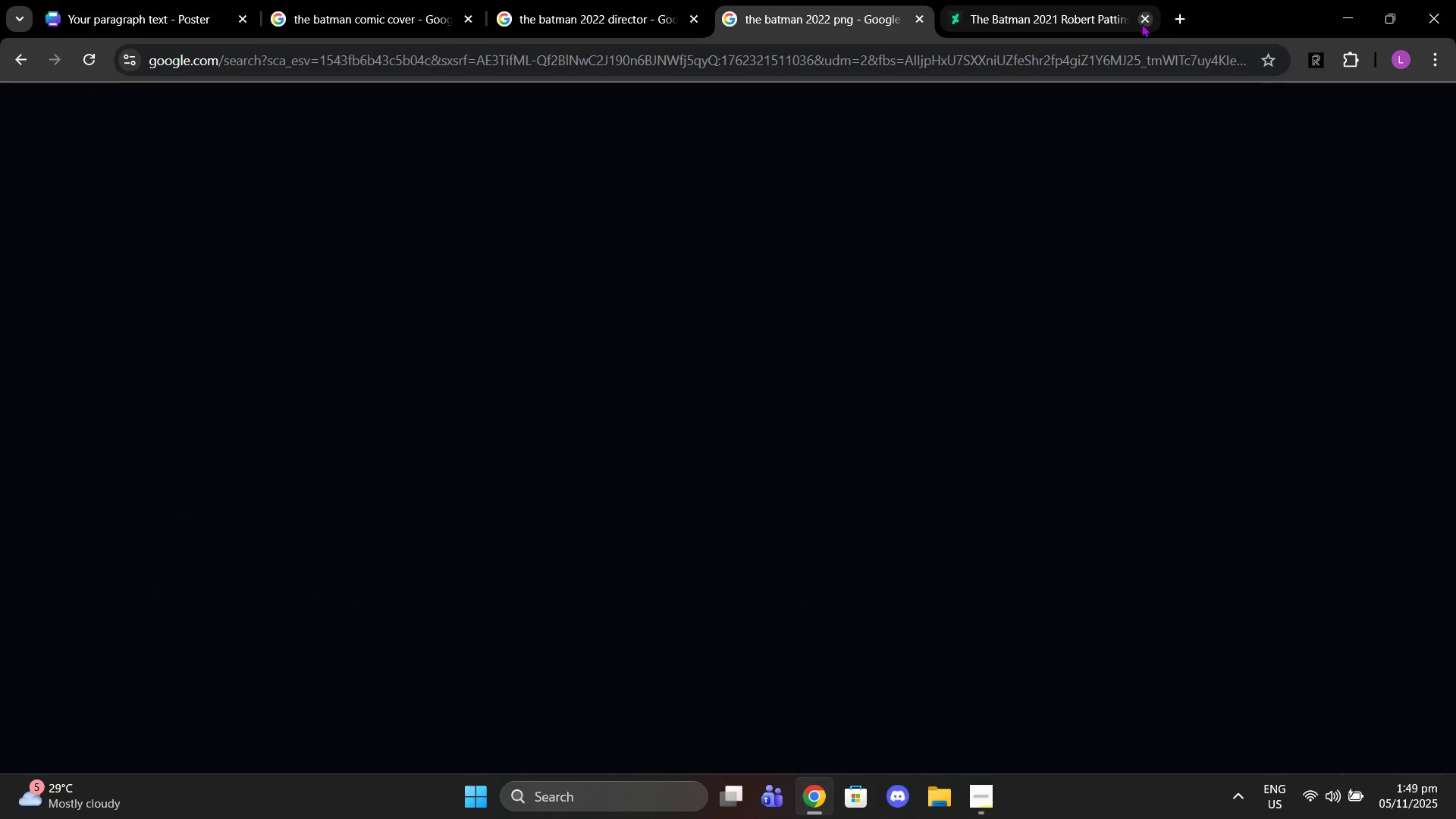 
left_click([1141, 24])
 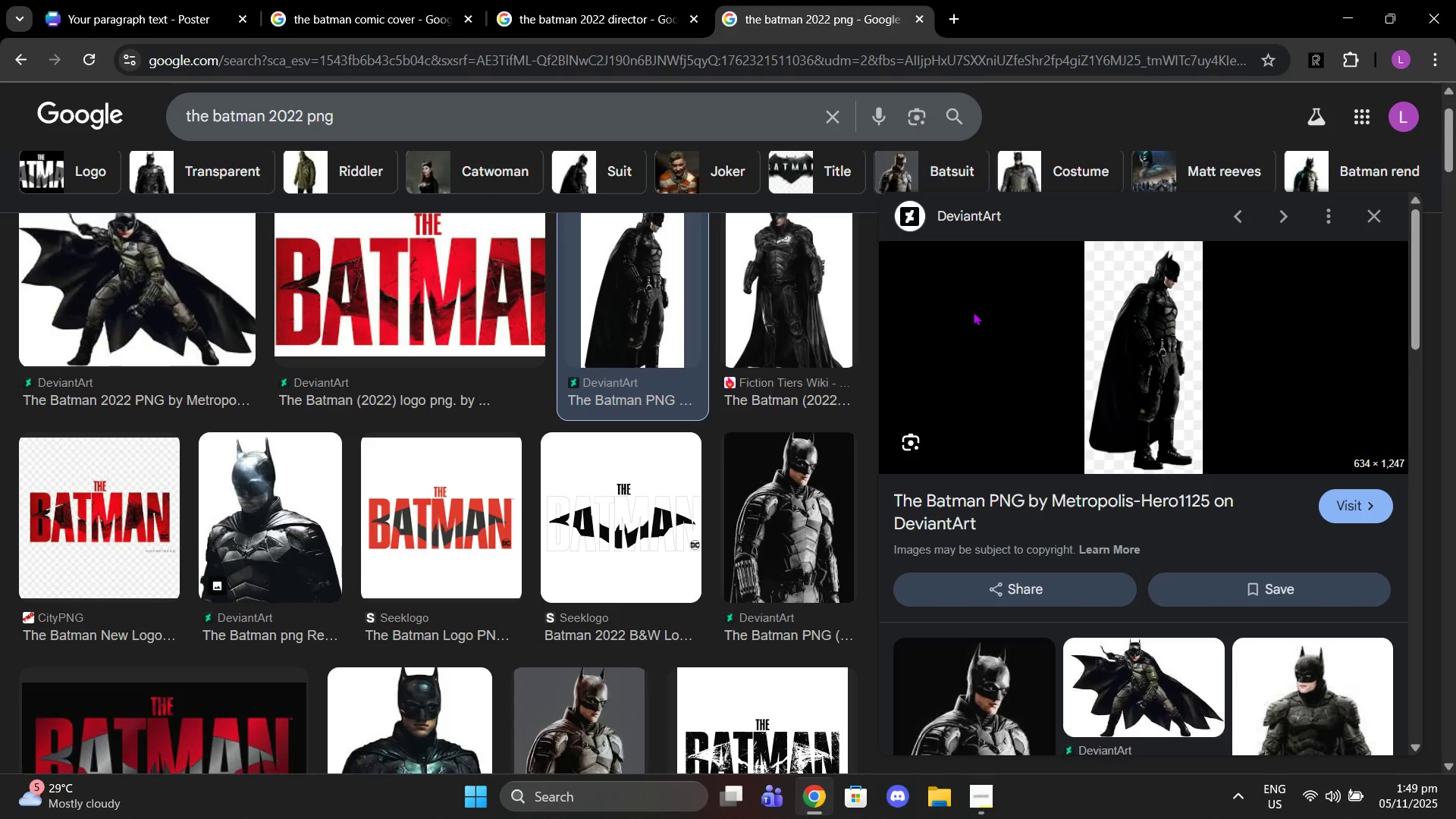 
scroll: coordinate [1378, 271], scroll_direction: up, amount: 6.0
 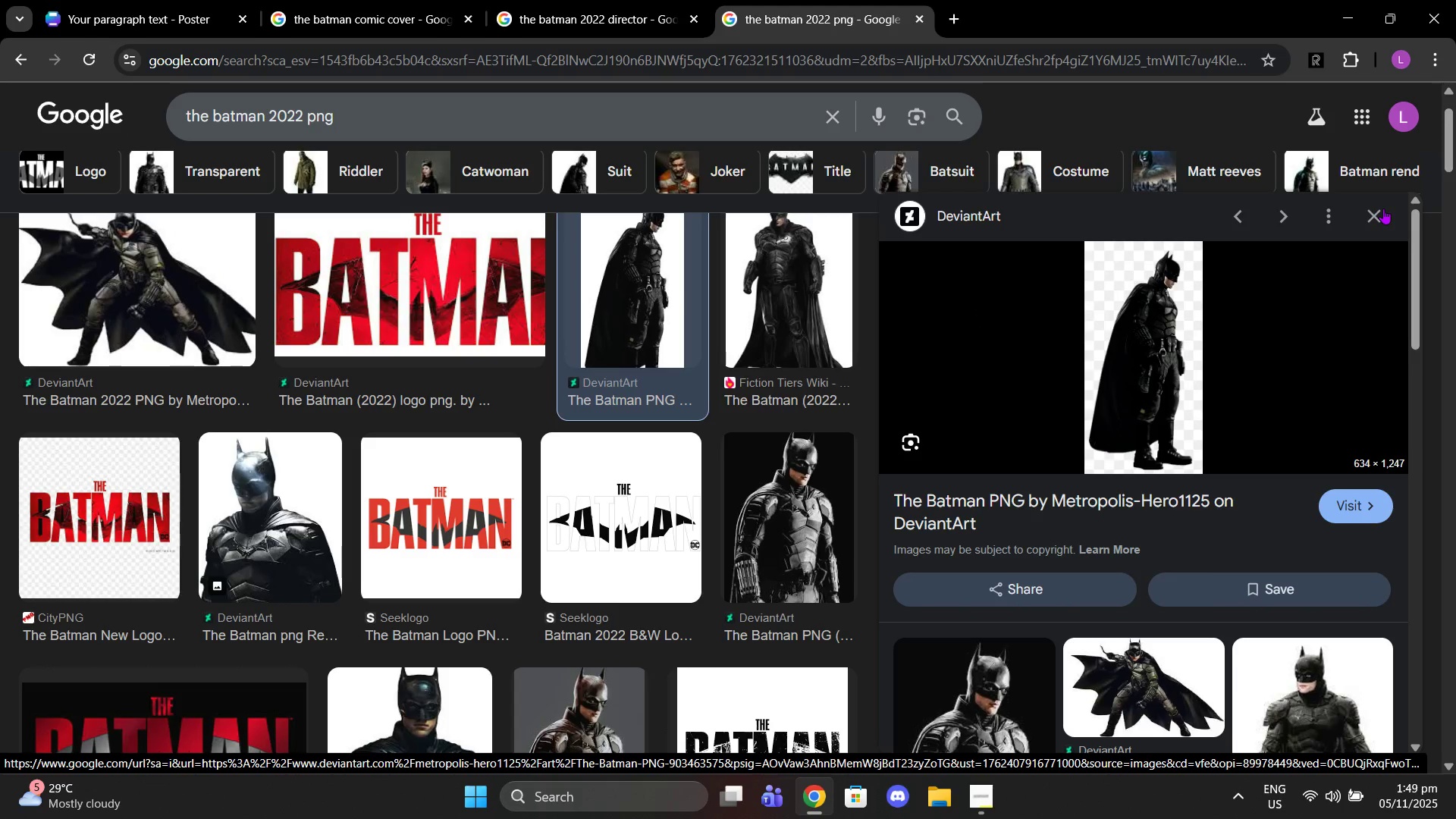 
left_click([1382, 209])
 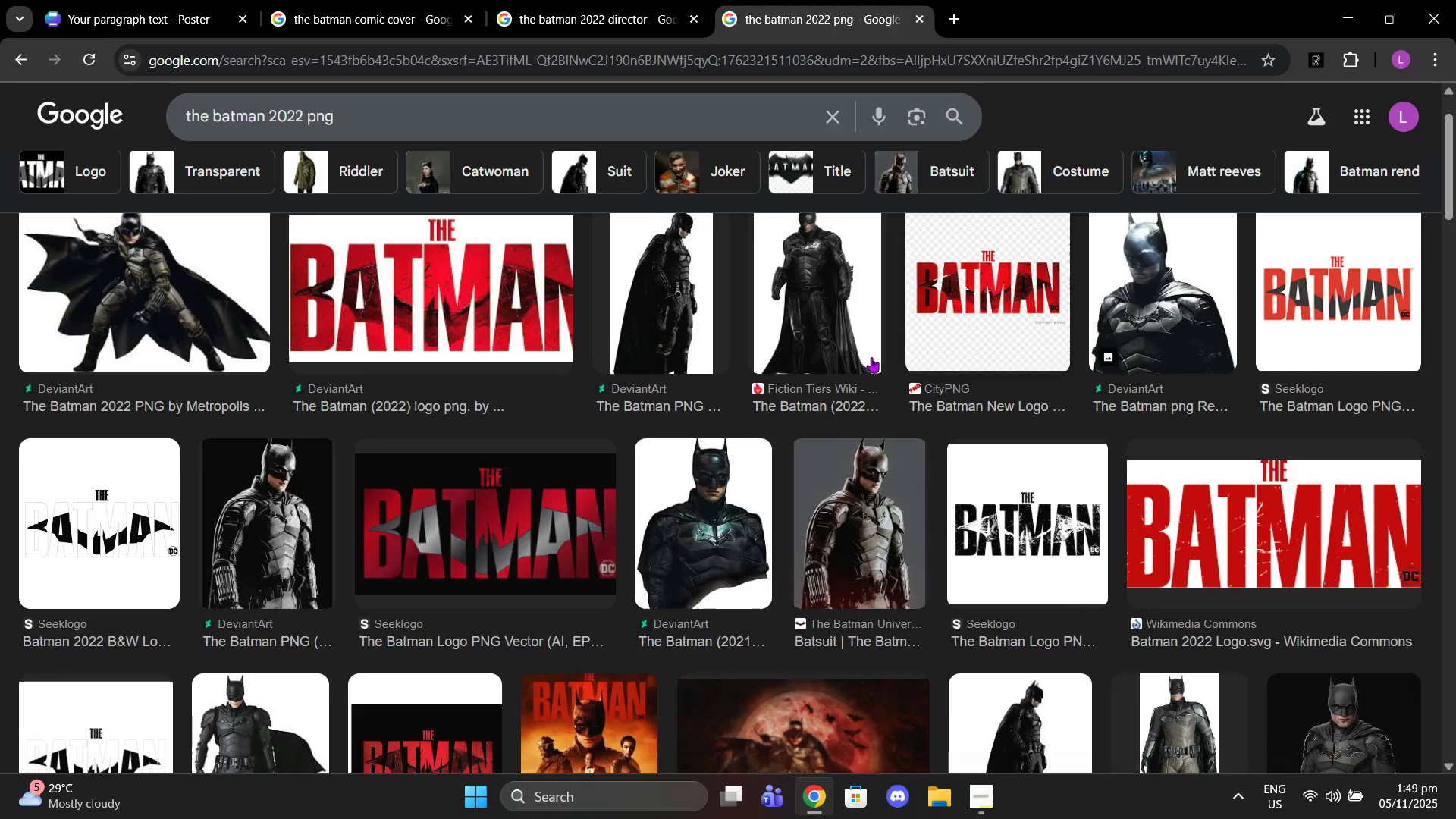 
scroll: coordinate [874, 357], scroll_direction: up, amount: 2.0
 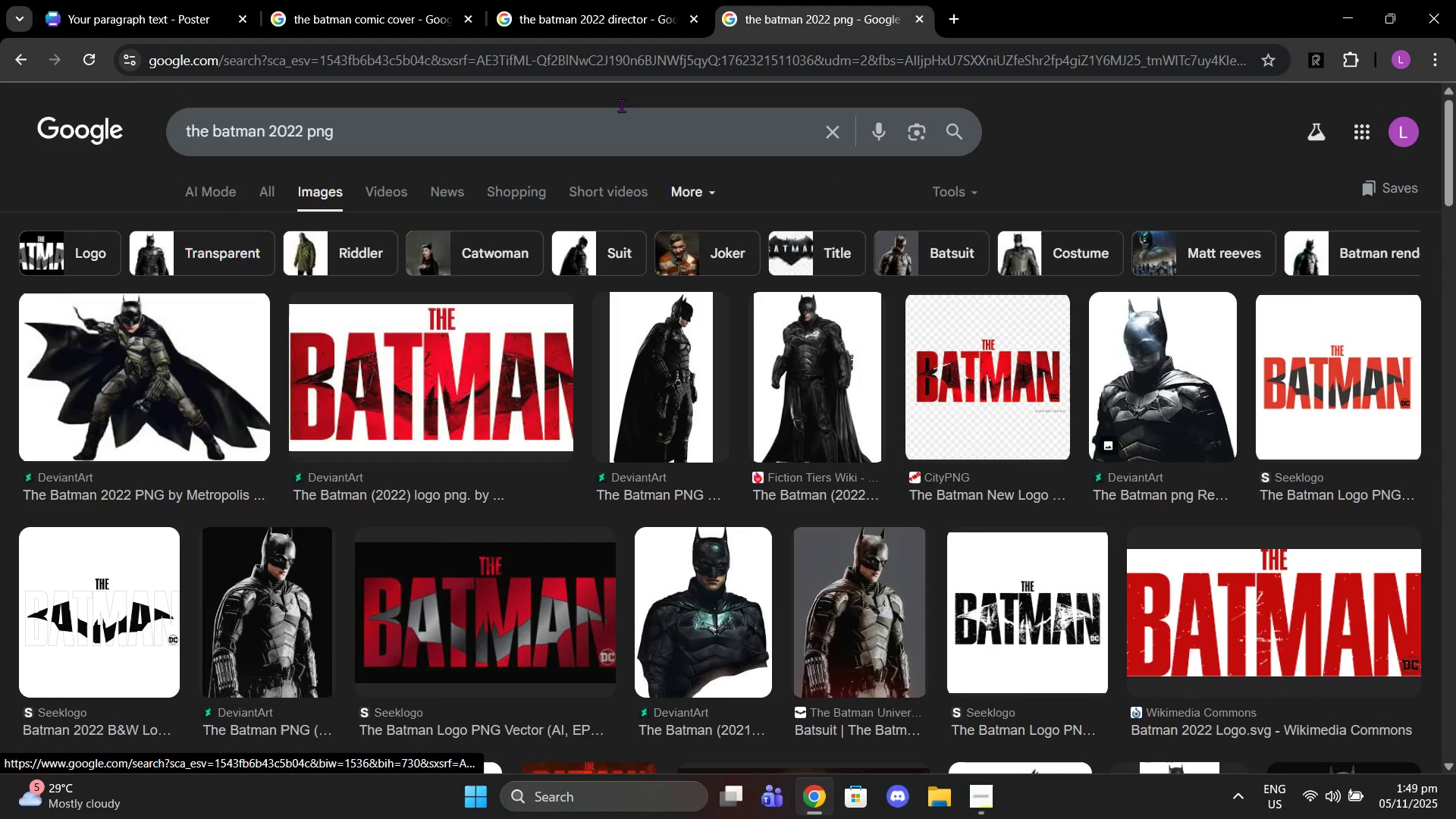 
double_click([601, 0])
 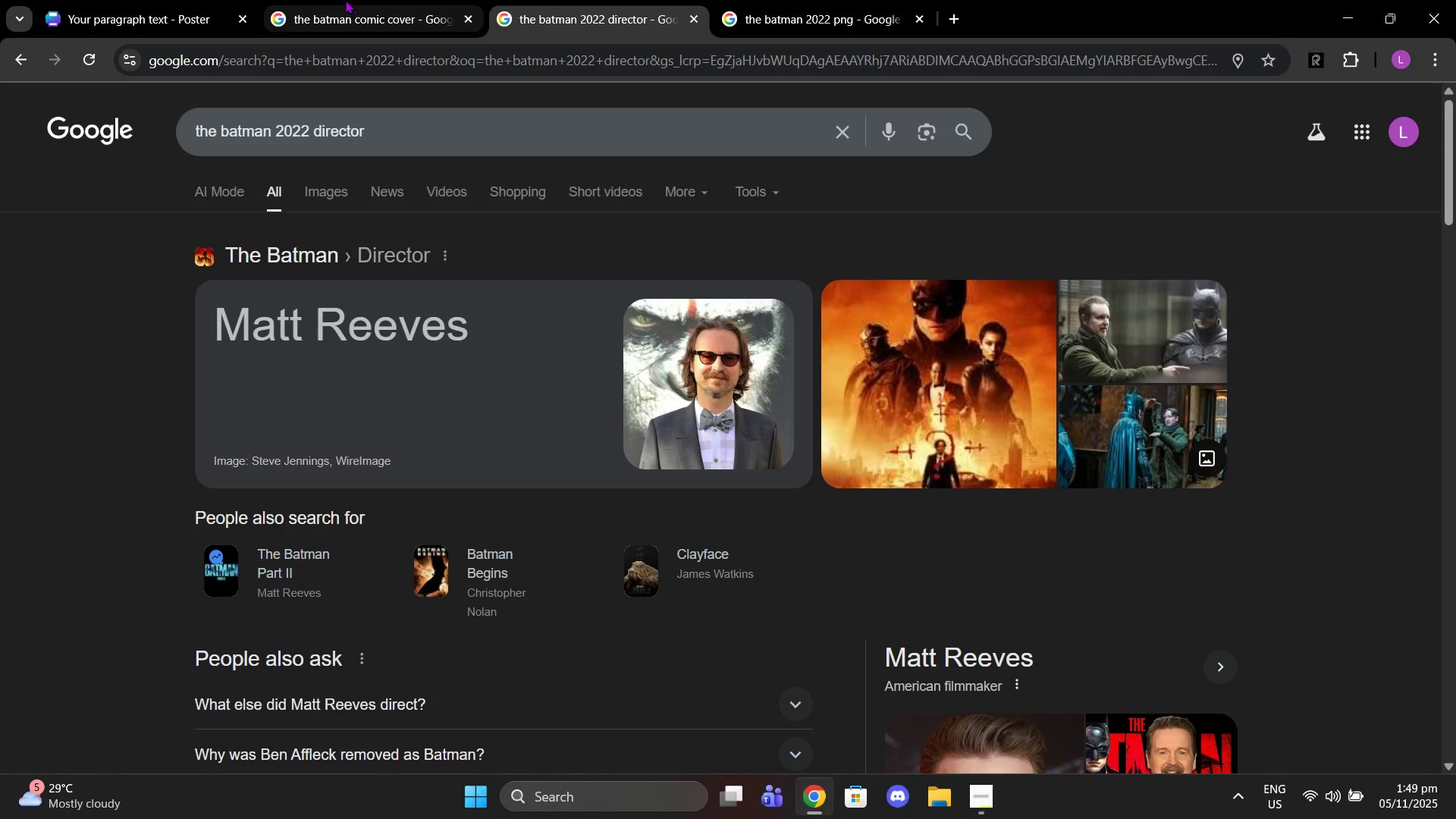 
left_click([345, 0])
 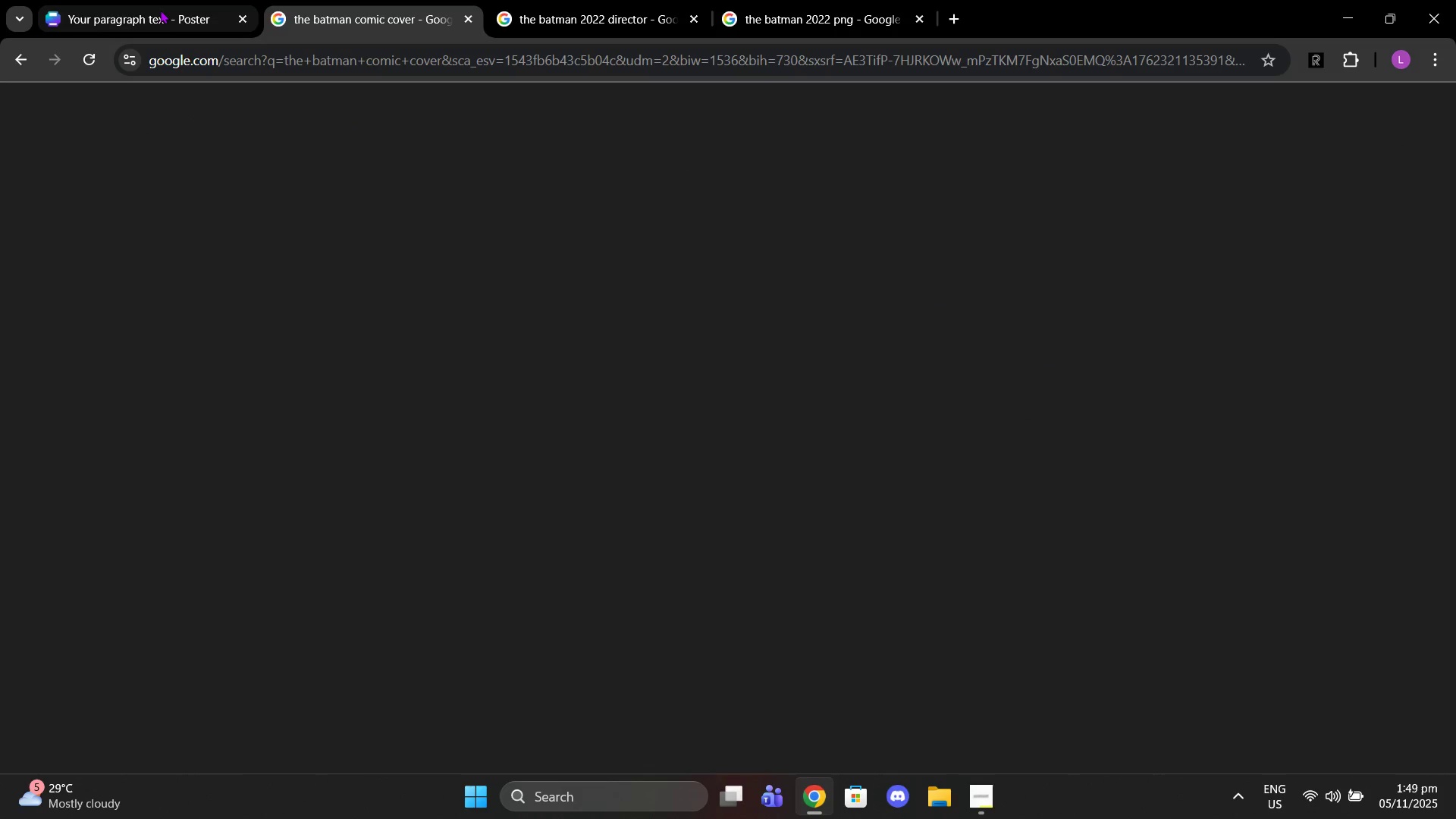 
left_click([162, 13])
 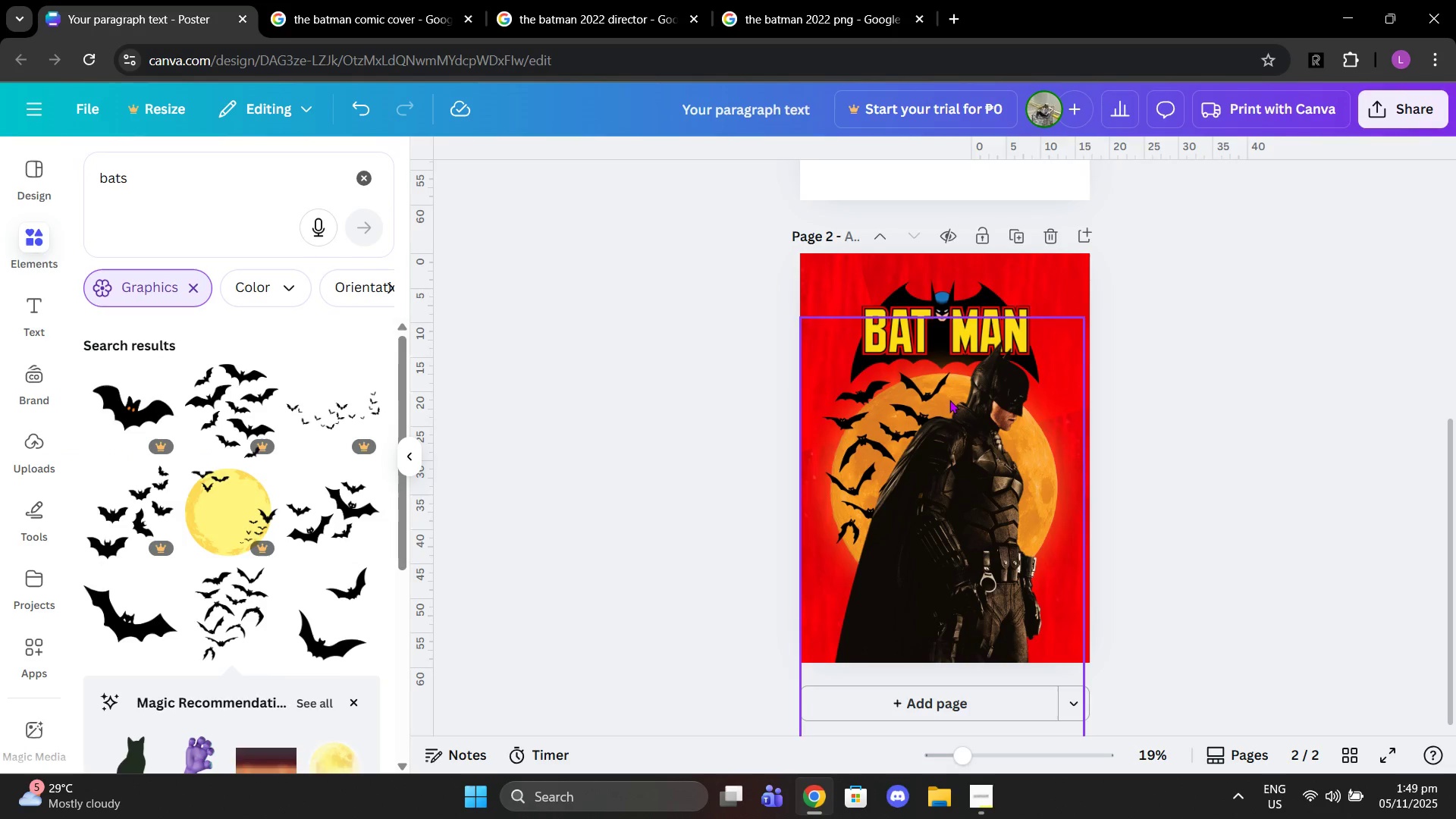 
mouse_move([970, 313])
 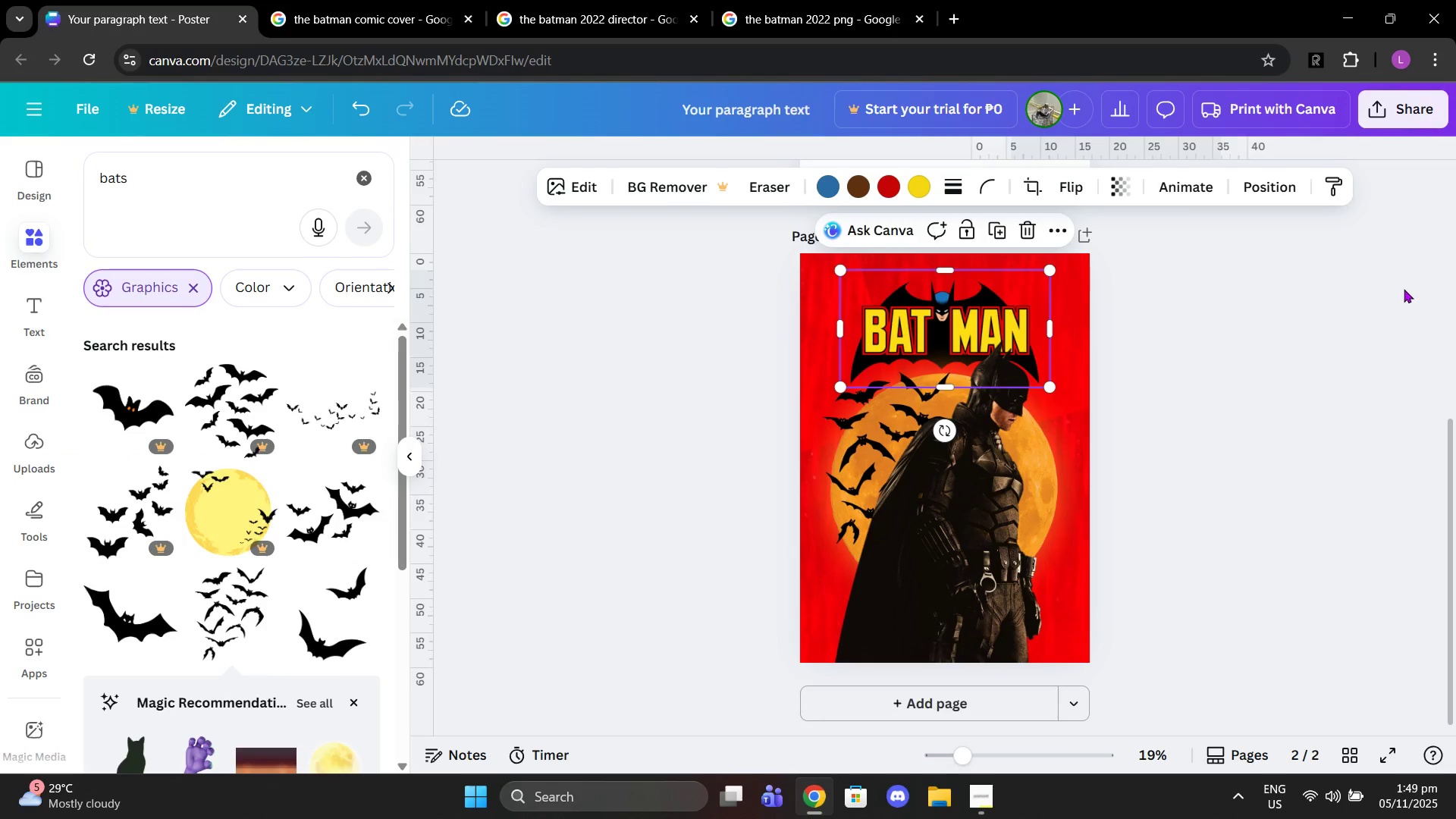 
left_click([1404, 289])
 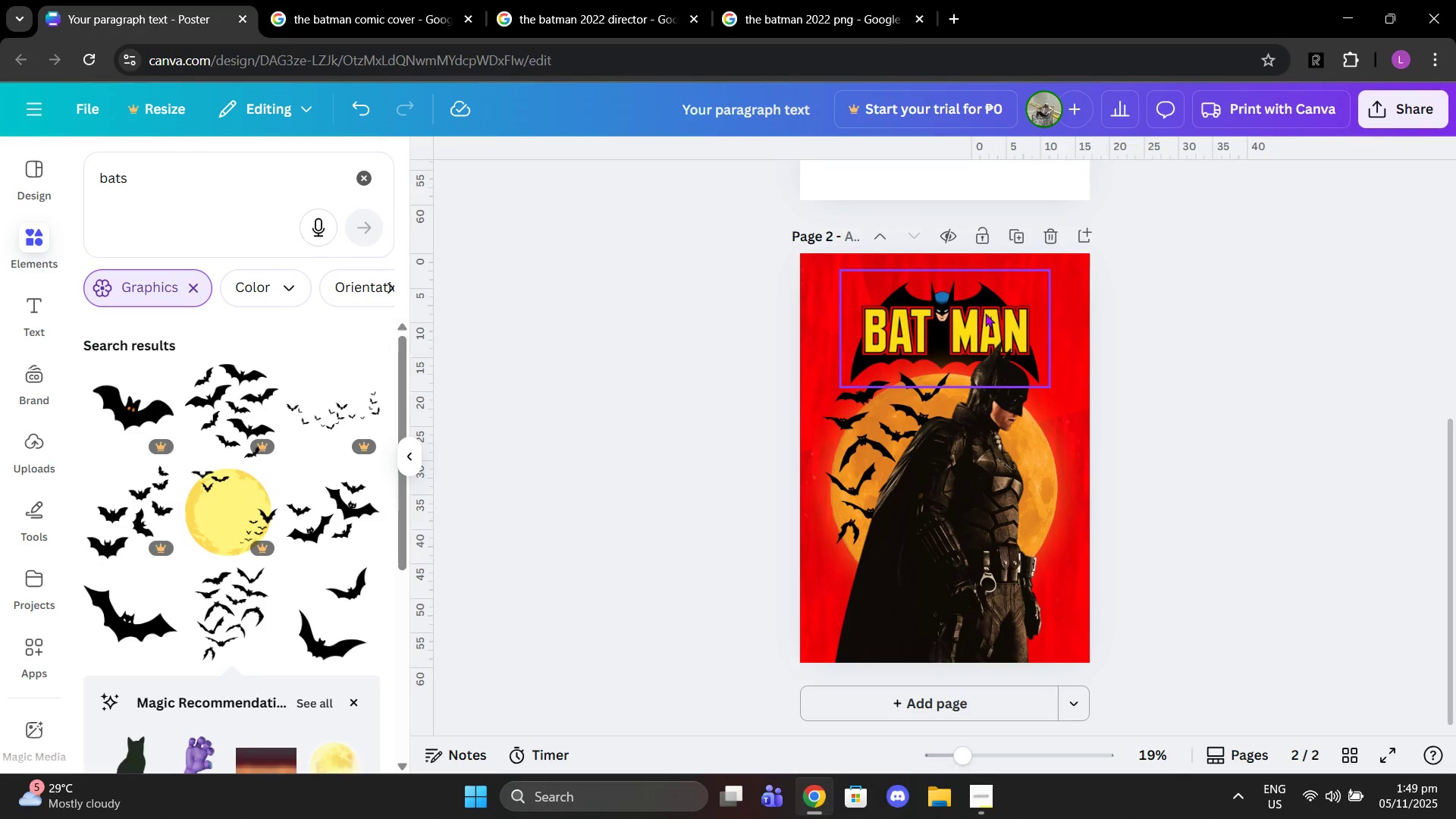 
left_click([985, 313])
 